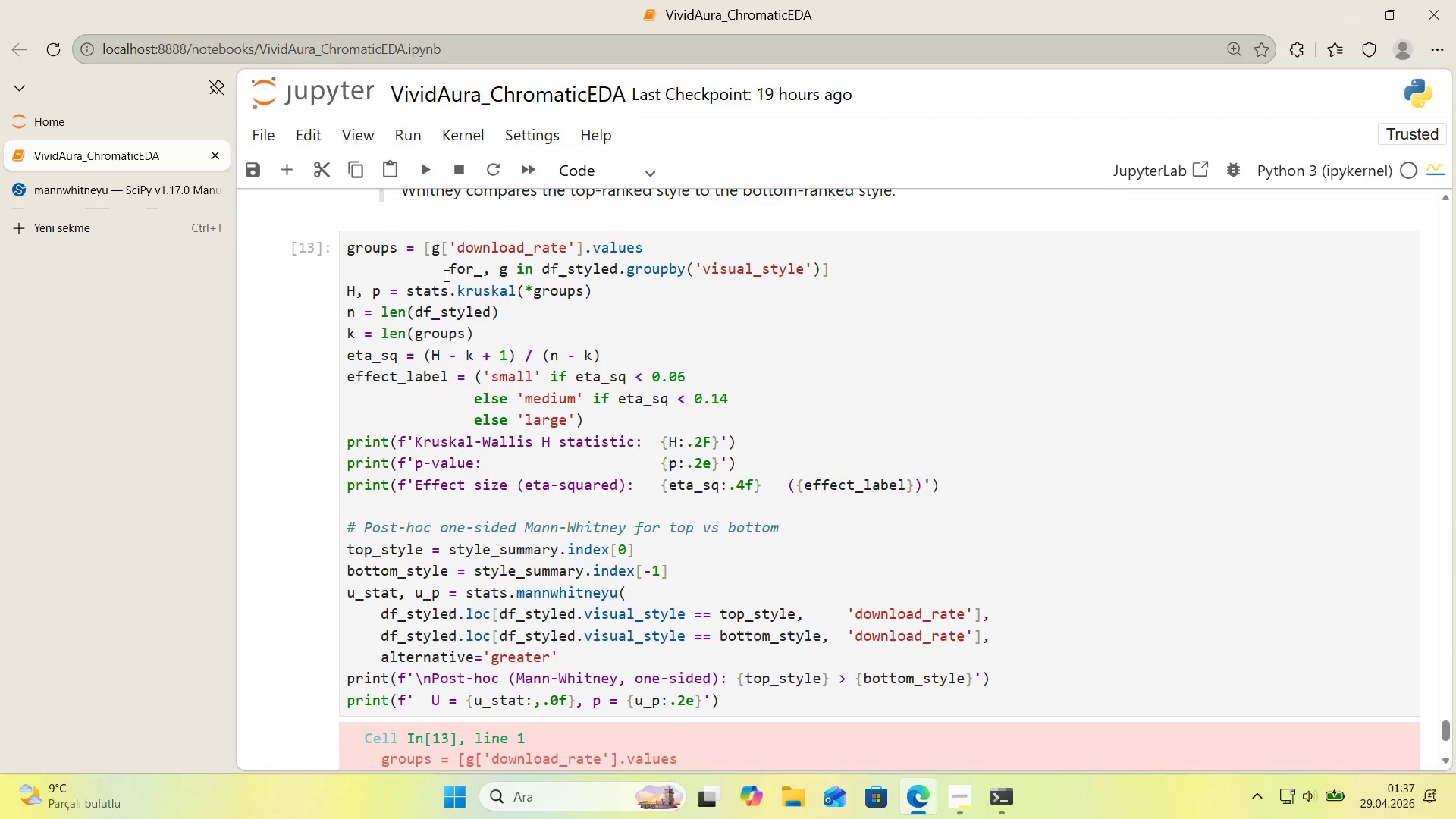 
left_click([449, 273])
 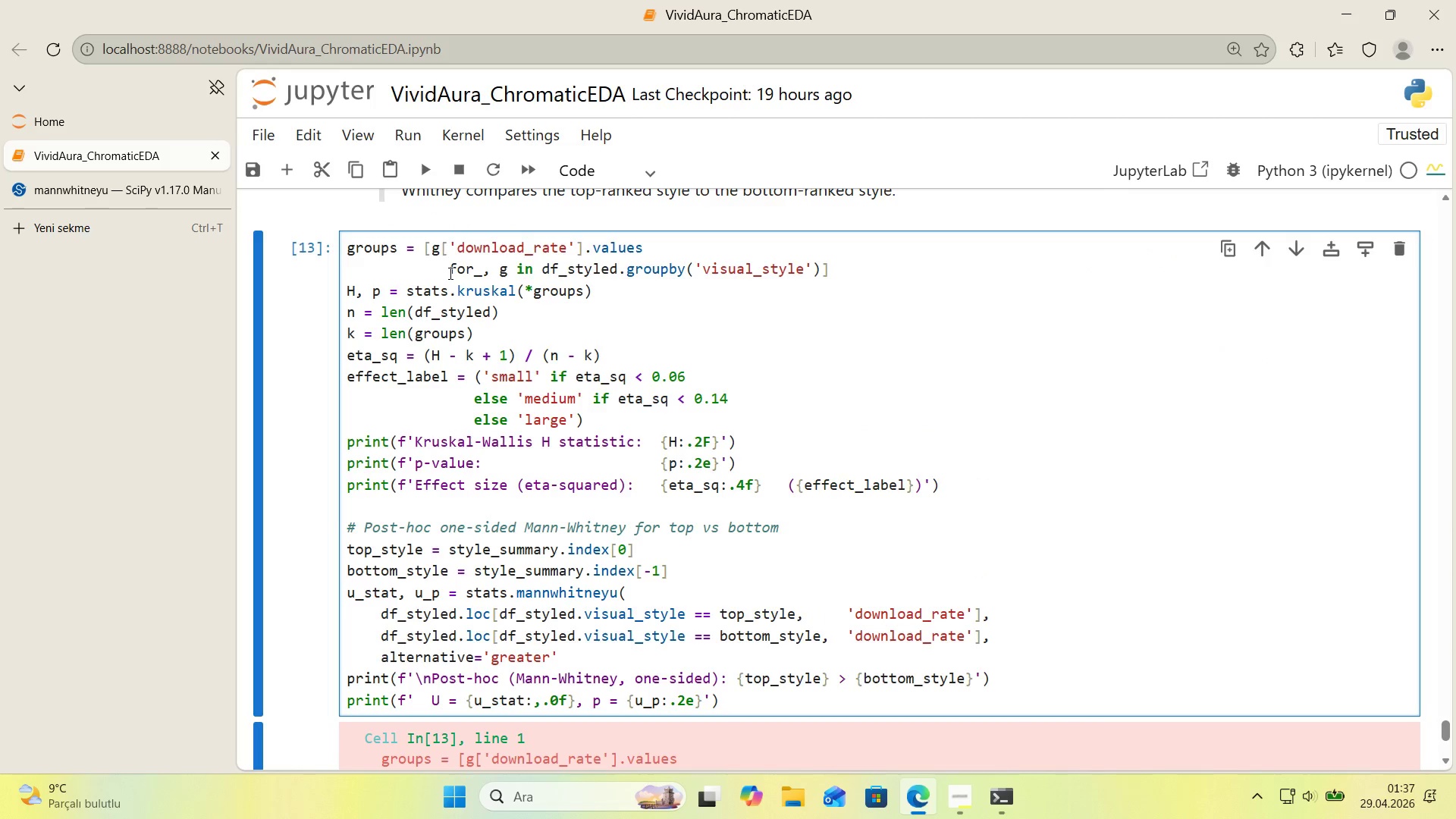 
key(Backspace)
 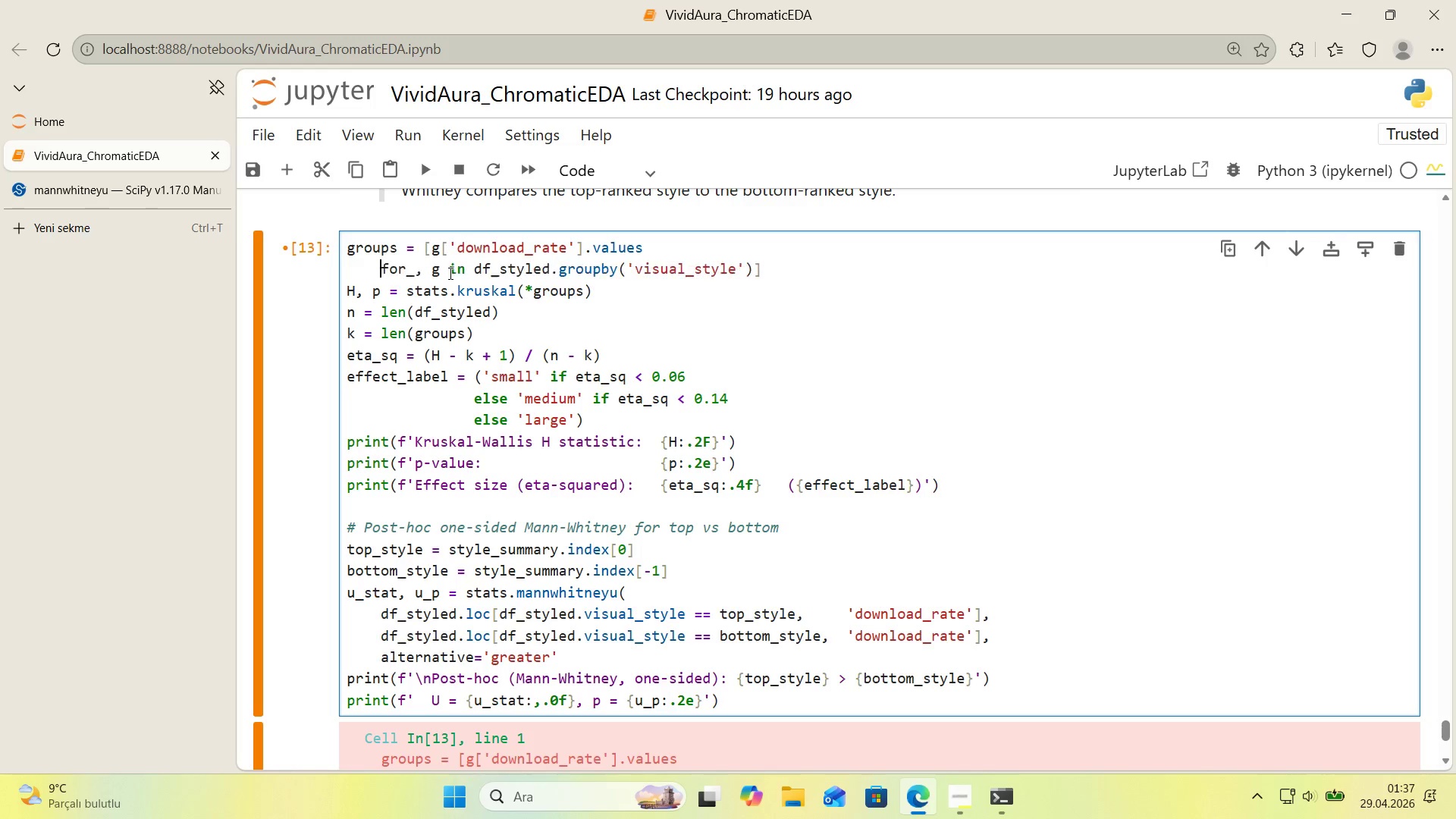 
key(Backspace)
 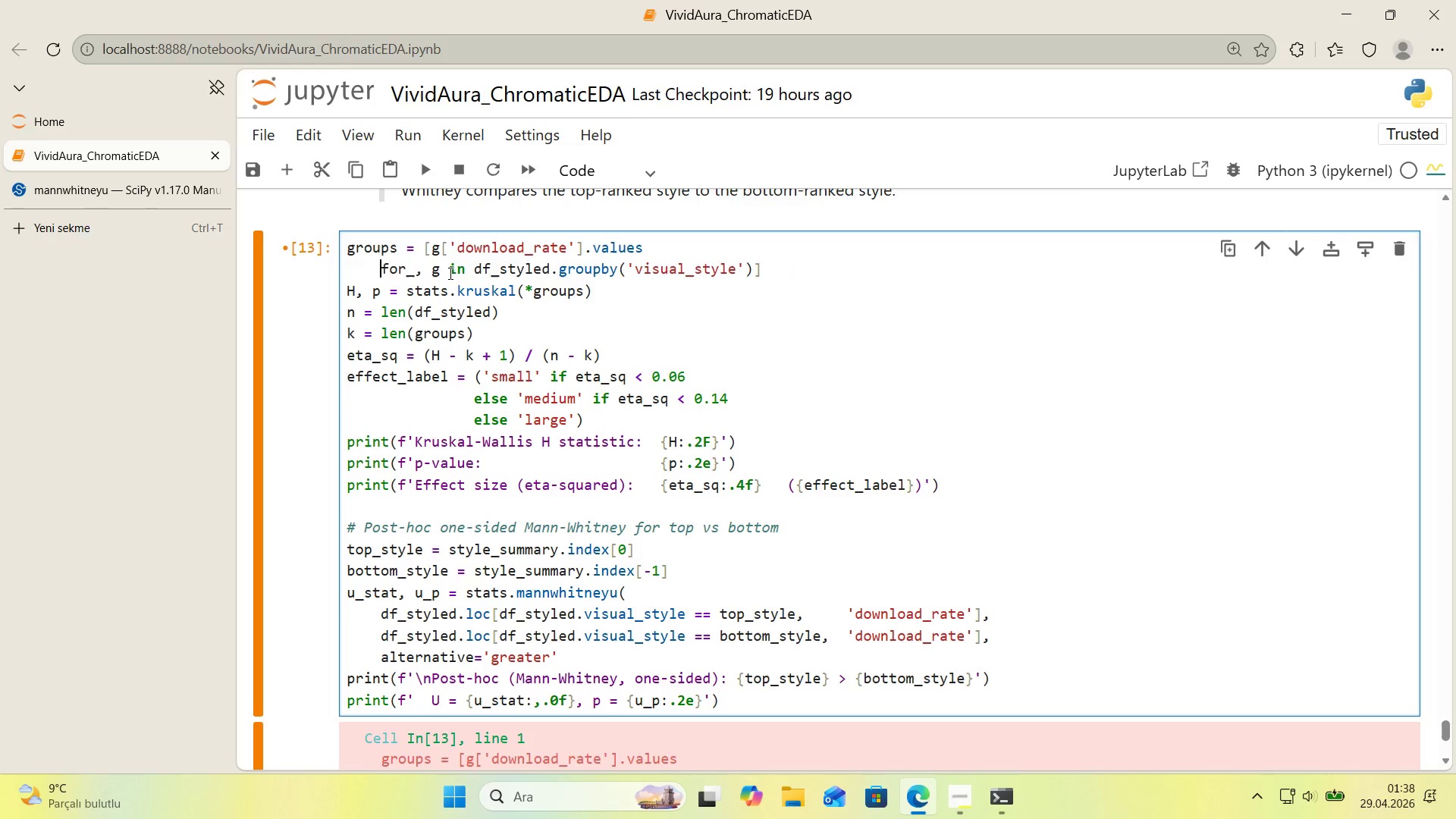 
key(Backspace)
 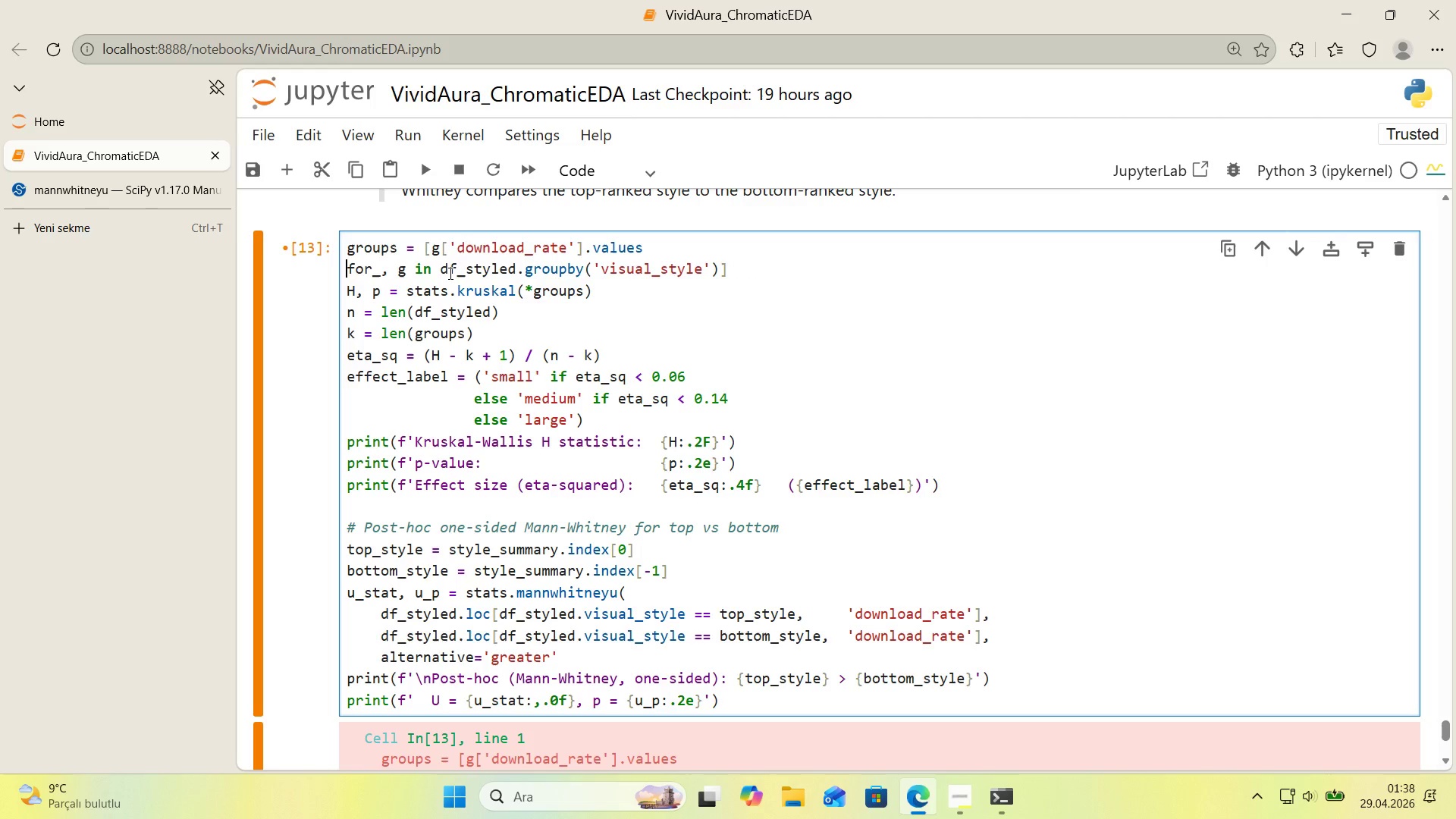 
key(Backspace)
 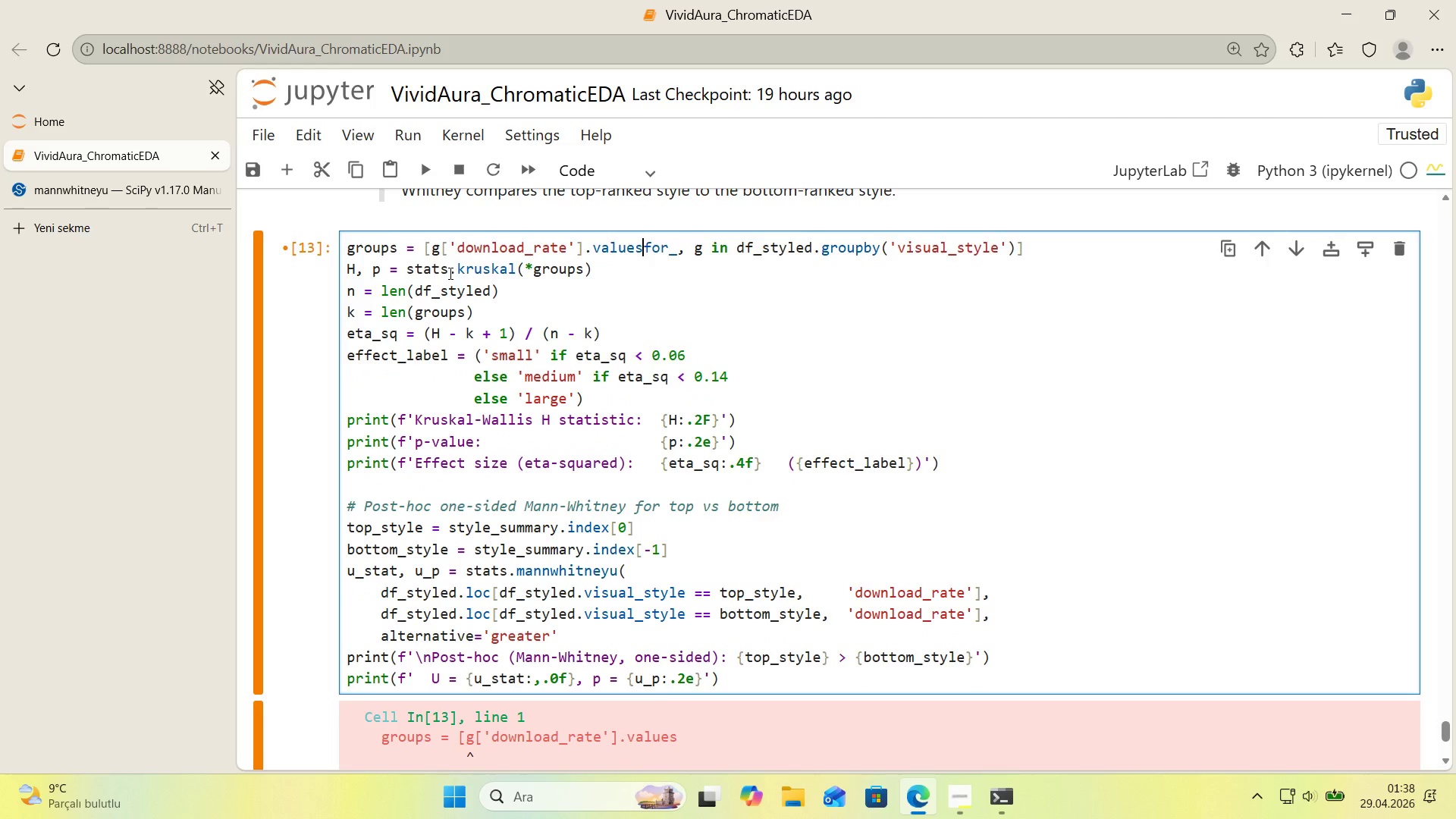 
key(Enter)
 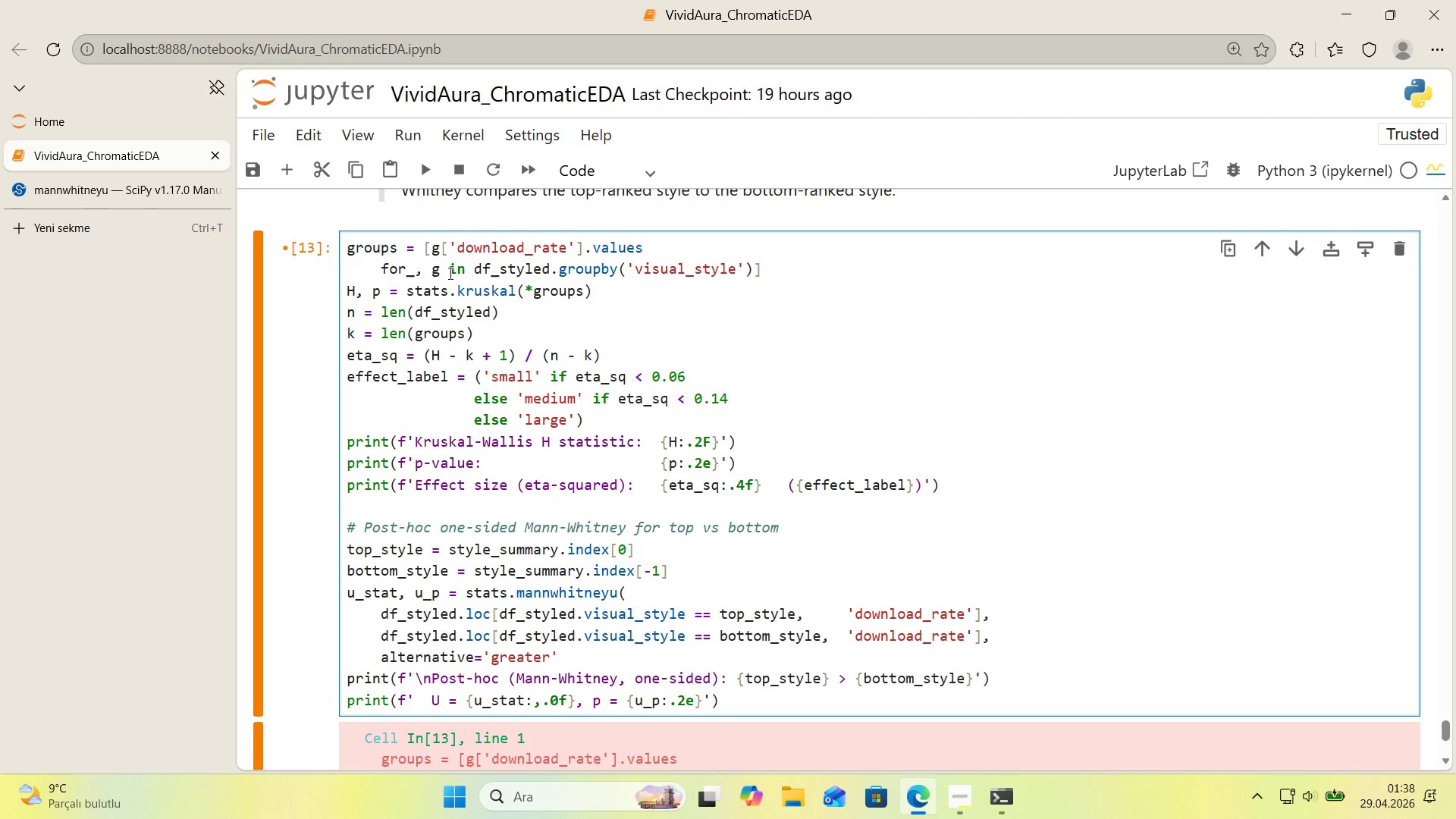 
key(Space)
 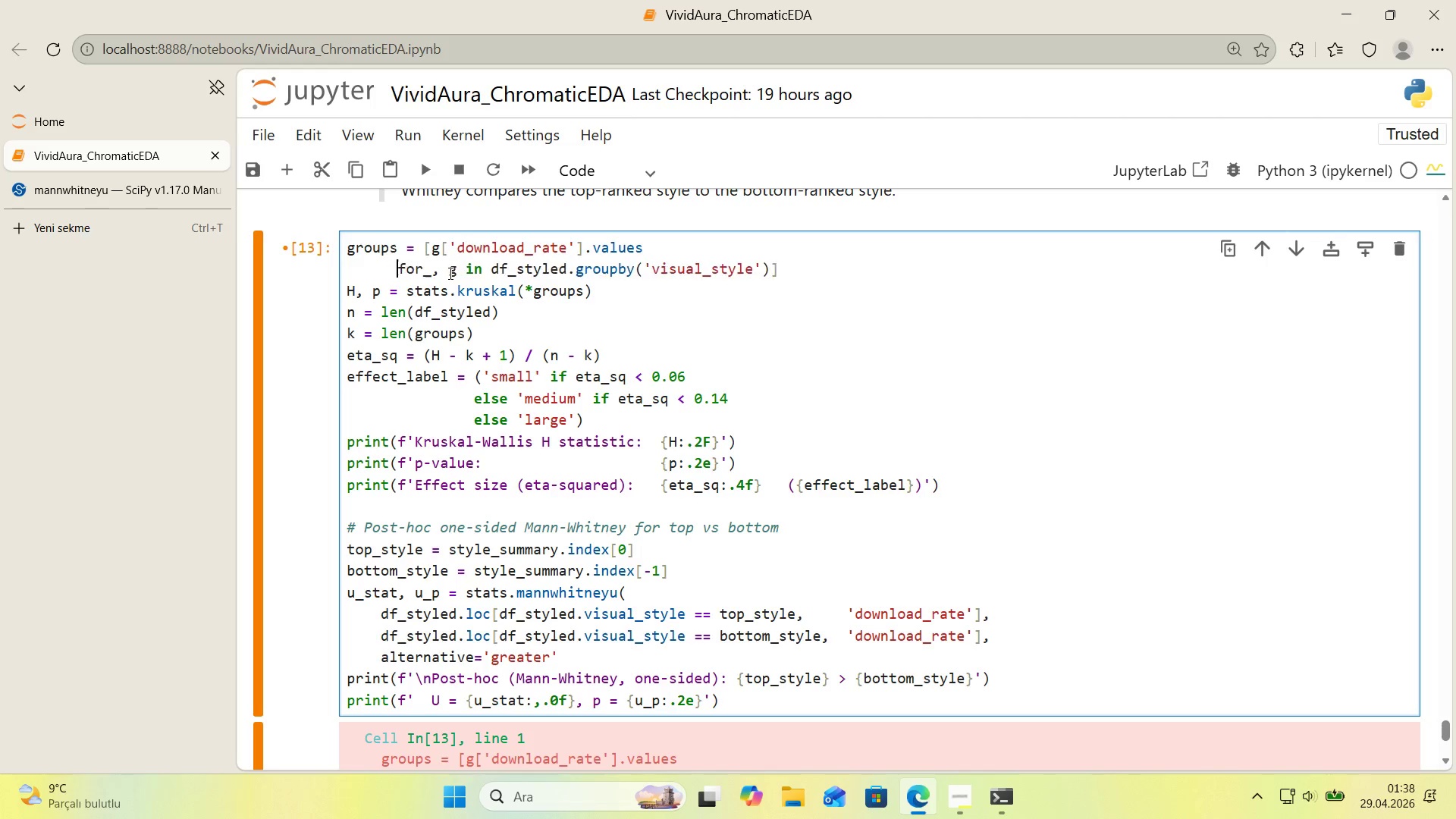 
key(Space)
 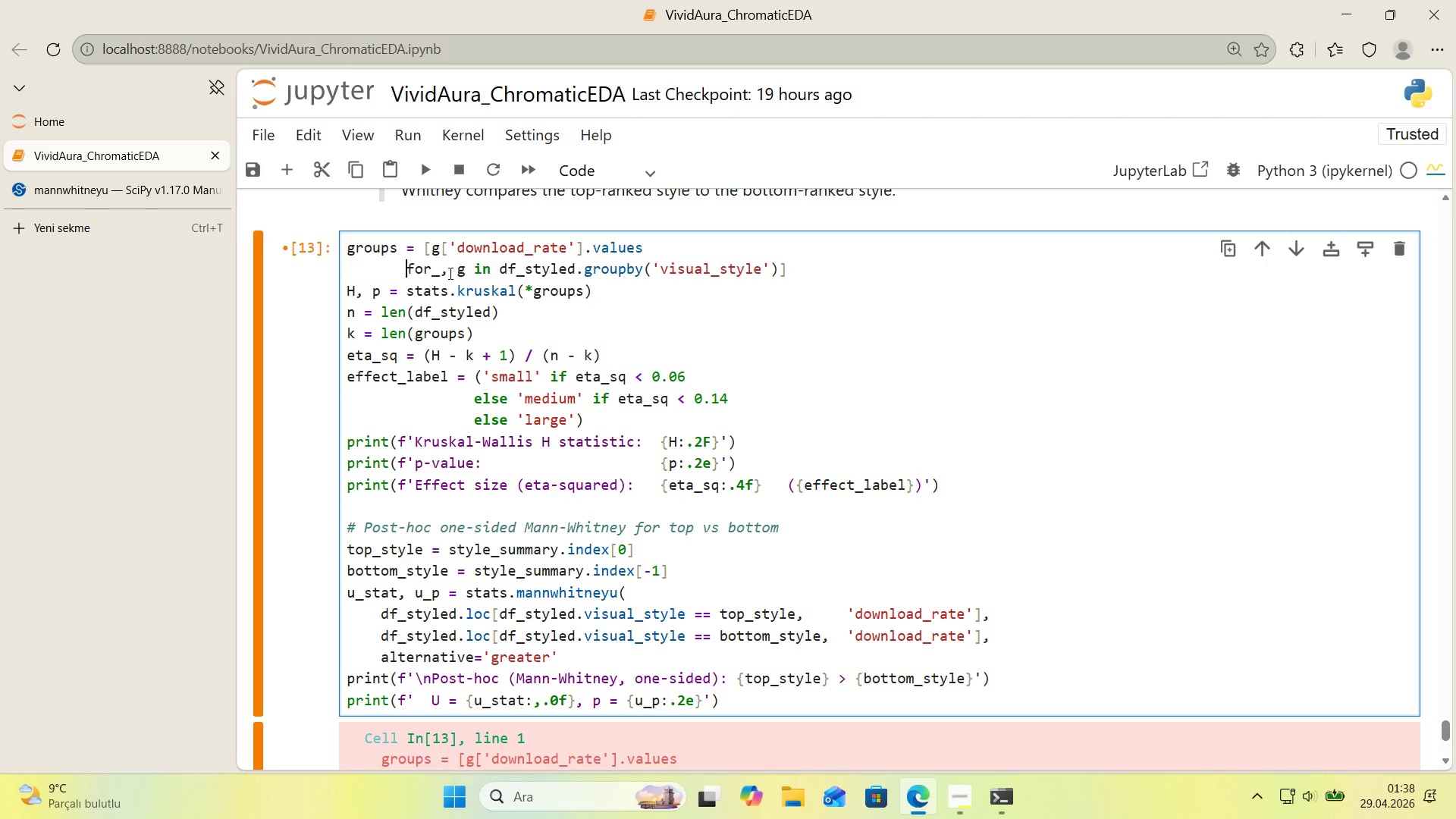 
key(Space)
 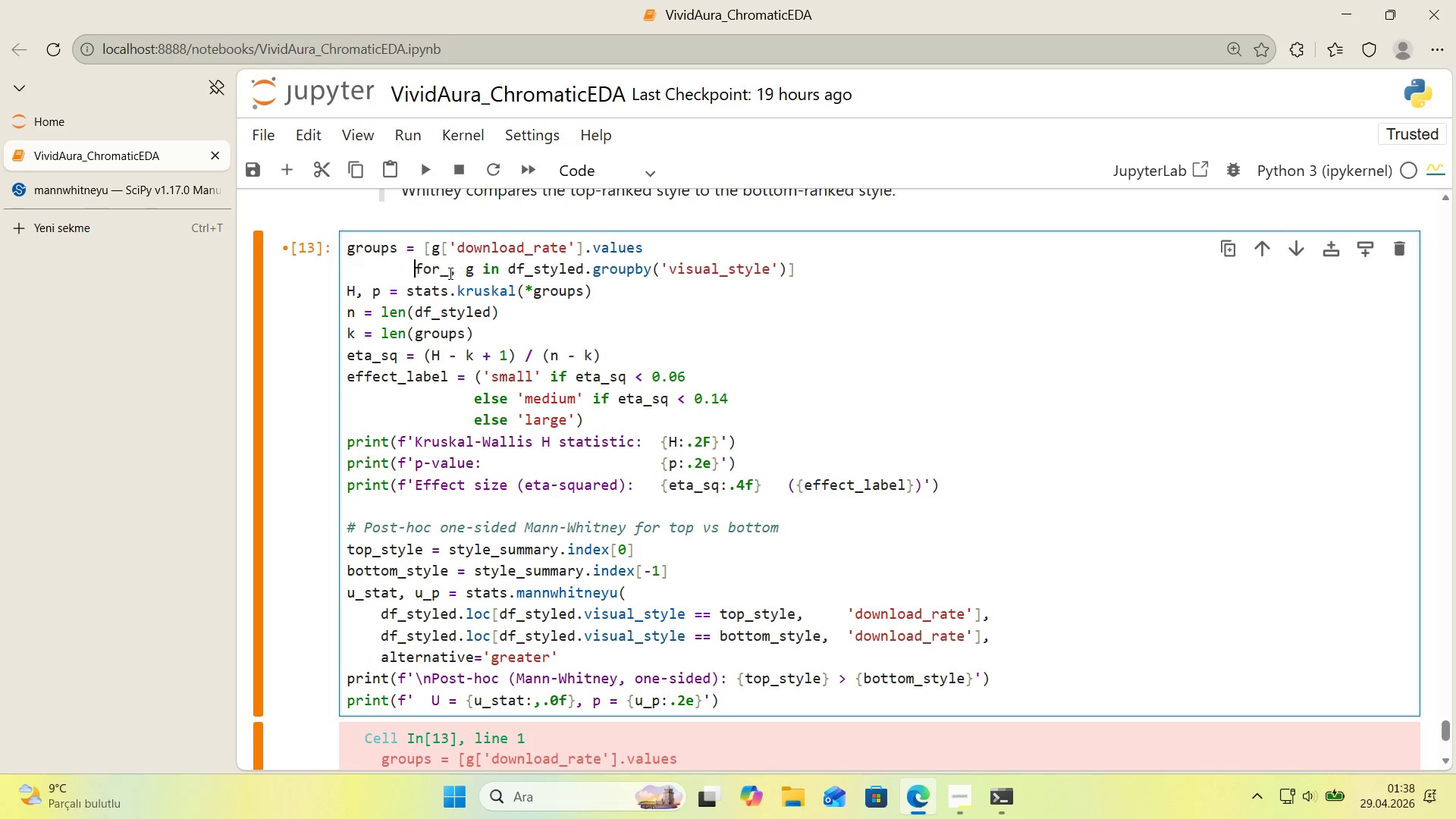 
key(Space)
 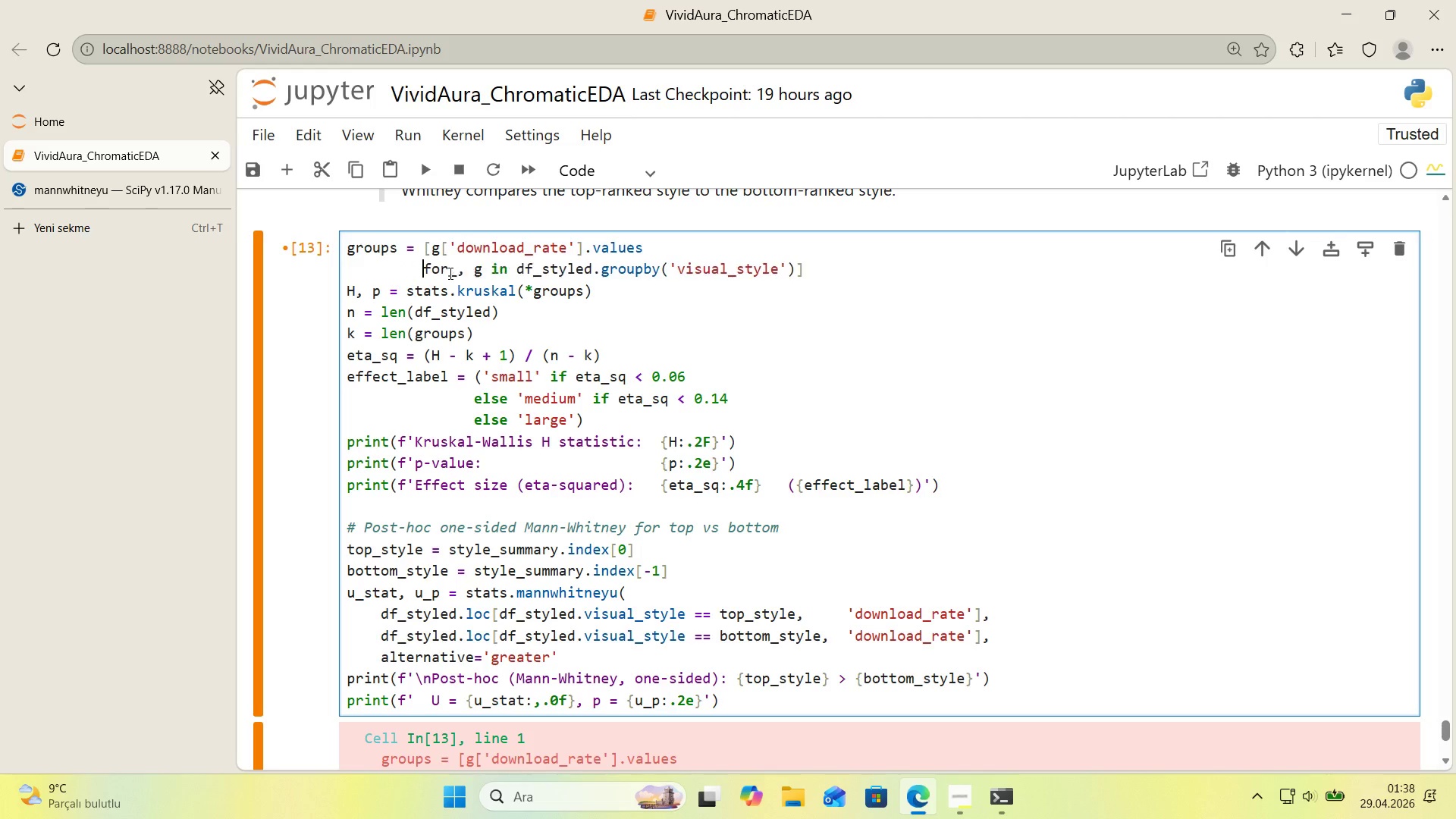 
key(Space)
 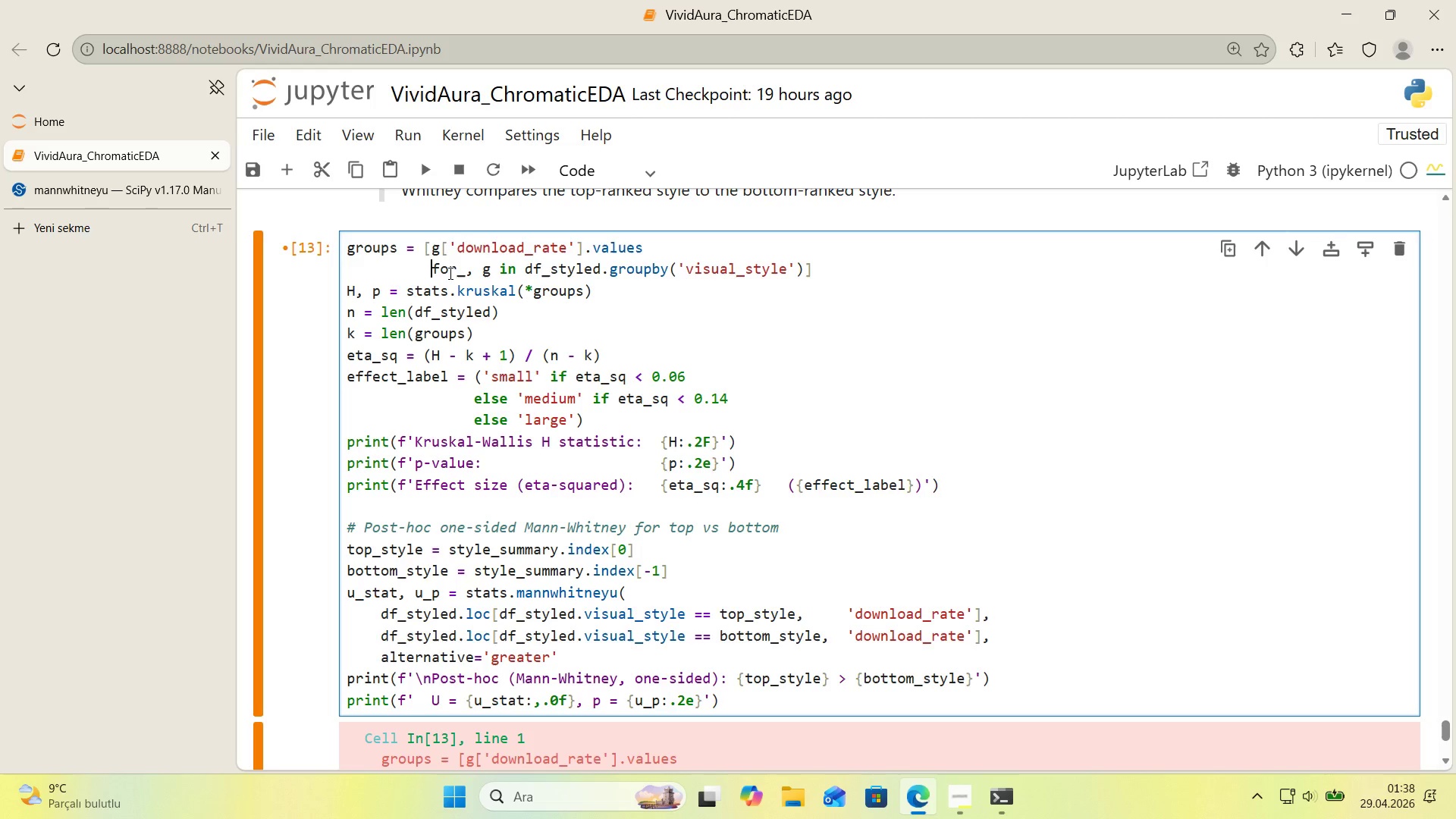 
key(Space)
 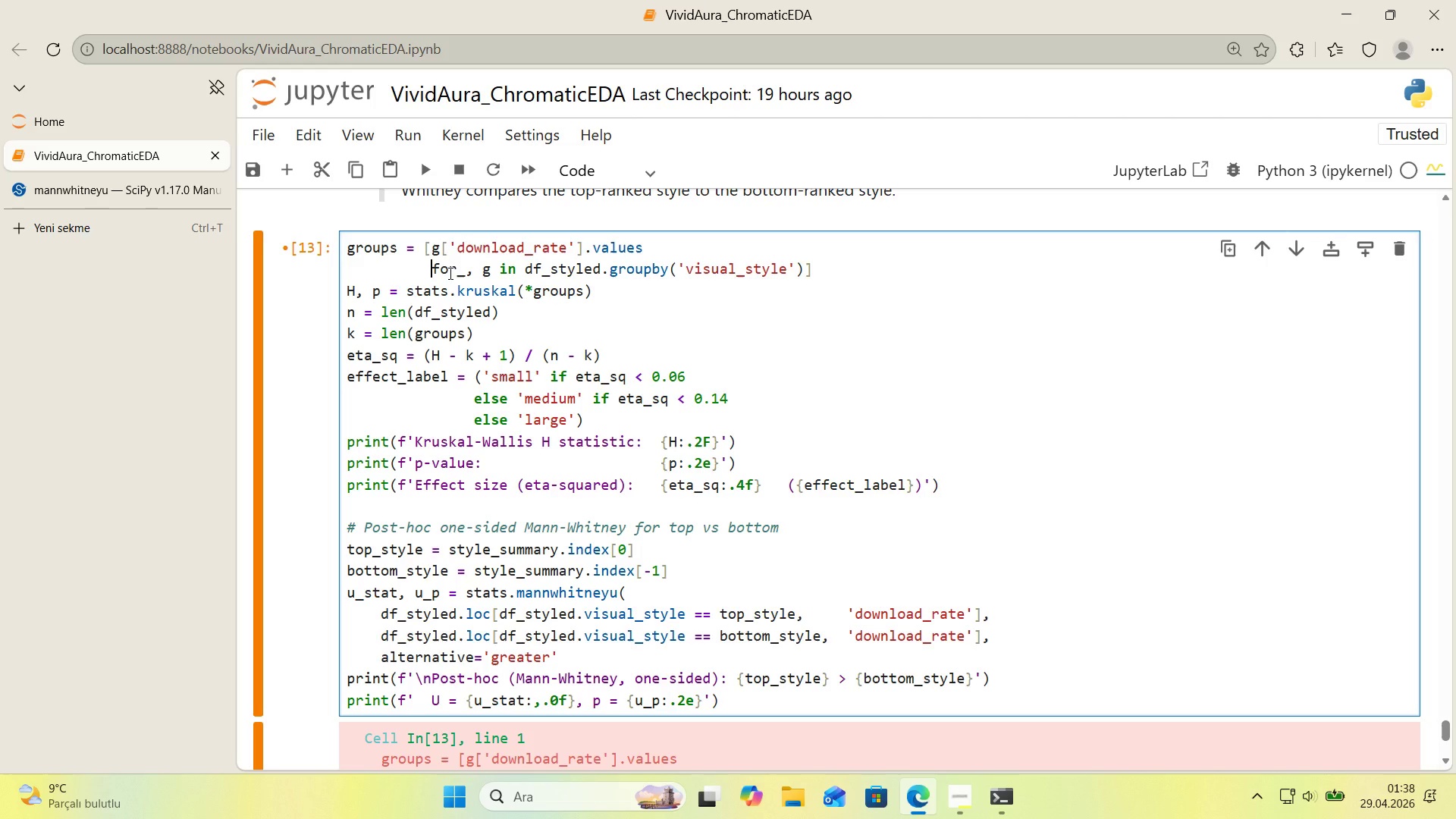 
wait(8.95)
 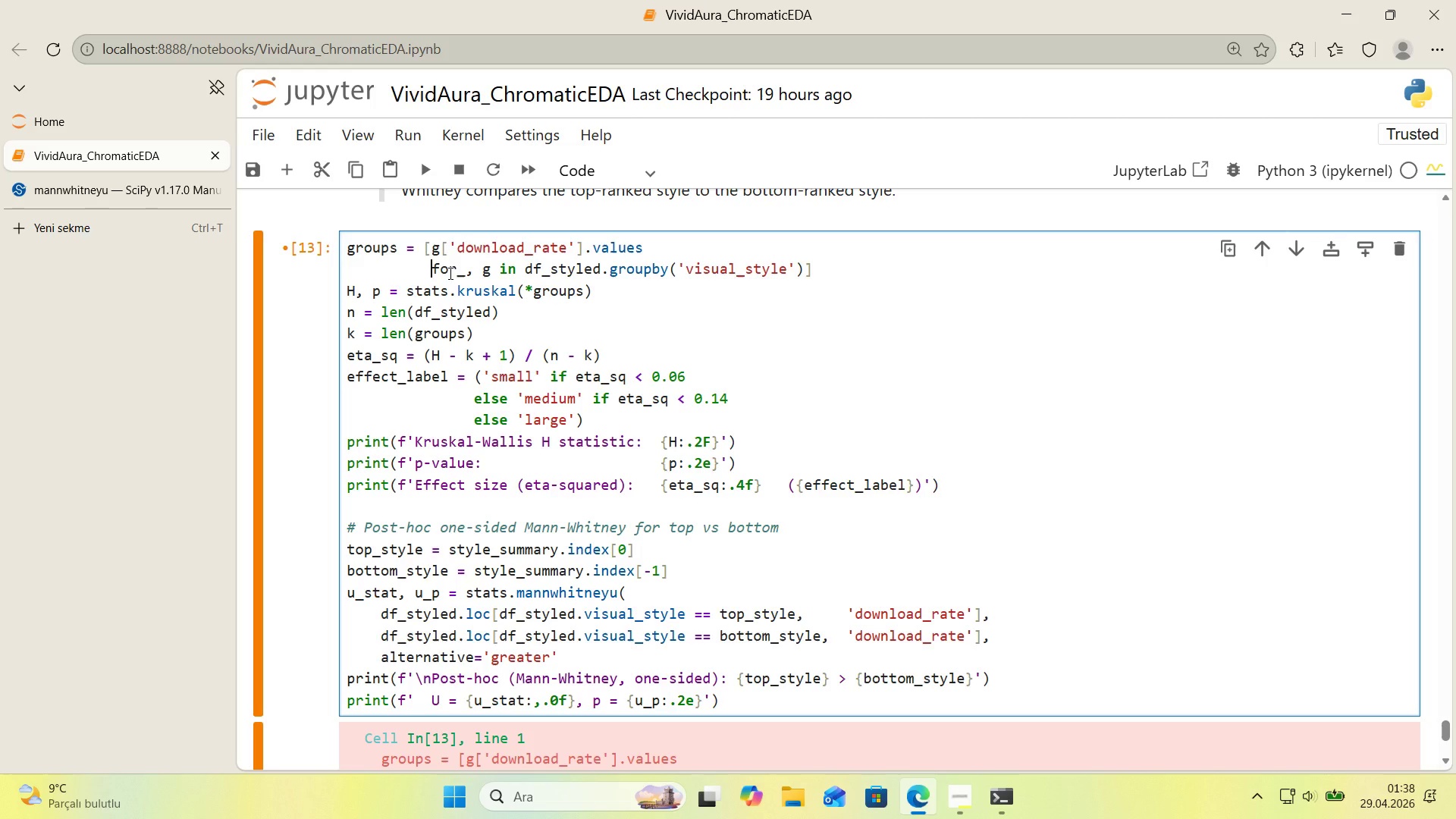 
left_click([846, 275])
 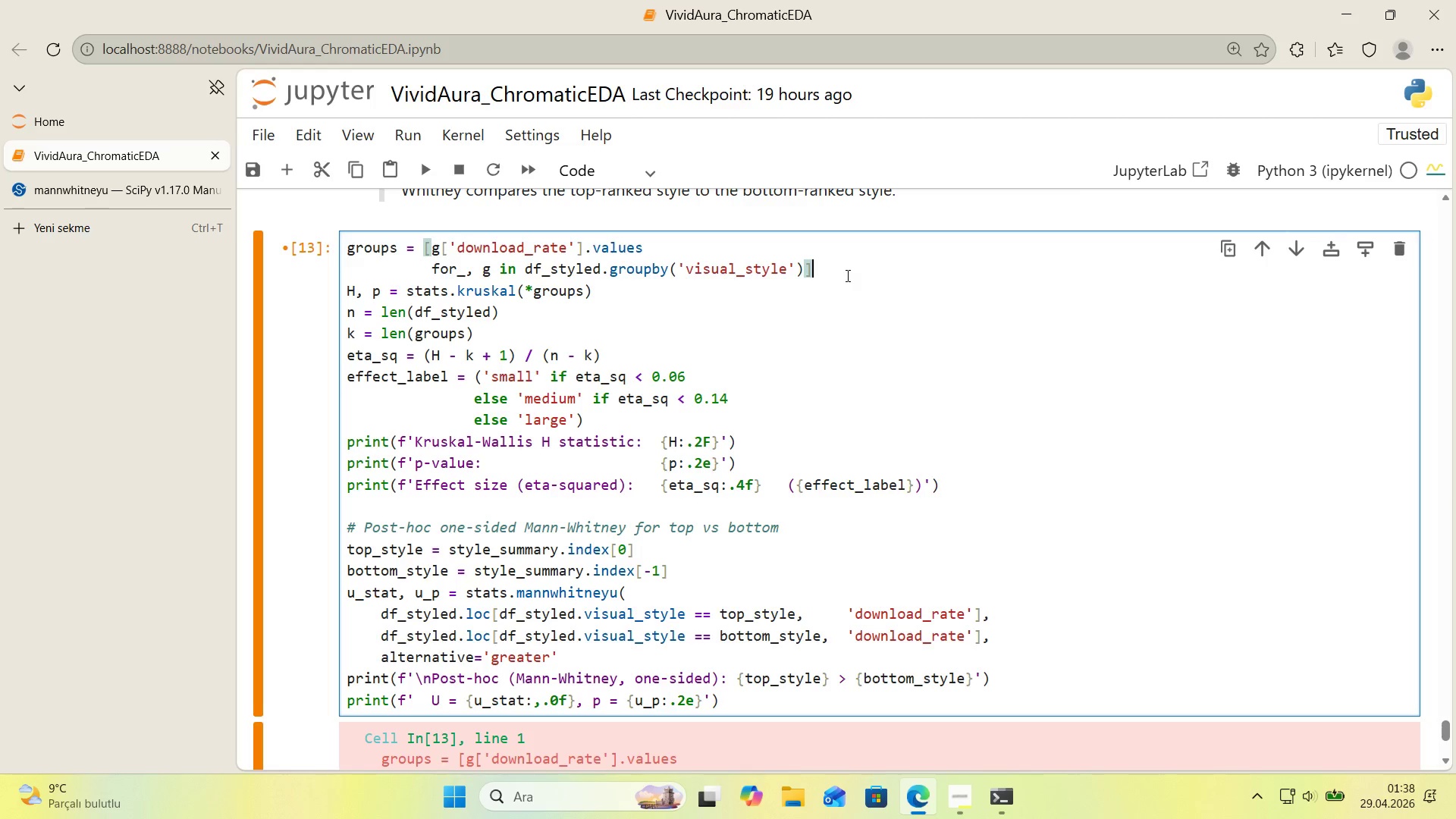 
scroll: coordinate [847, 278], scroll_direction: down, amount: 1.0
 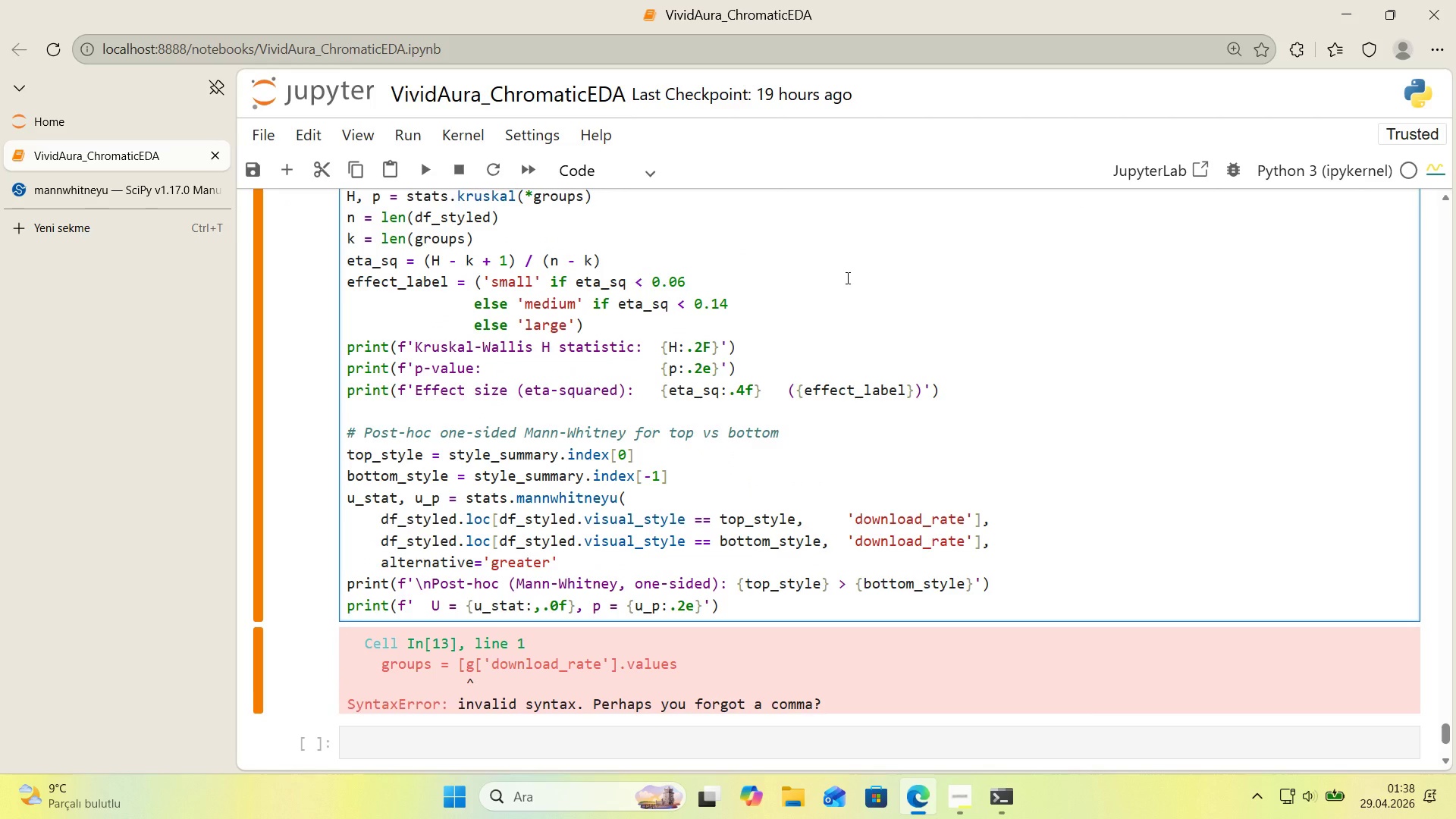 
scroll: coordinate [846, 278], scroll_direction: none, amount: 0.0
 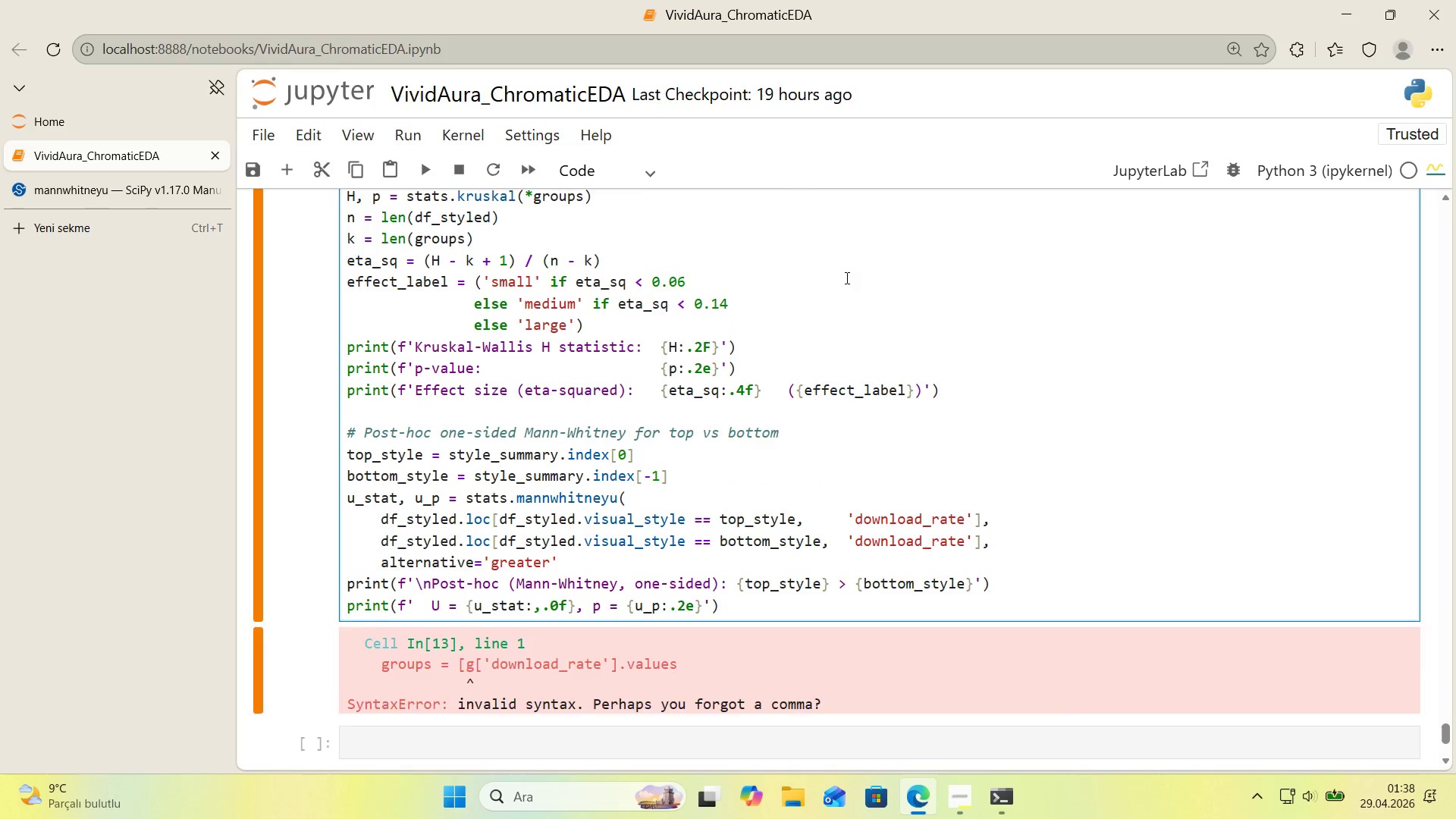 
scroll: coordinate [846, 278], scroll_direction: up, amount: 1.0
 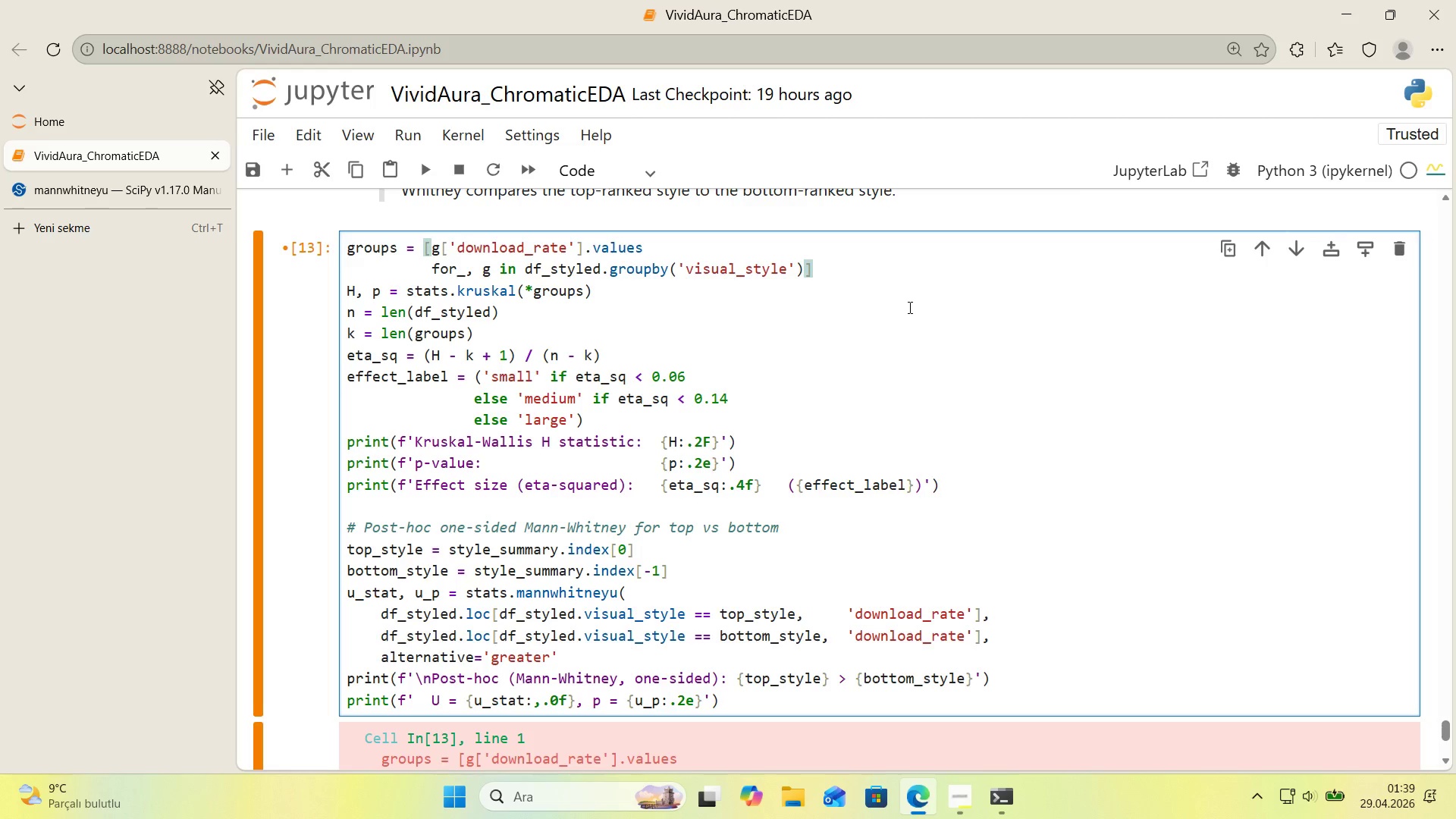 
wait(62.07)
 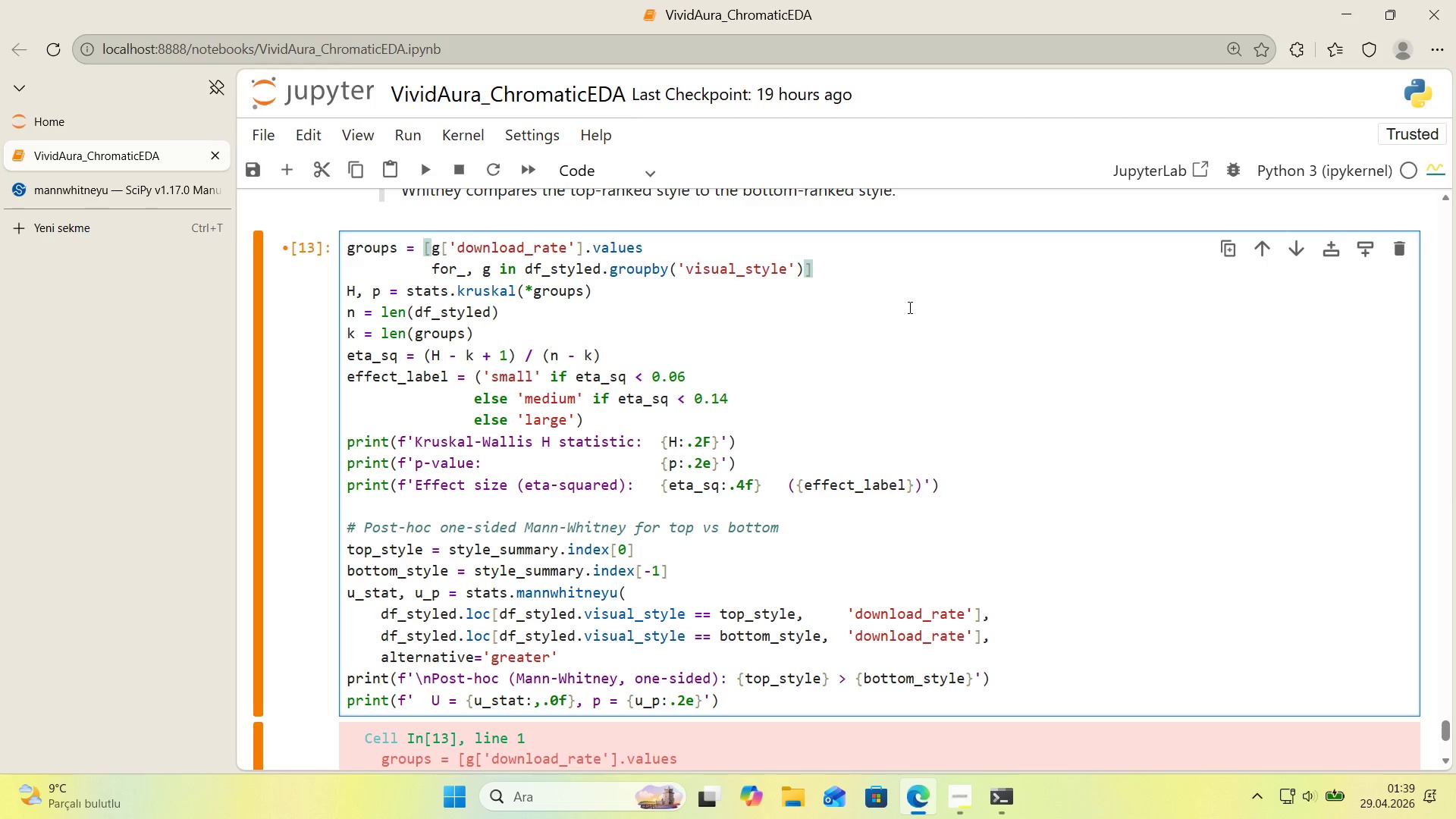 
left_click([455, 276])
 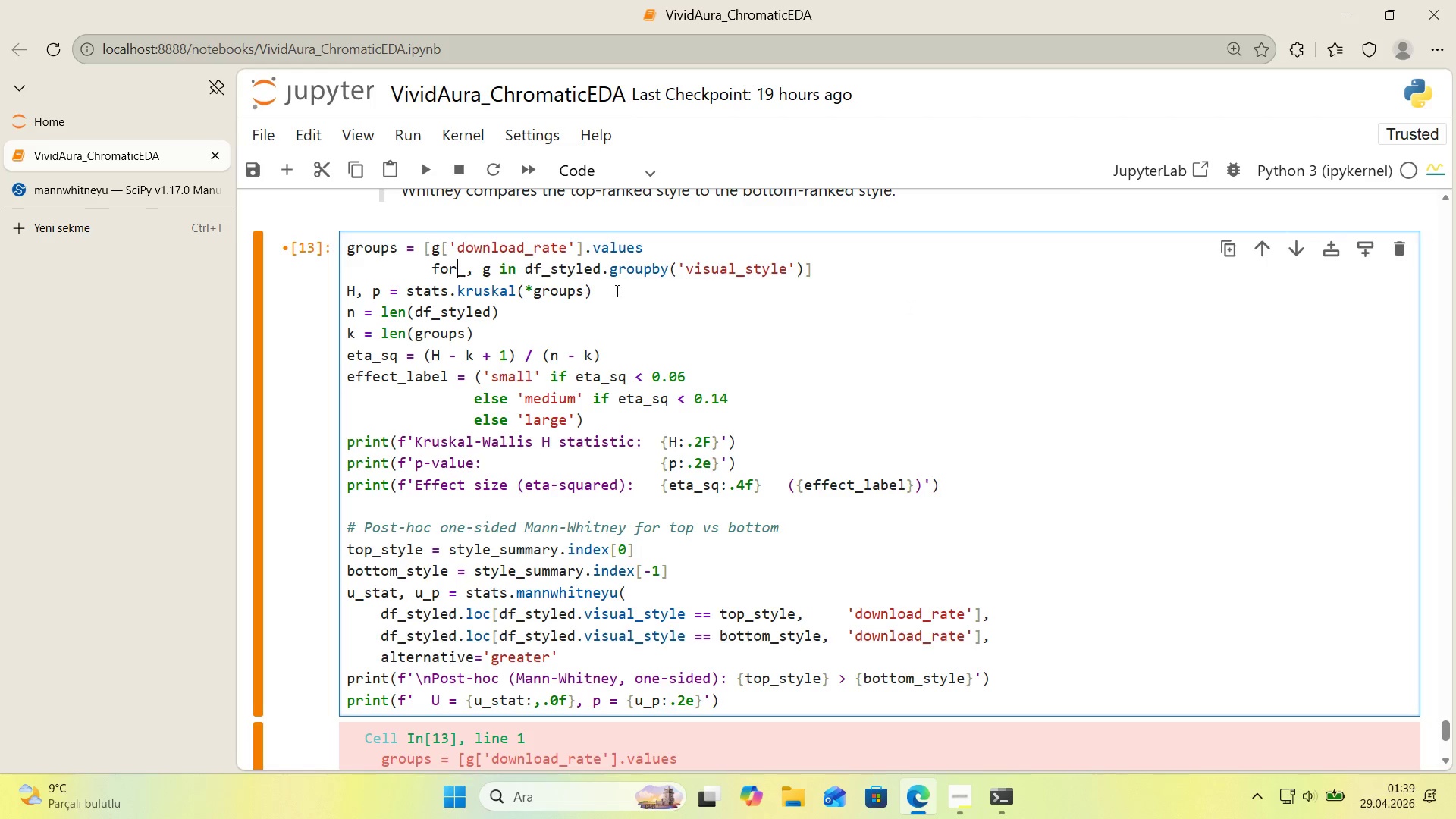 
key(Space)
 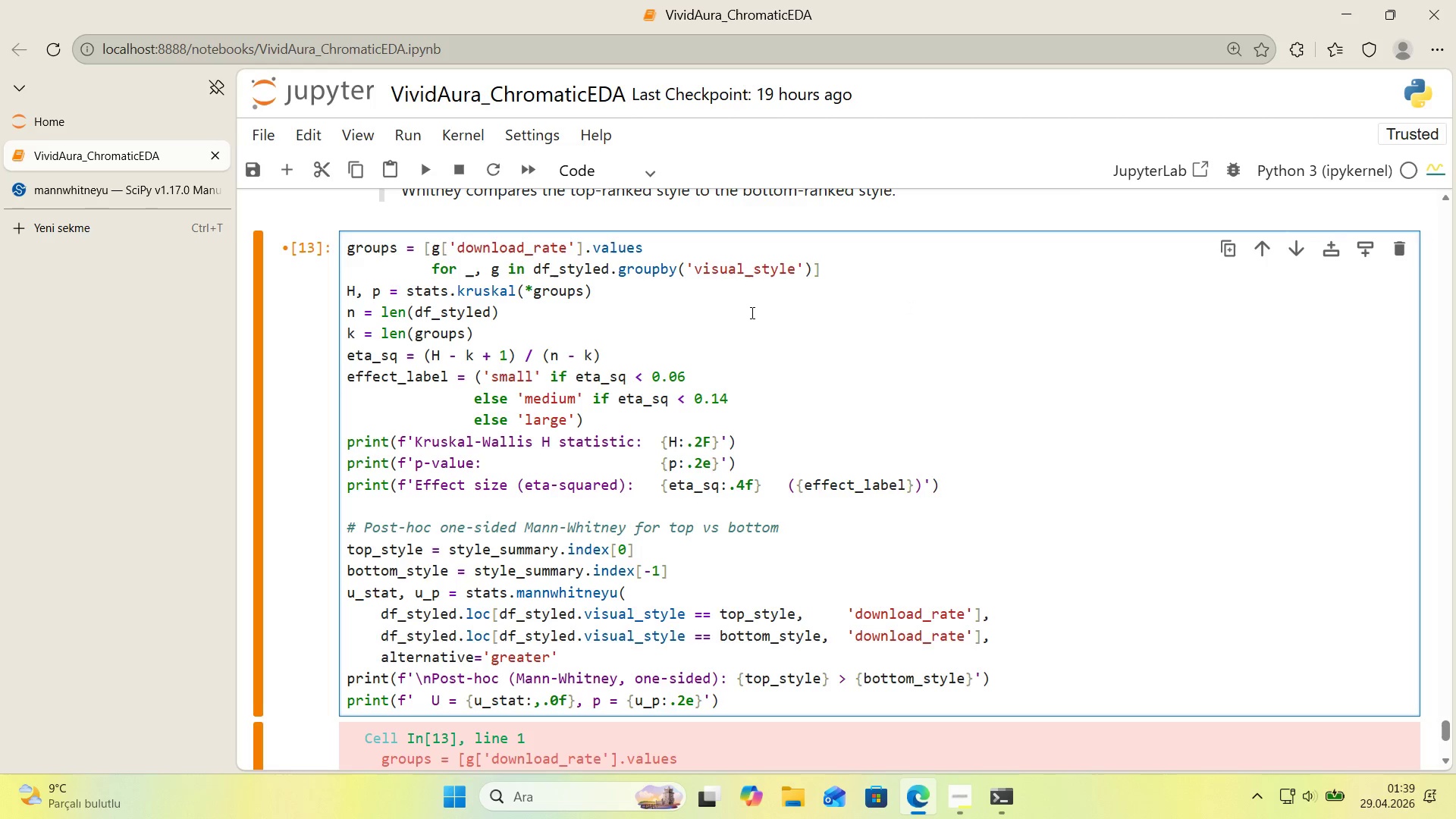 
key(Shift+Enter)
 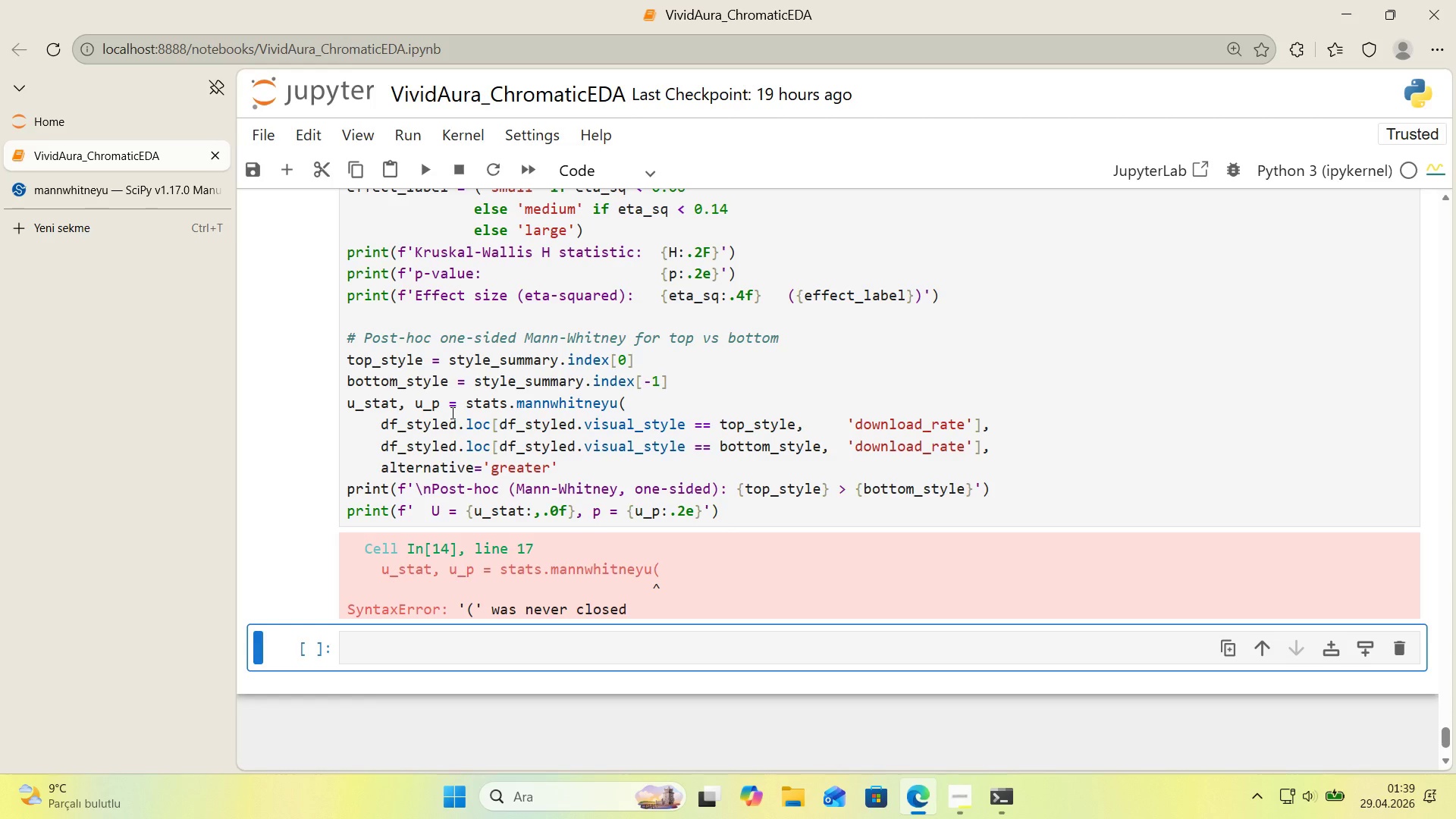 
wait(22.09)
 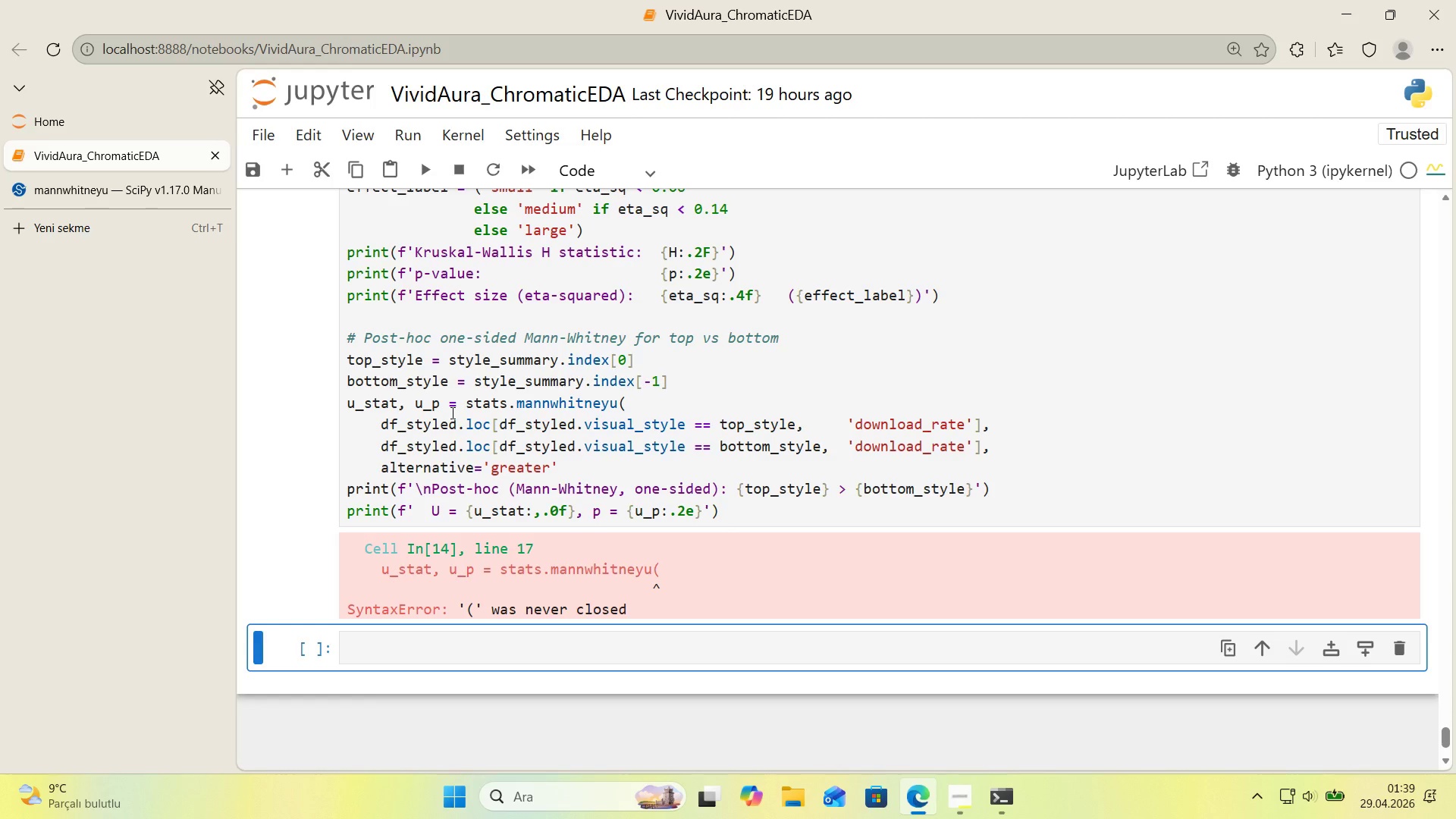 
left_click([661, 400])
 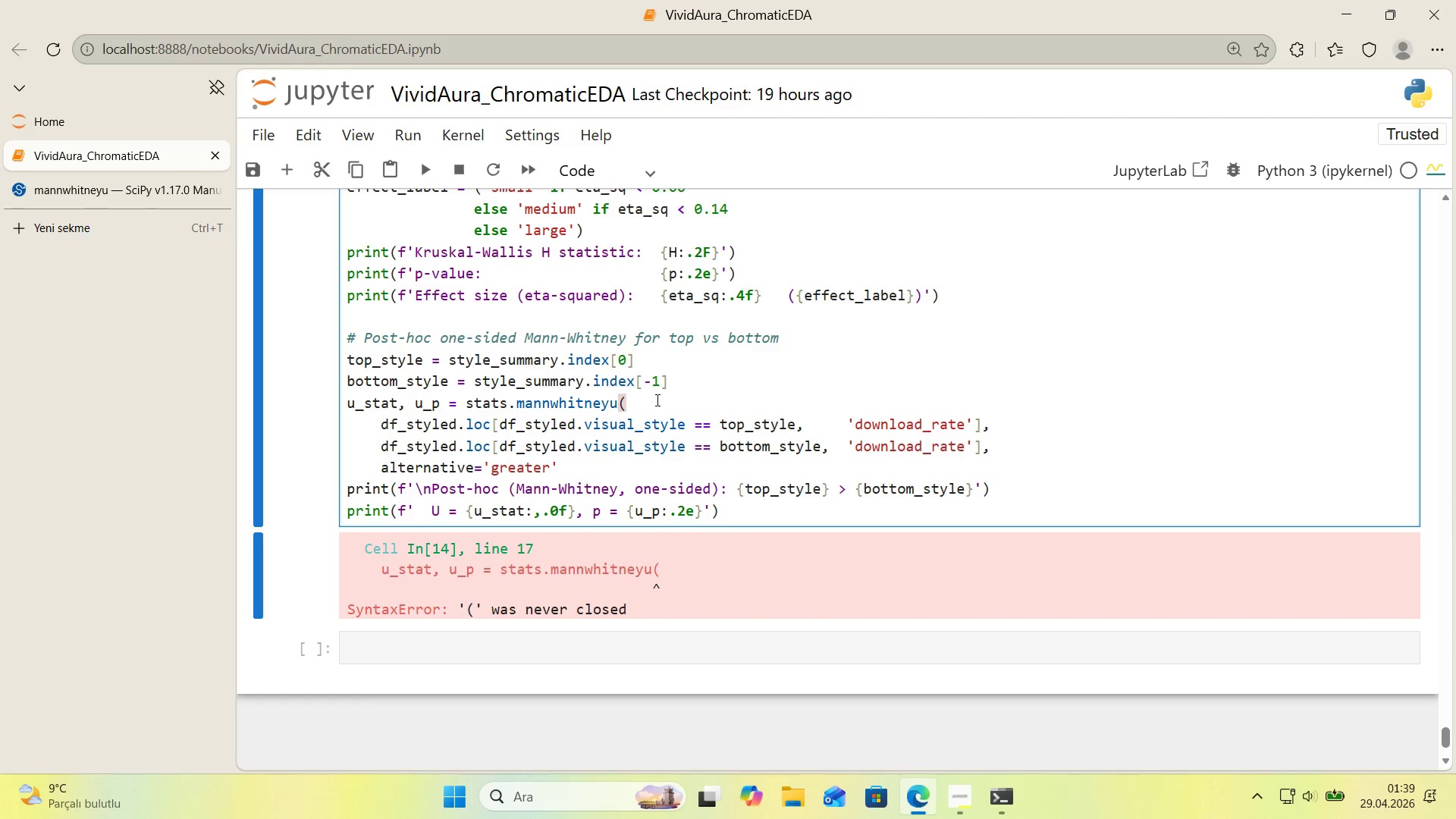 
double_click([586, 472])
 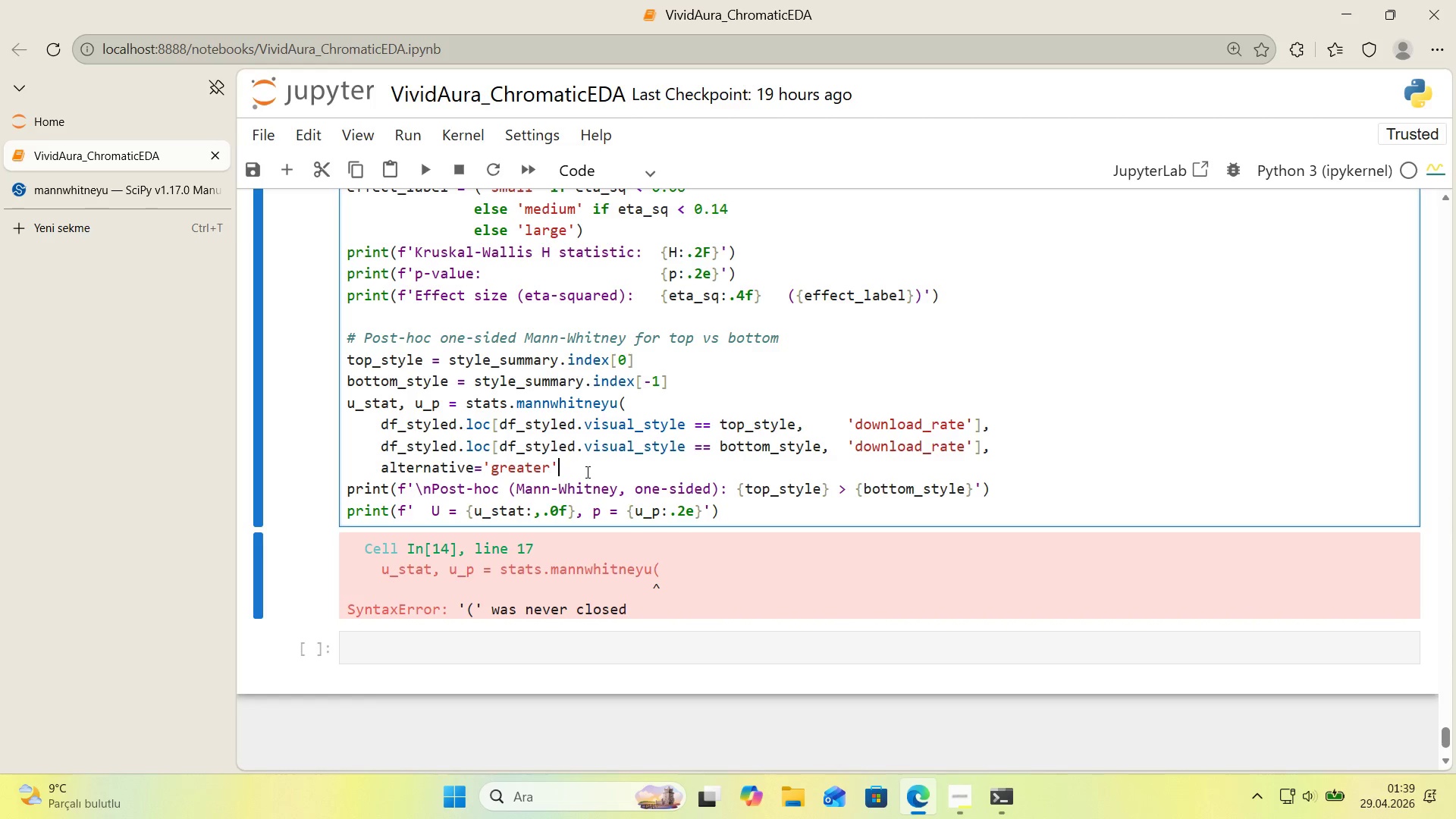 
key(Shift+ShiftRight)
 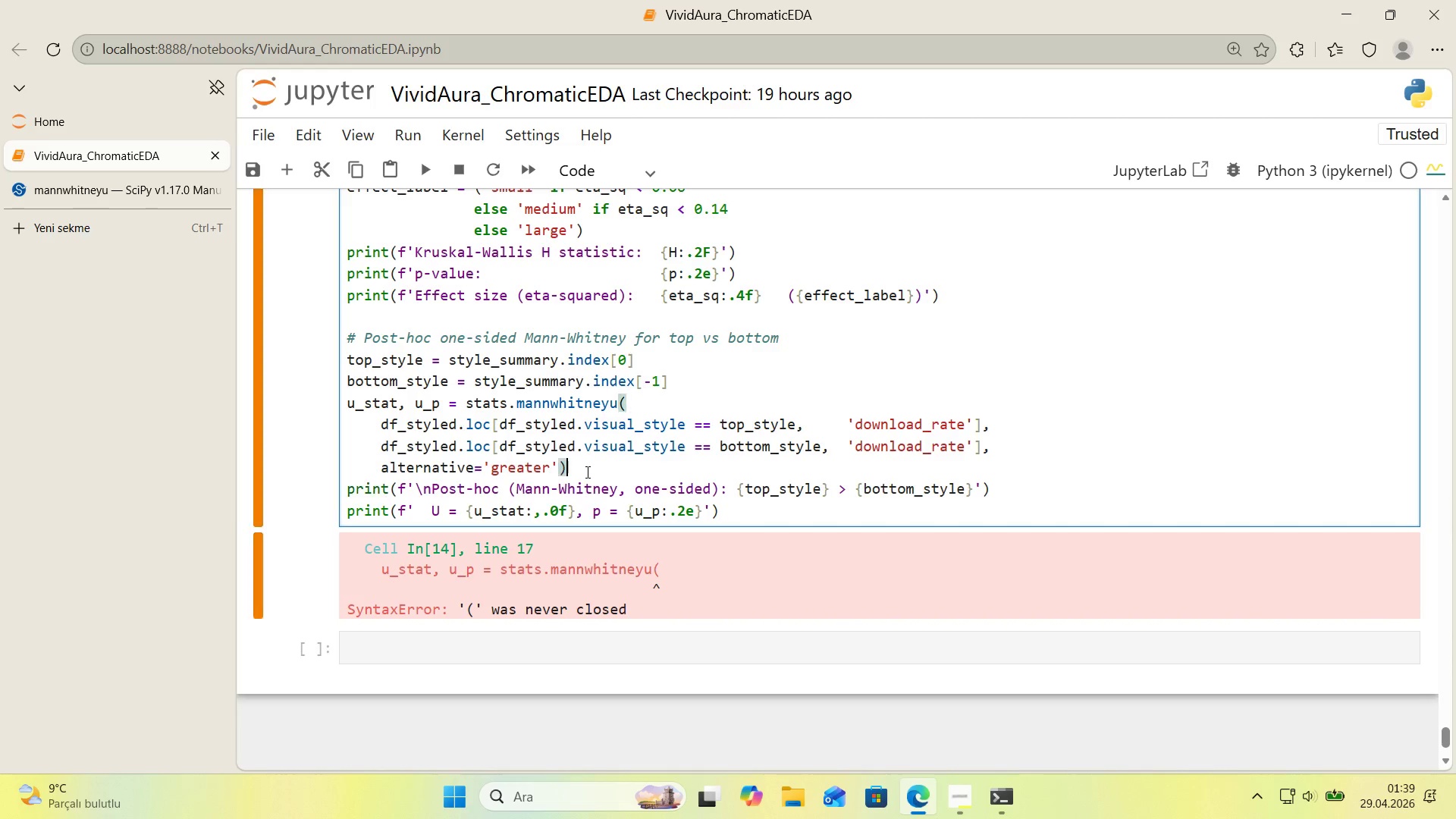 
key(Shift+9)
 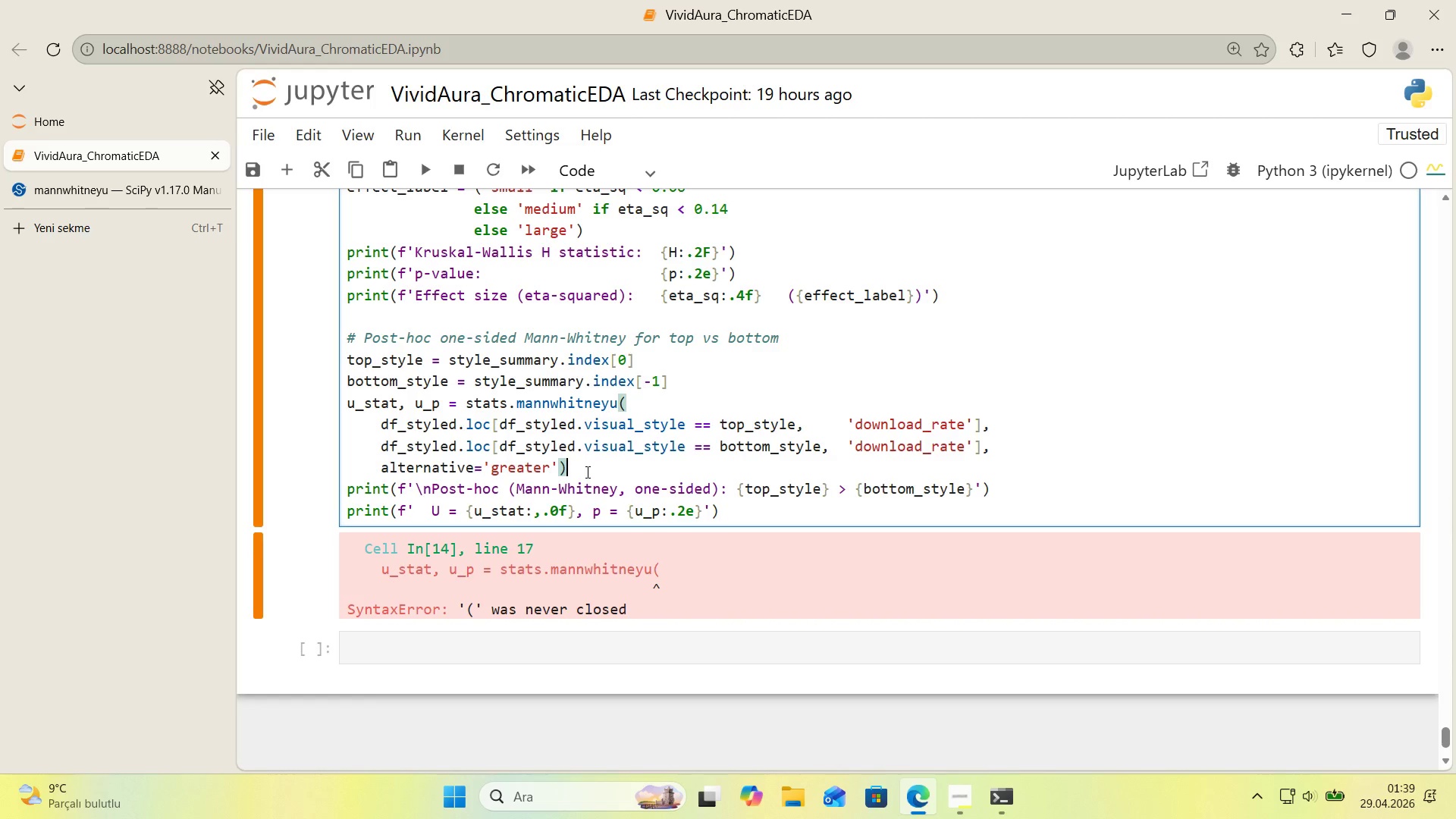 
key(Shift+Enter)
 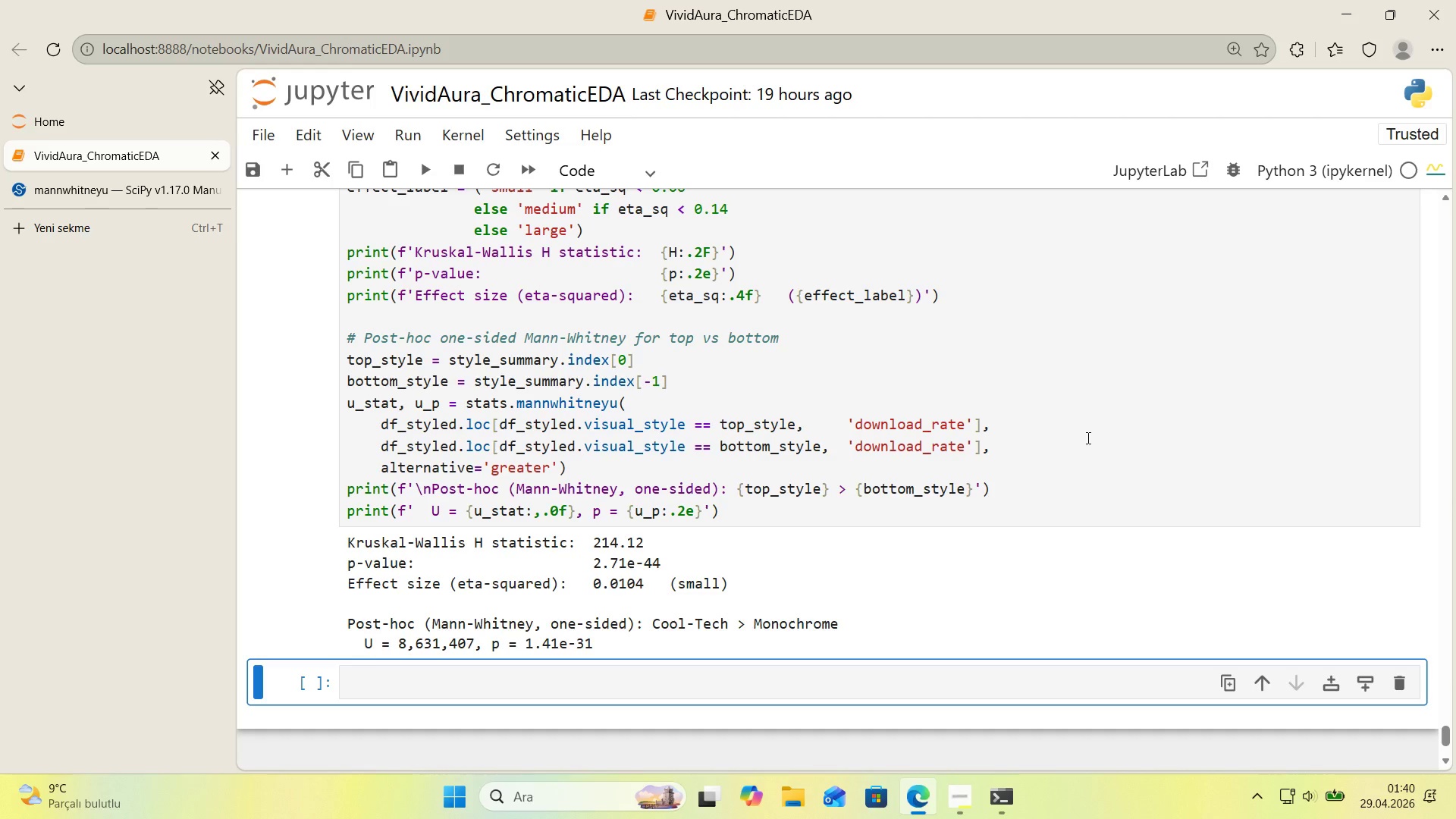 
wait(21.64)
 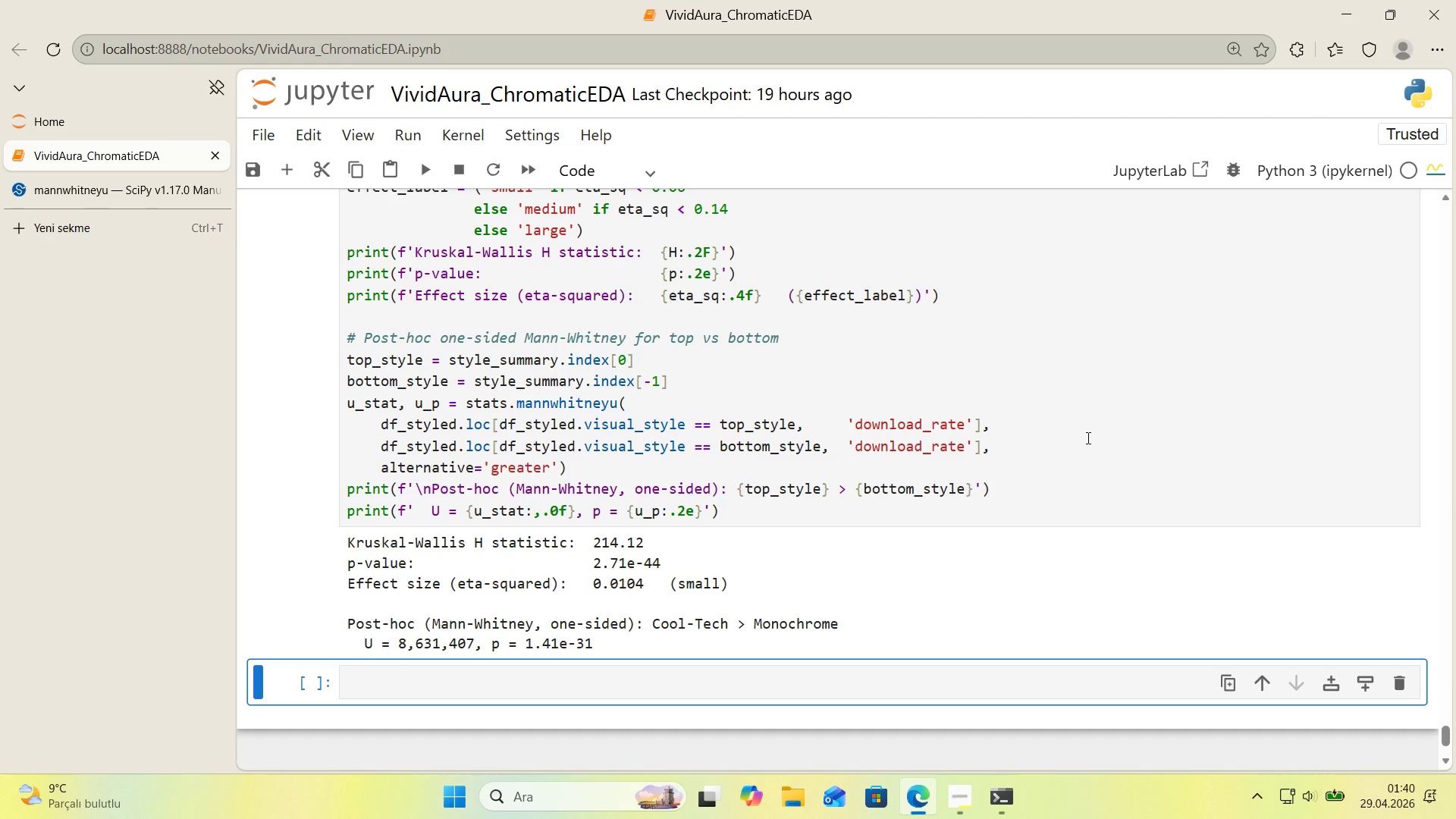 
scroll: coordinate [1025, 447], scroll_direction: down, amount: 1.0
 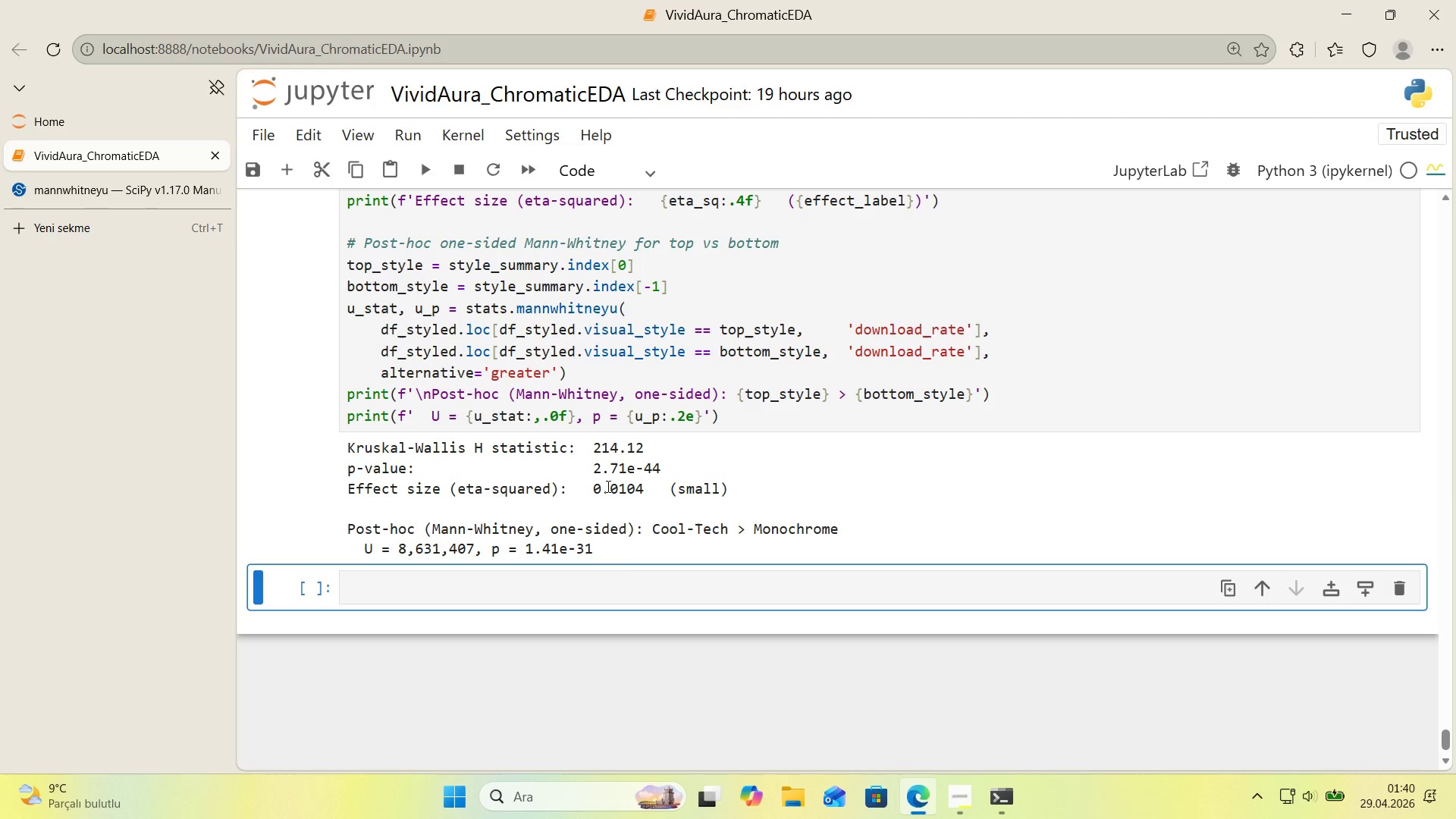 
wait(6.4)
 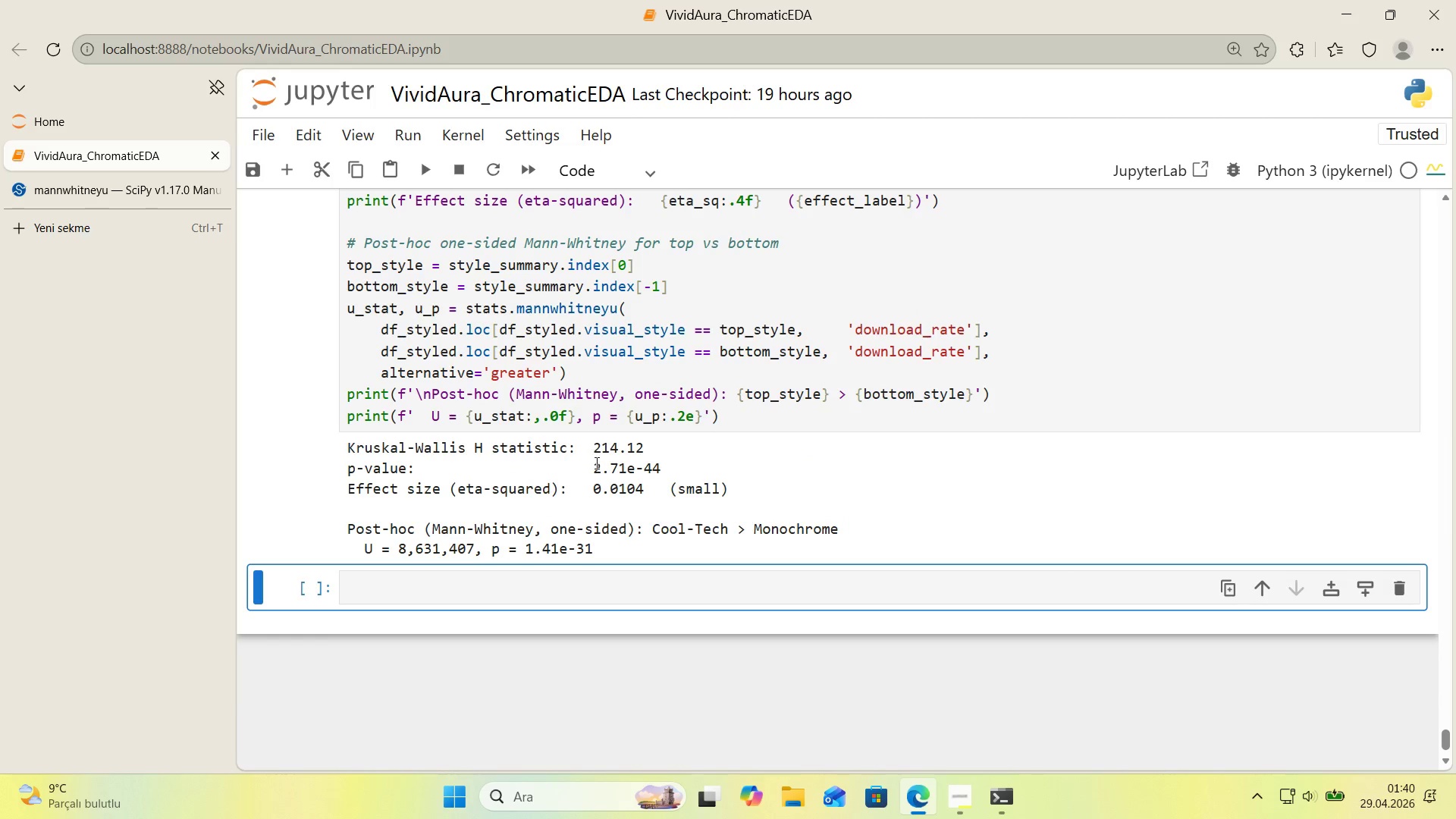 
left_click([509, 577])
 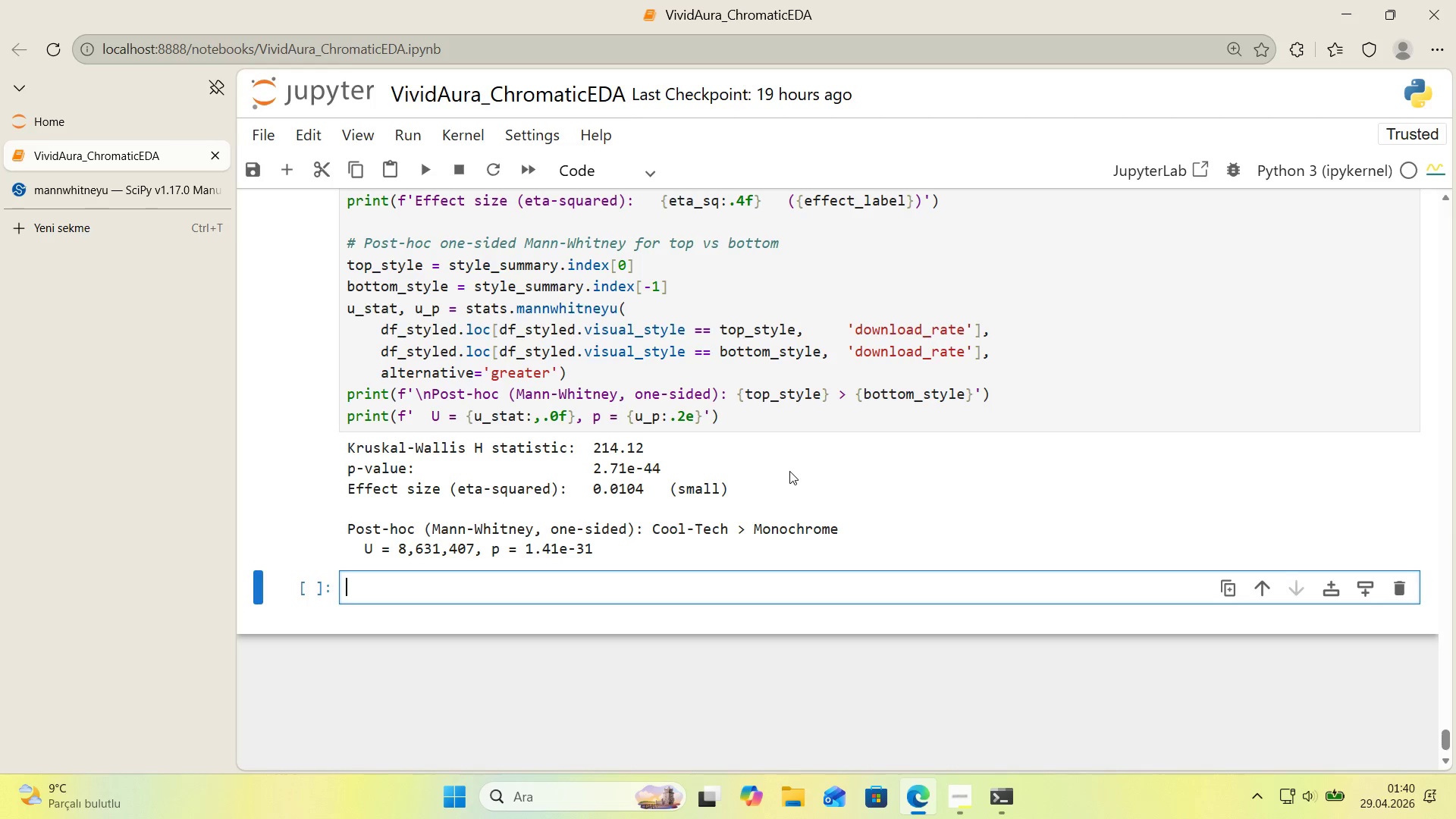 
scroll: coordinate [789, 471], scroll_direction: down, amount: 1.0
 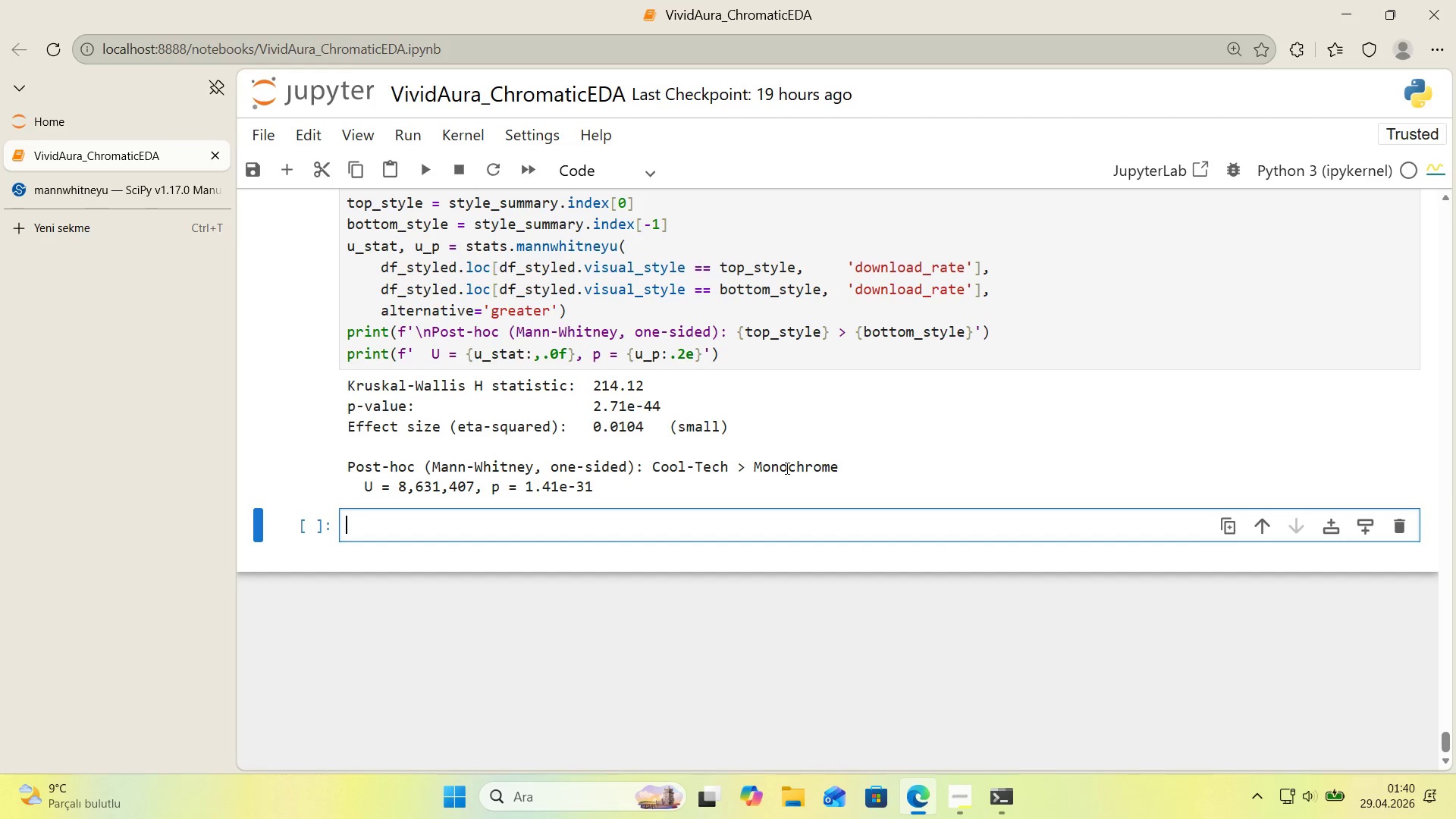 
wait(15.07)
 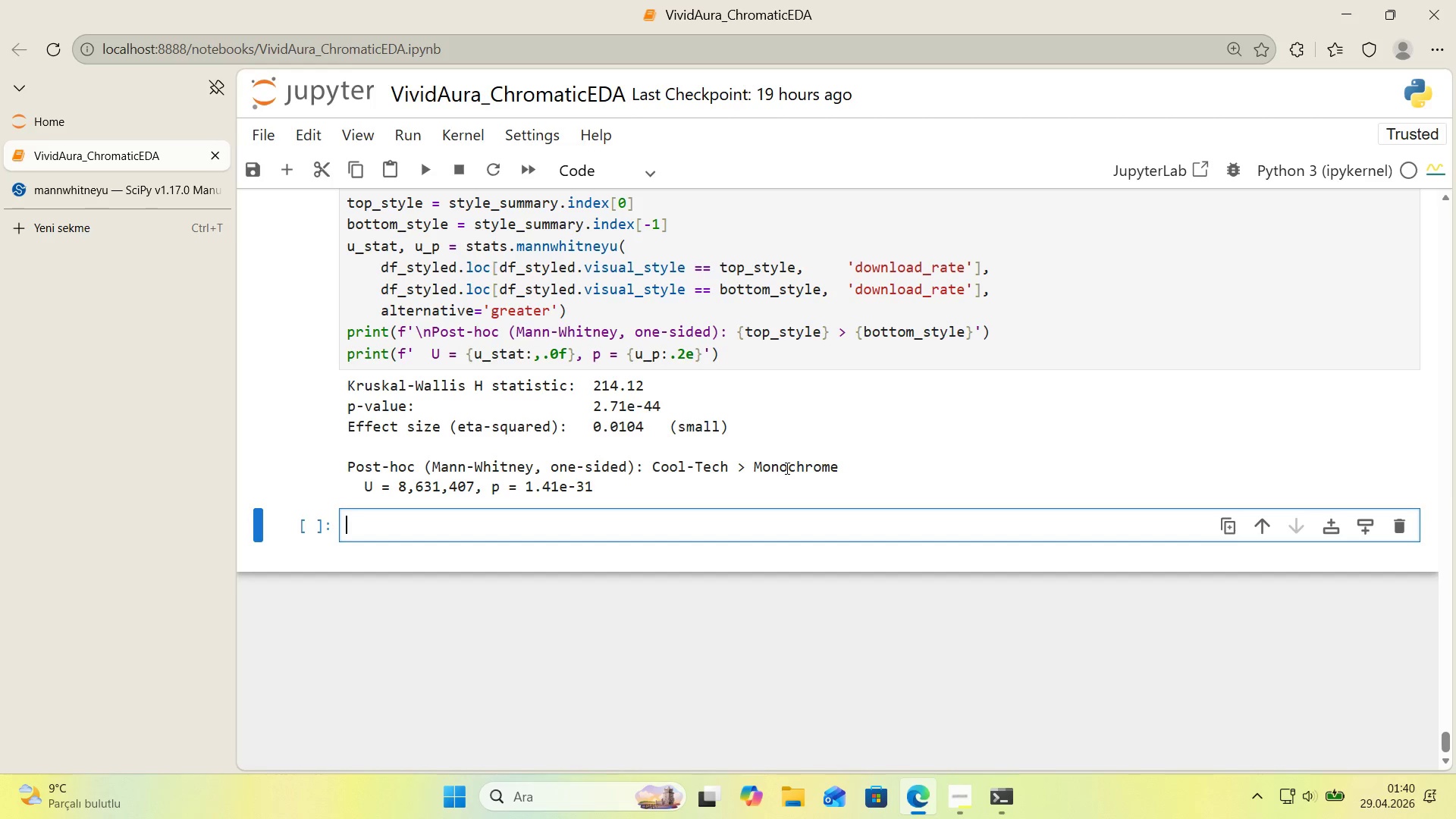 
scroll: coordinate [784, 468], scroll_direction: up, amount: 6.0
 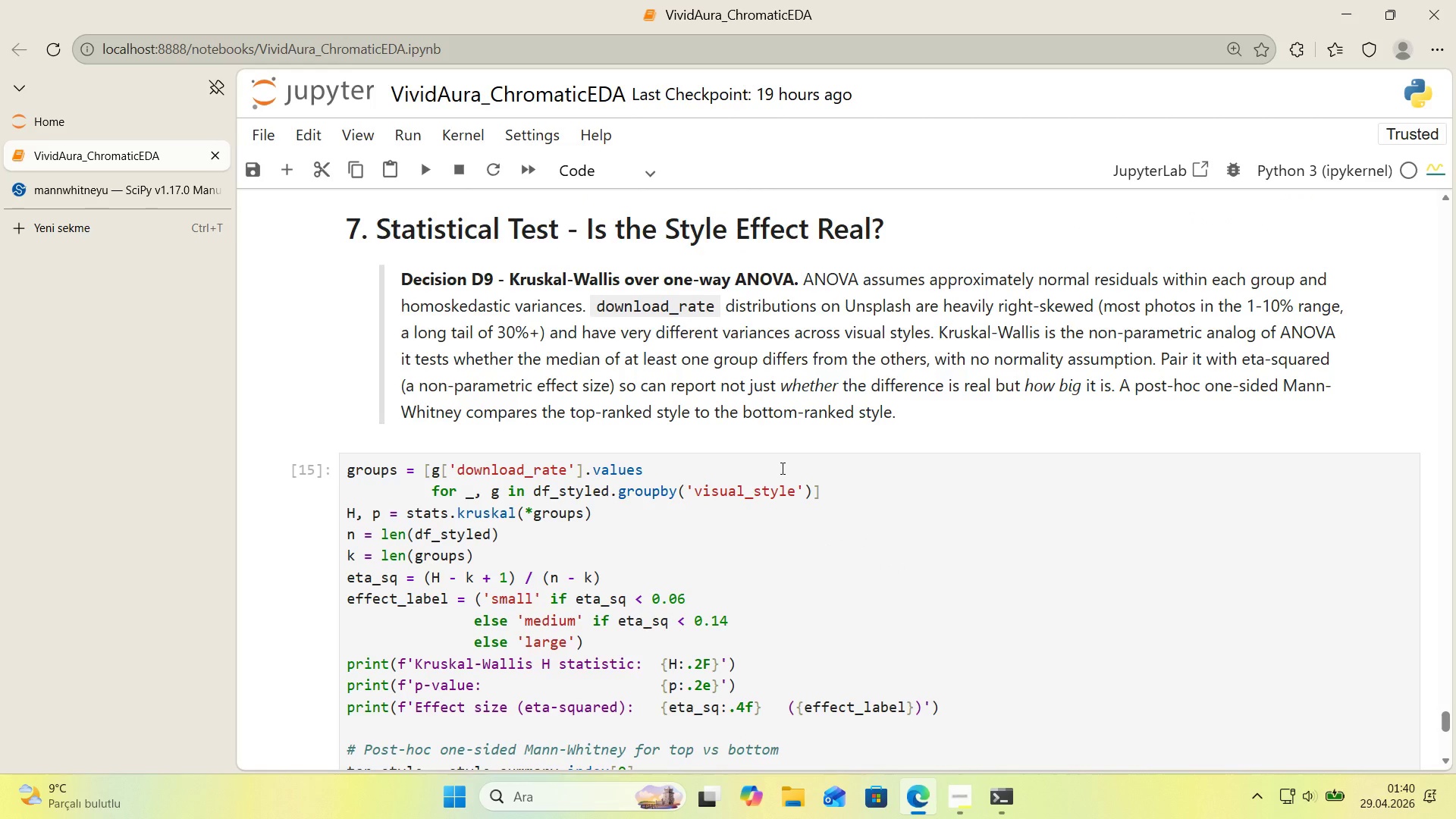 
scroll: coordinate [781, 468], scroll_direction: down, amount: 5.0
 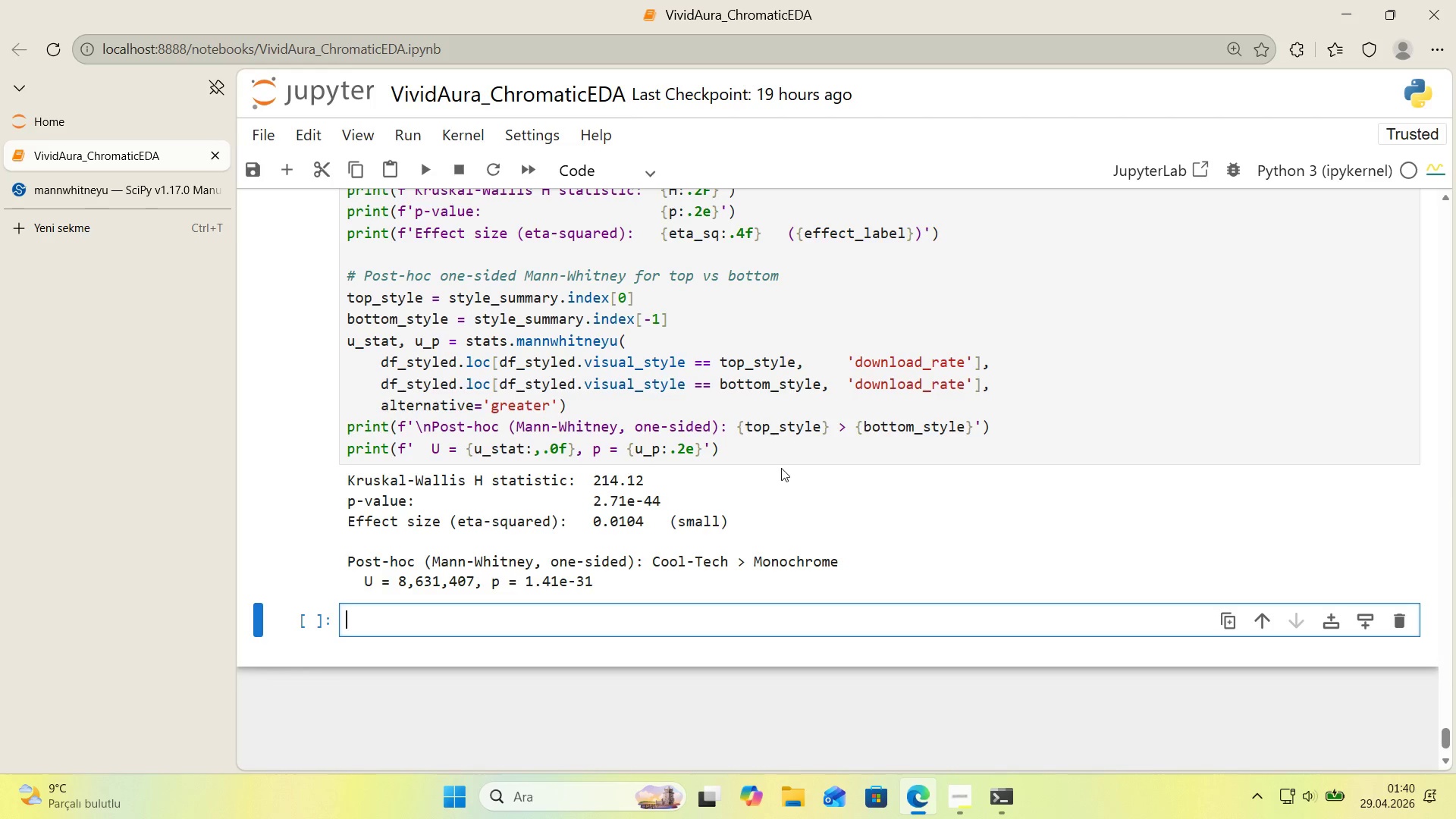 
wait(21.19)
 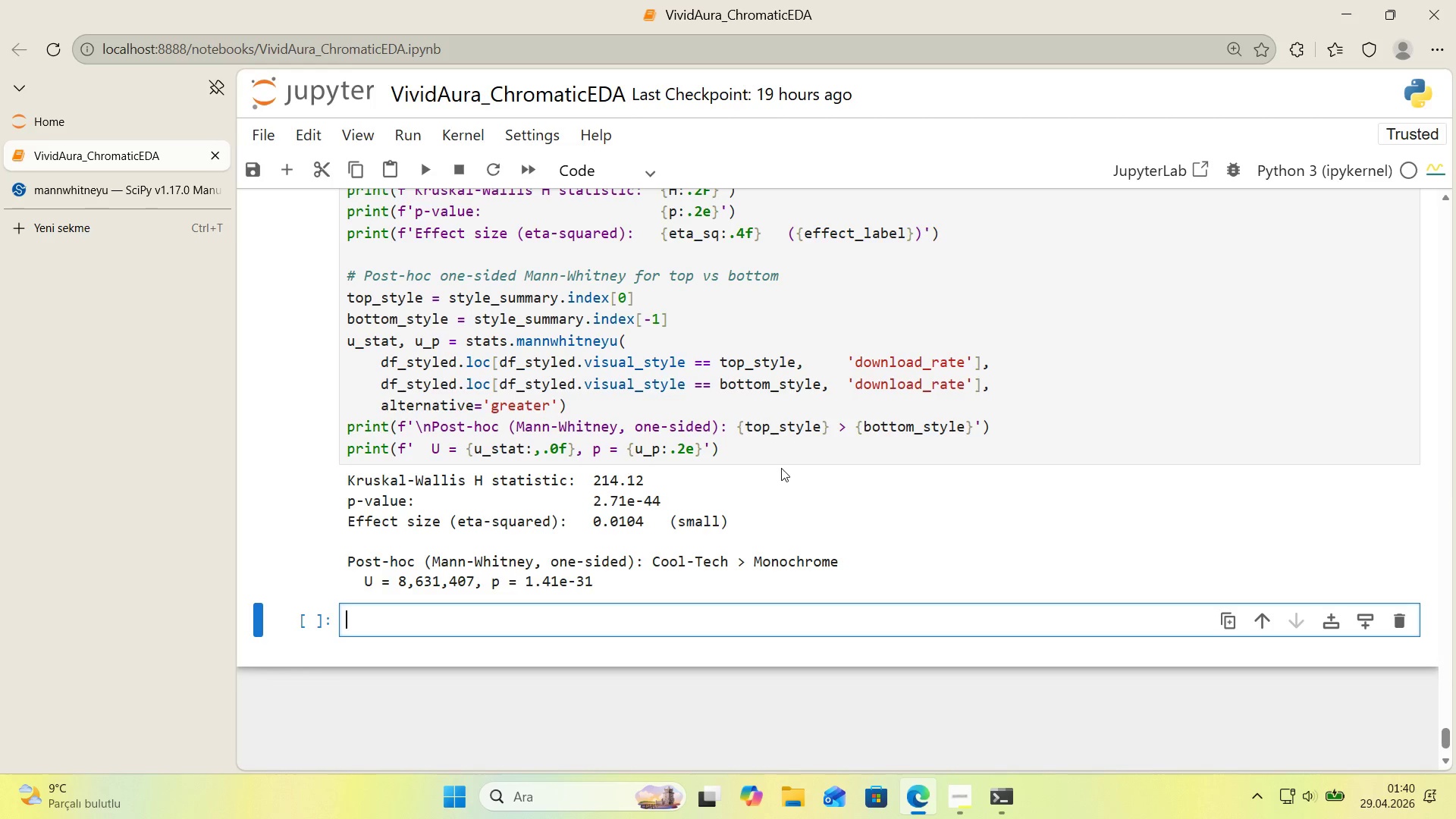 
left_click([601, 166])
 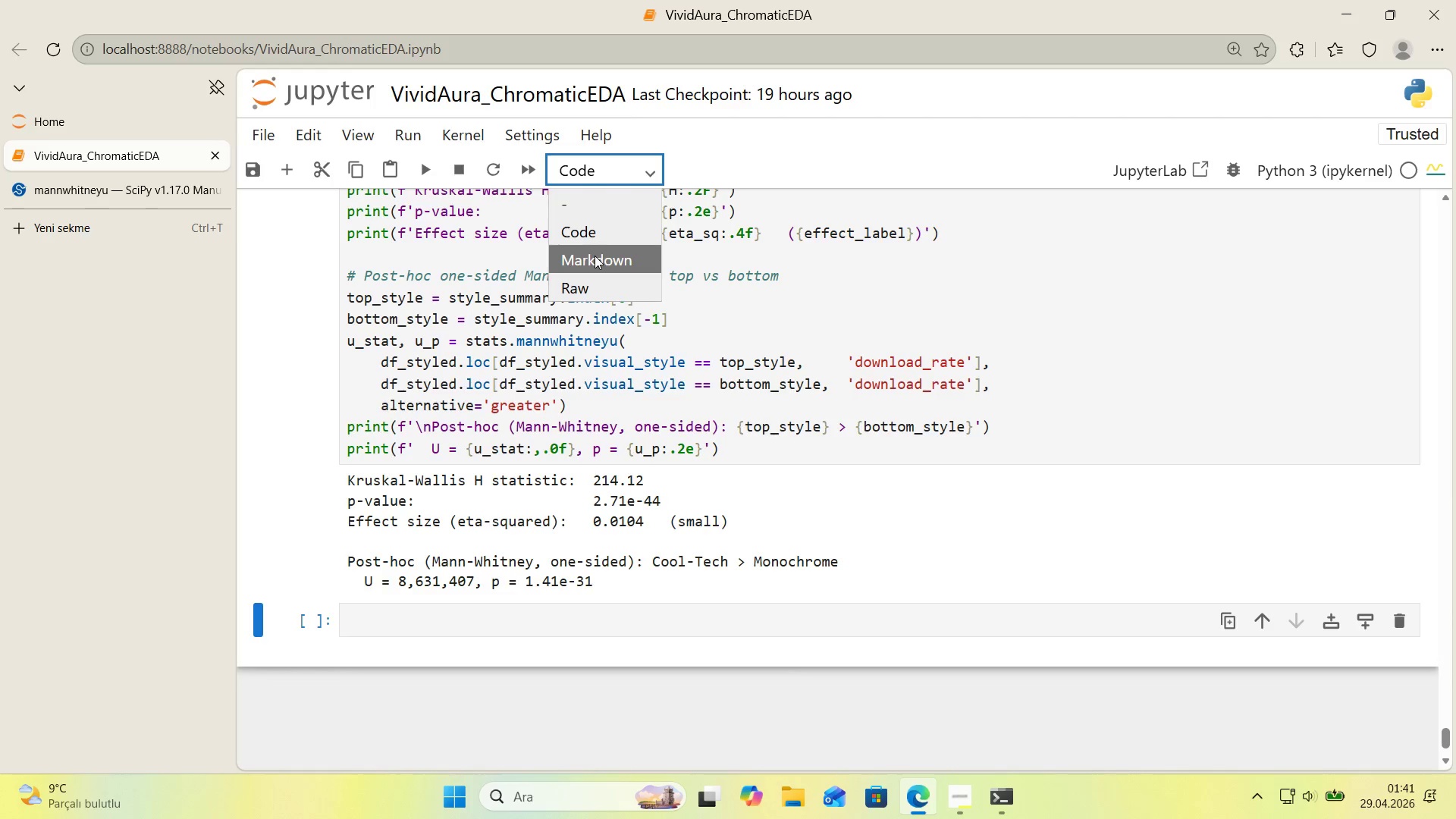 
left_click([595, 256])
 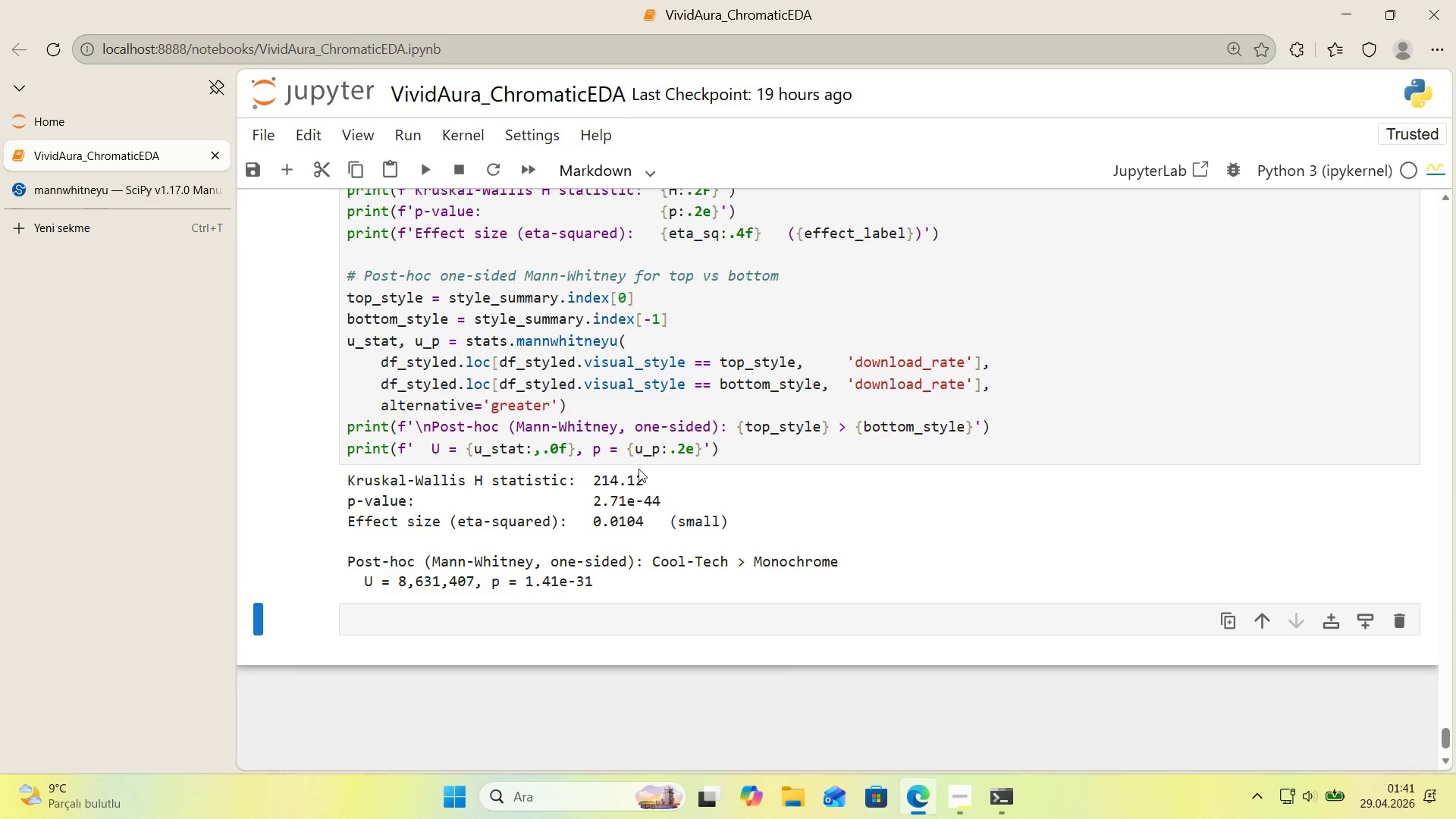 
left_click([533, 538])
 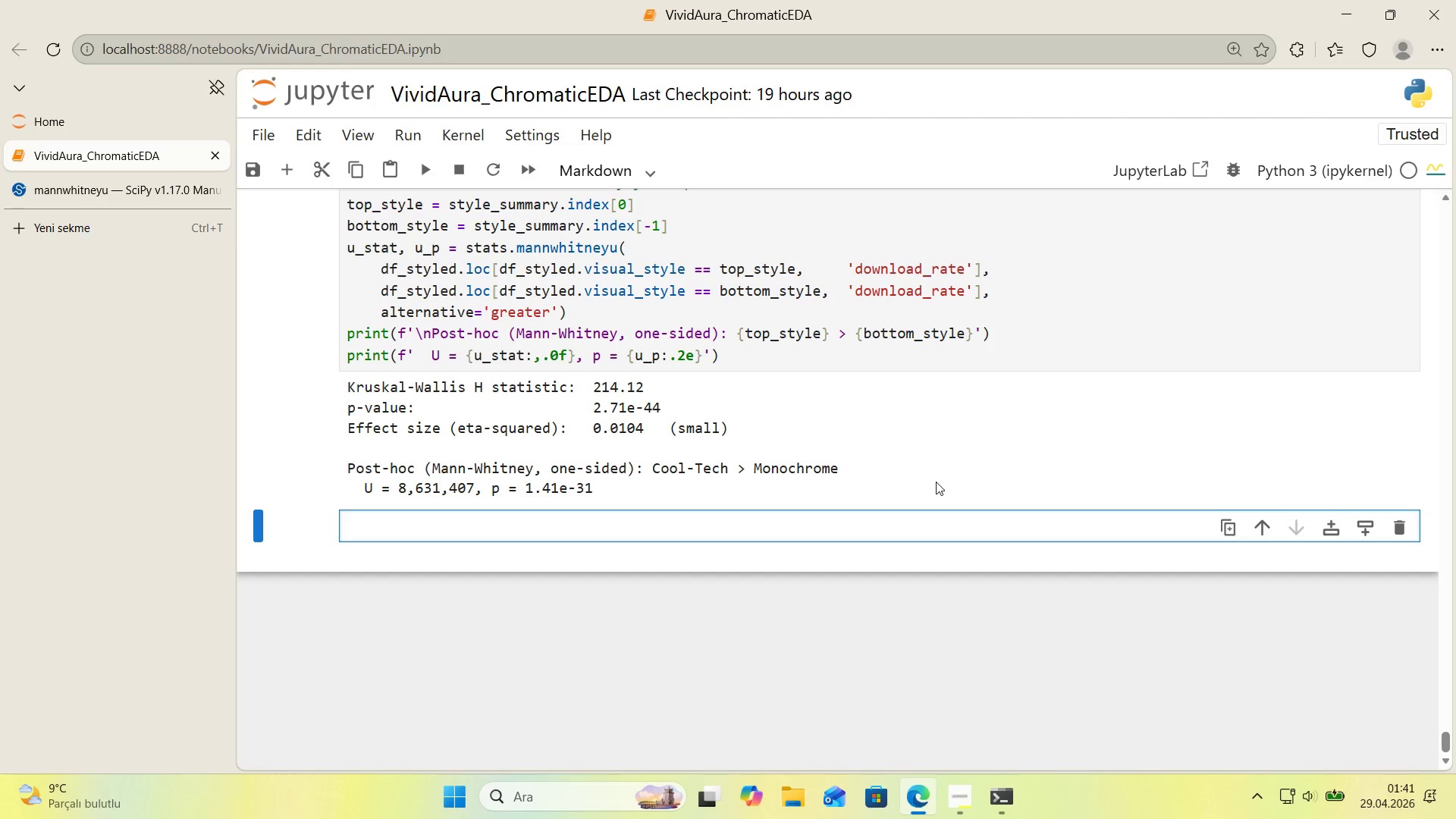 
scroll: coordinate [639, 498], scroll_direction: down, amount: 1.0
 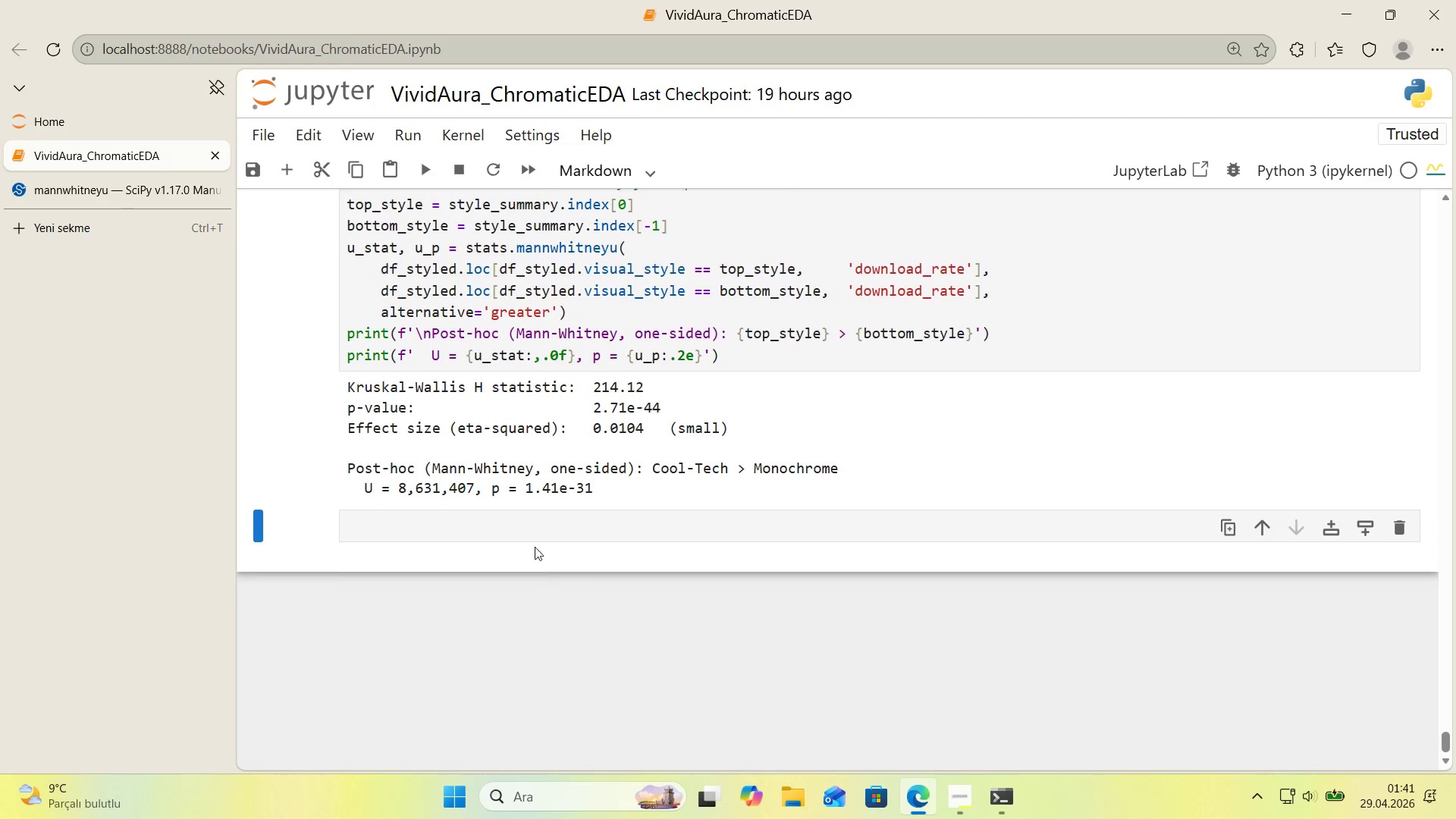 
wait(12.77)
 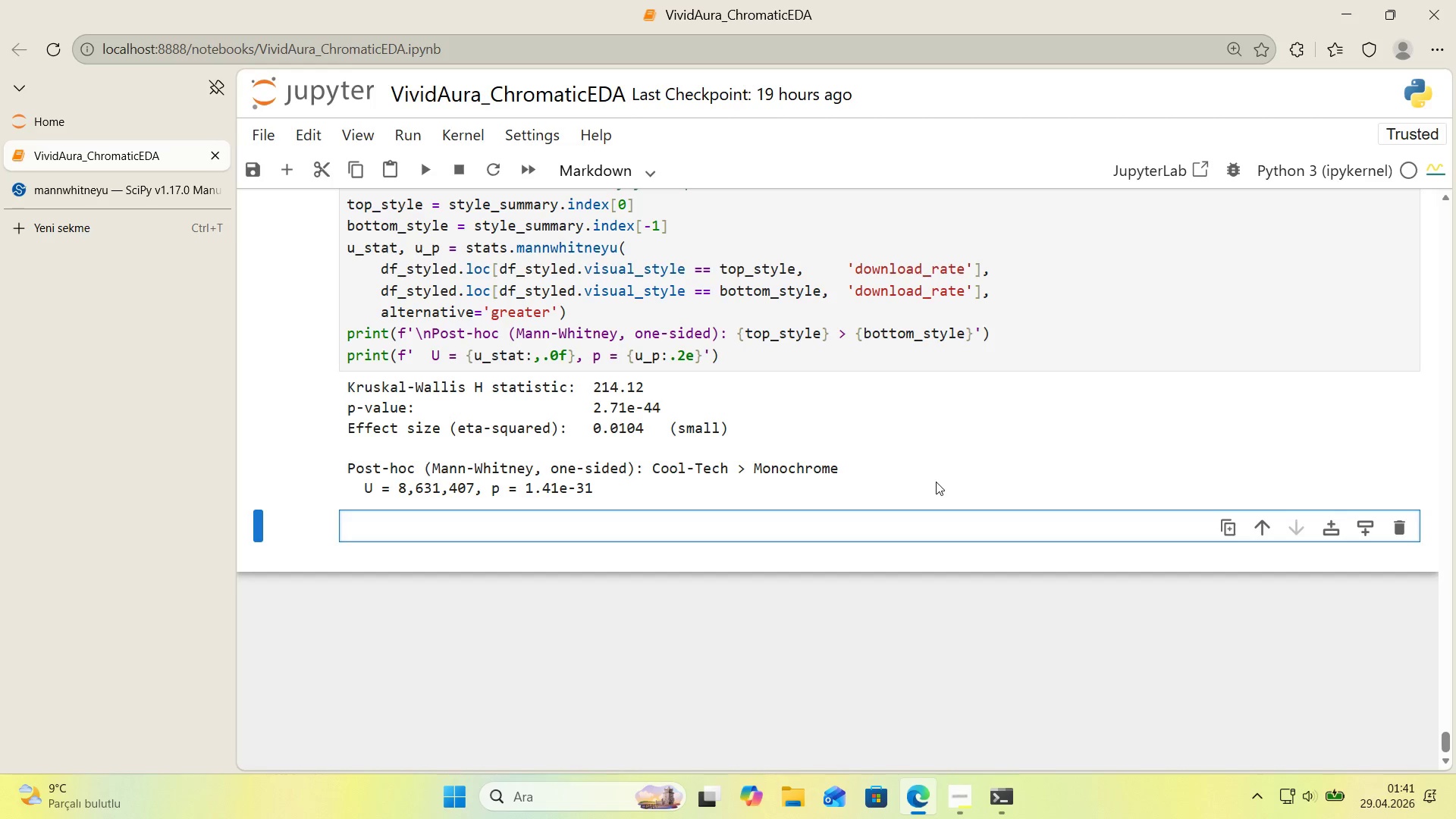 
type([Break] Kurs)
key(Backspace)
key(Backspace)
key(Backspace)
type(ruskal-Wall's returns **H ) 214.01** 'th **p )
 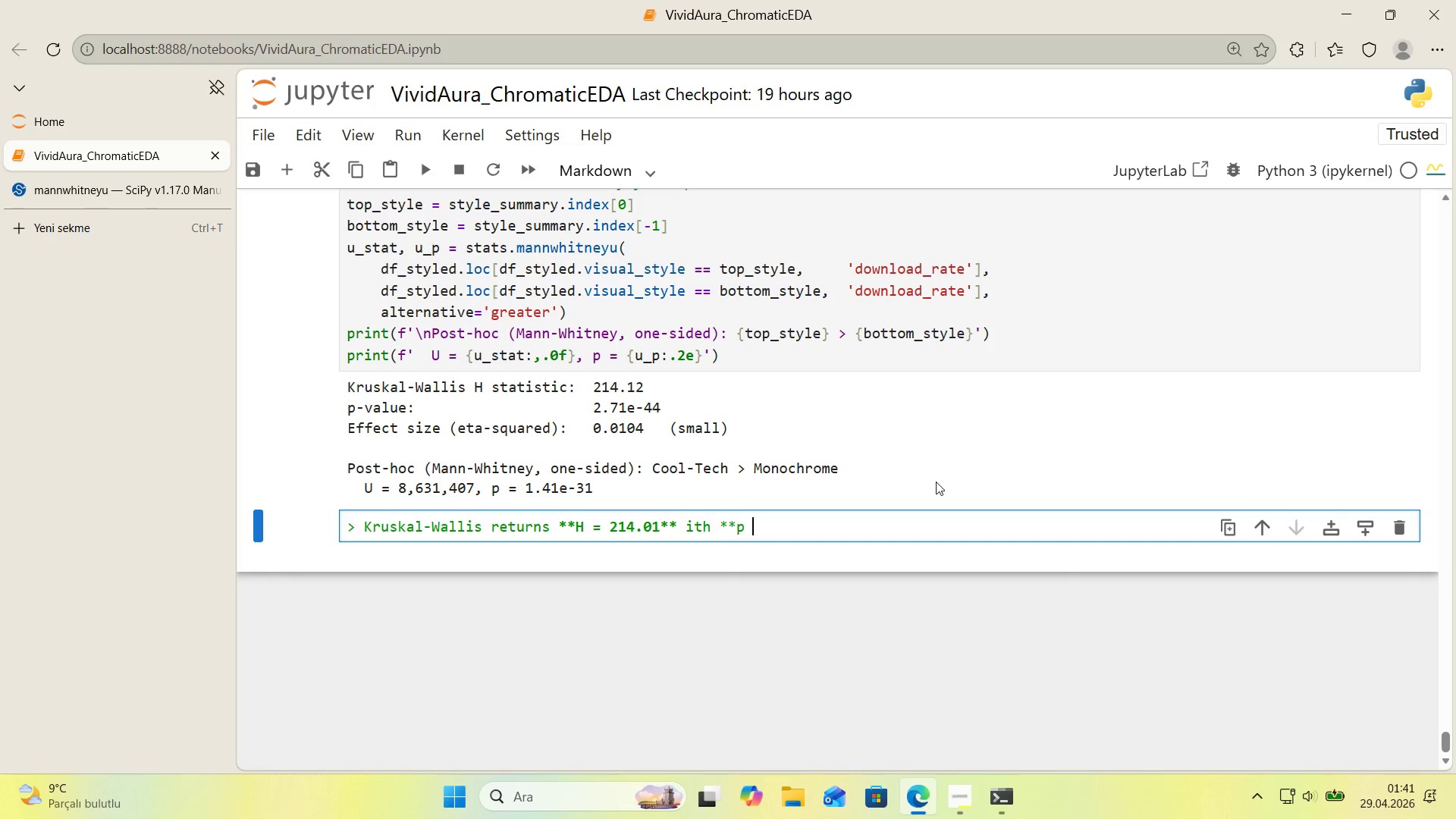 
key(Alt+Control+AltRight)
 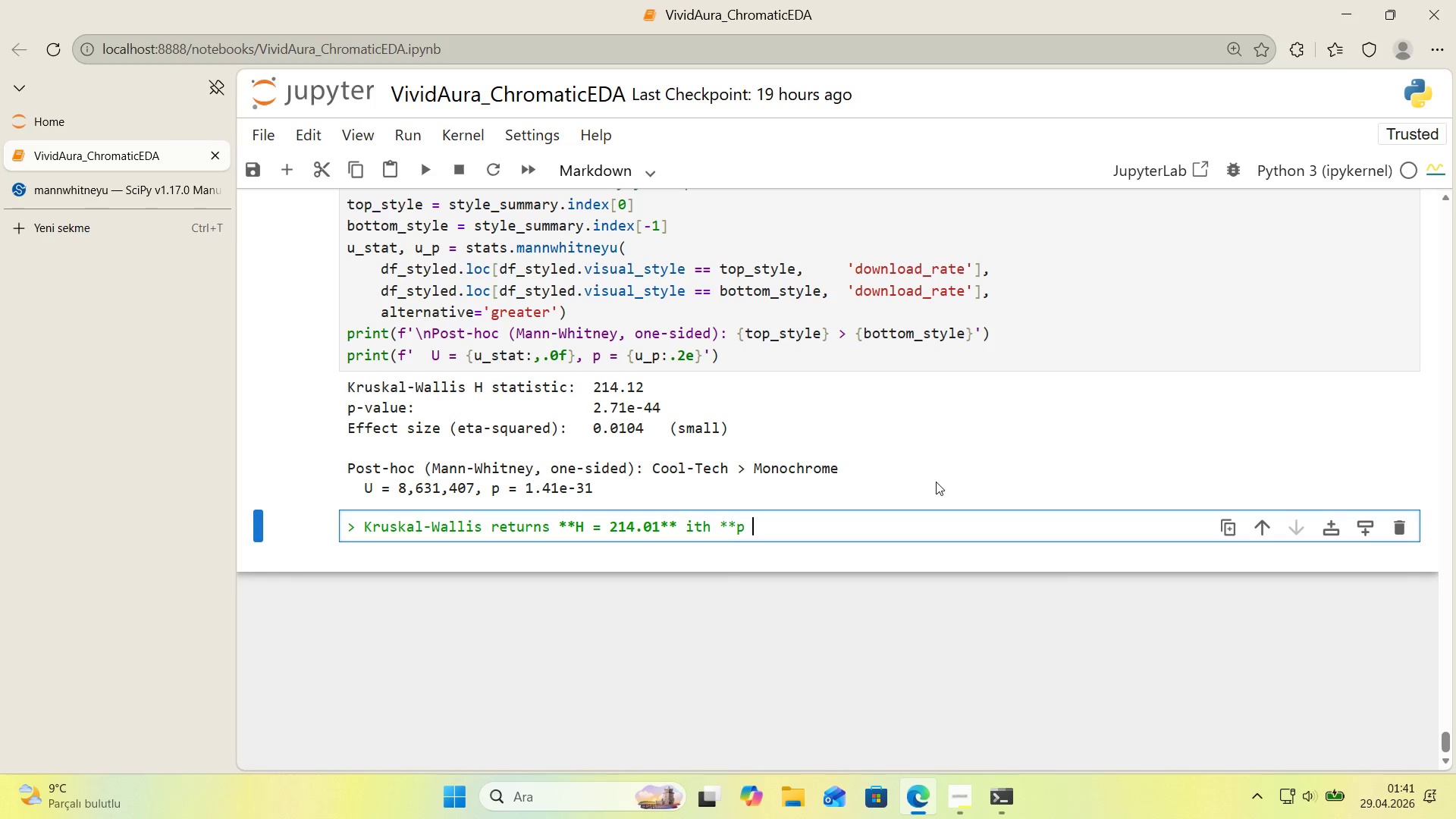 
key(Control+ControlLeft)
 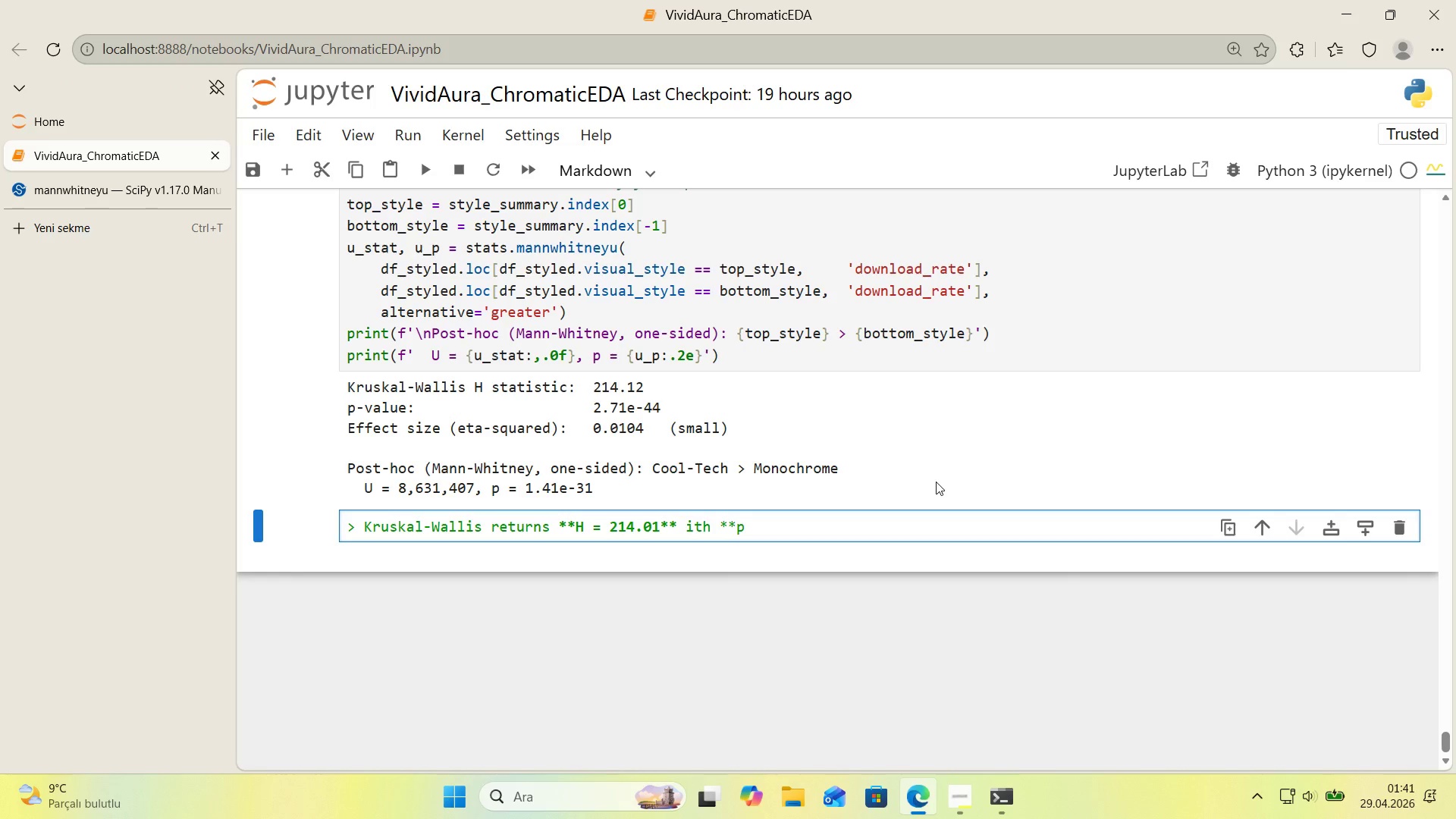 
key(Alt+Control+BracketRight)
 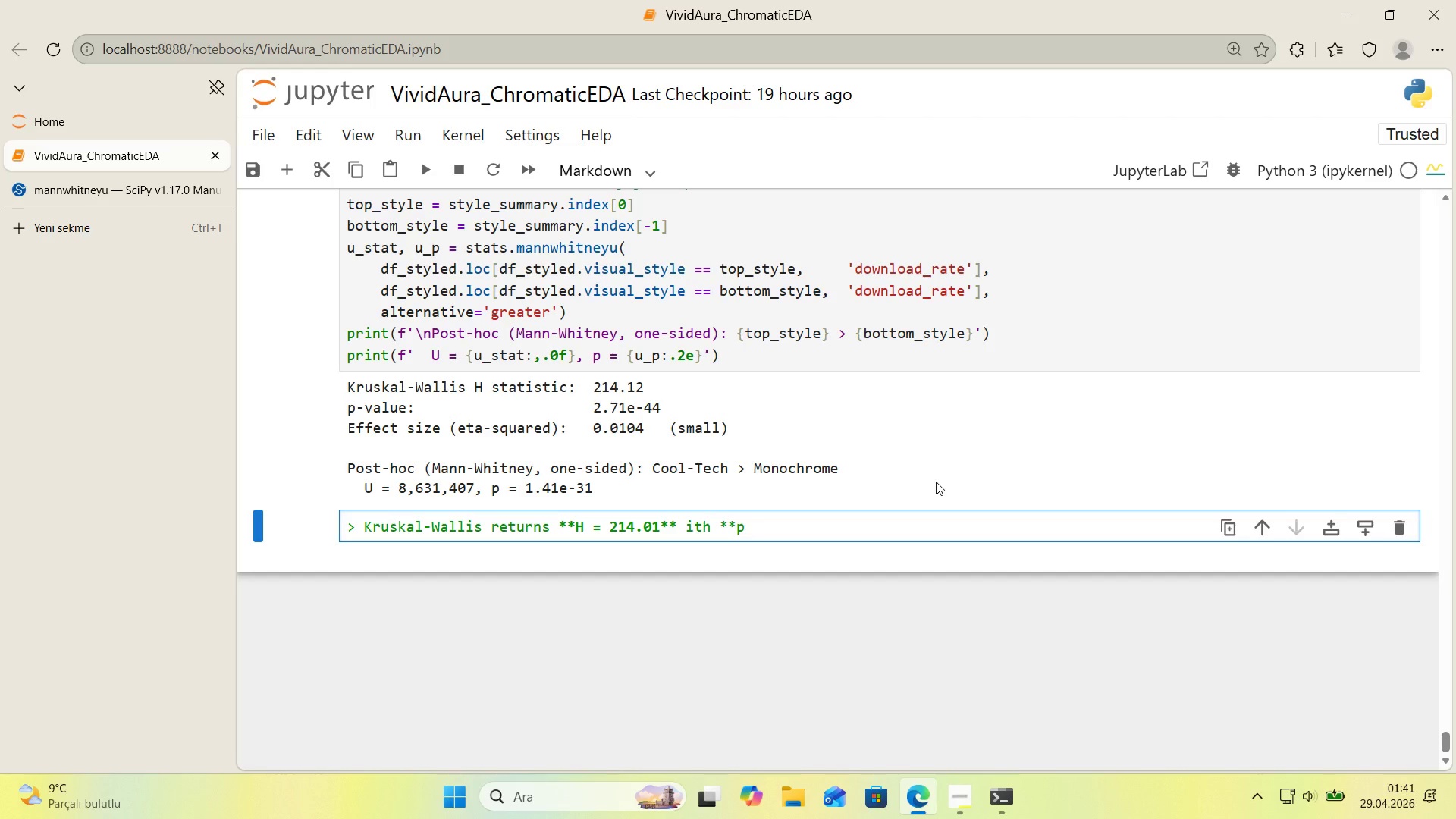 
type( 2.85e)
 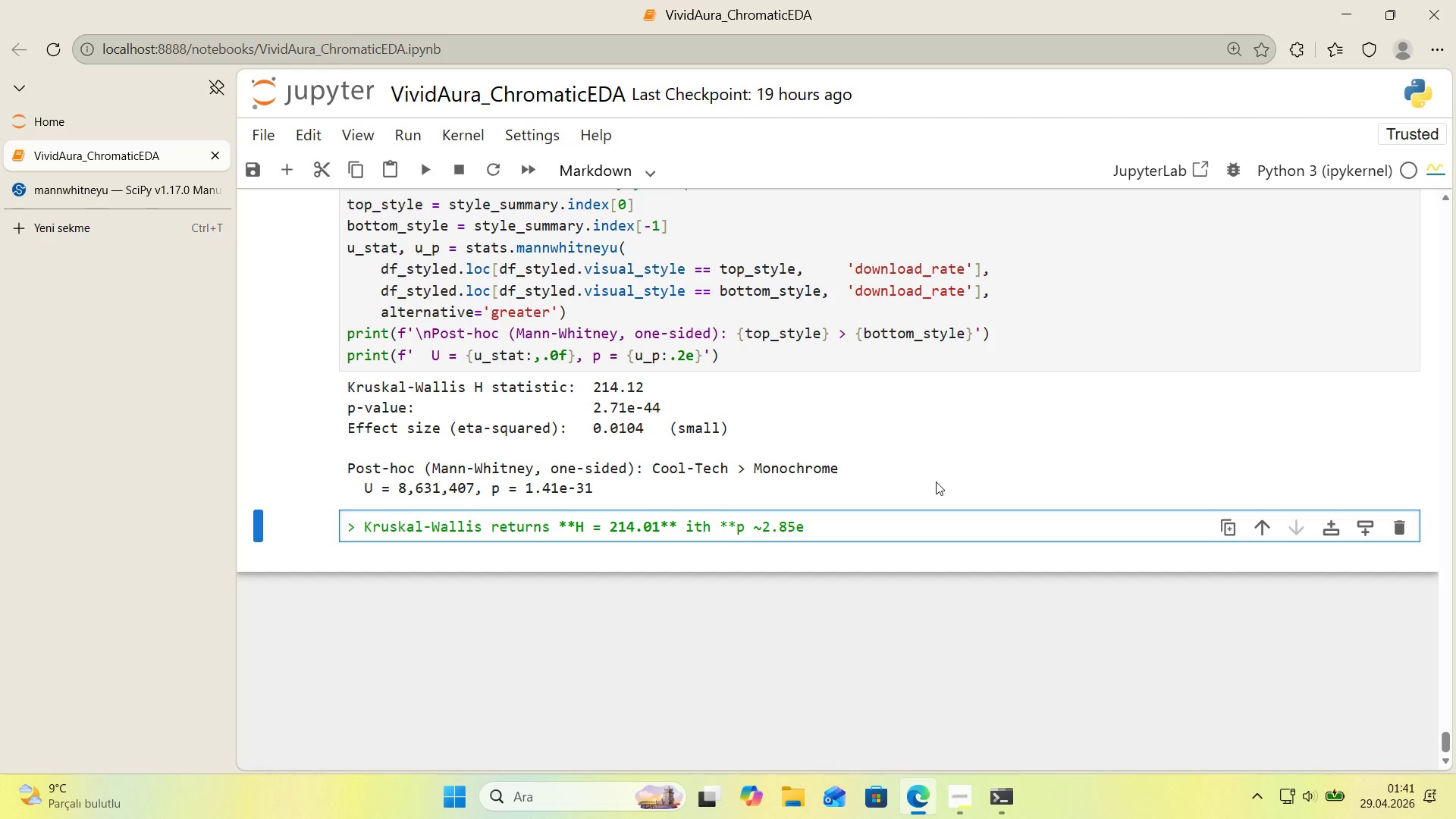 
key(ArrowLeft)
 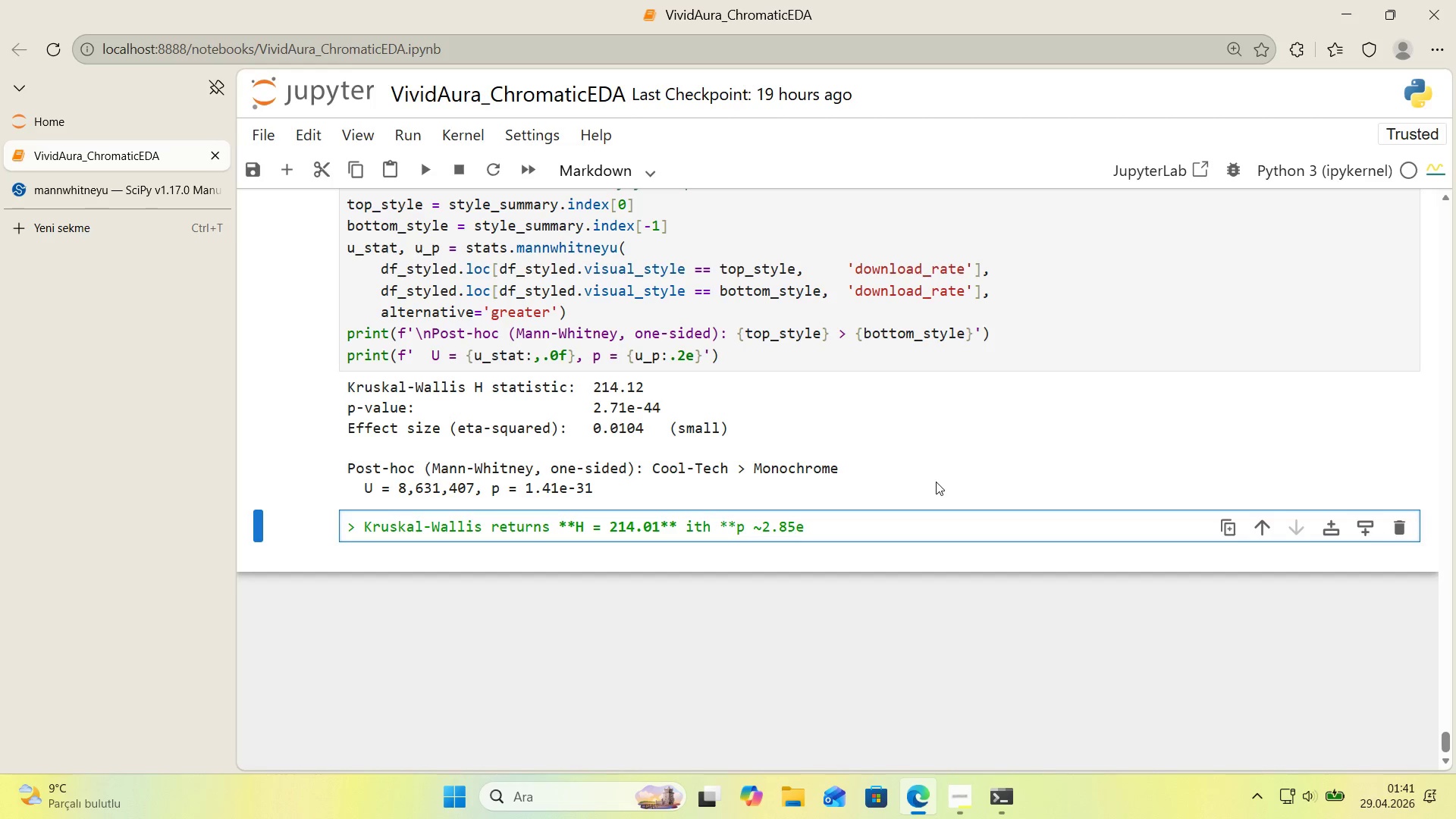 
key(Backspace)
key(Backspace)
type(71)
 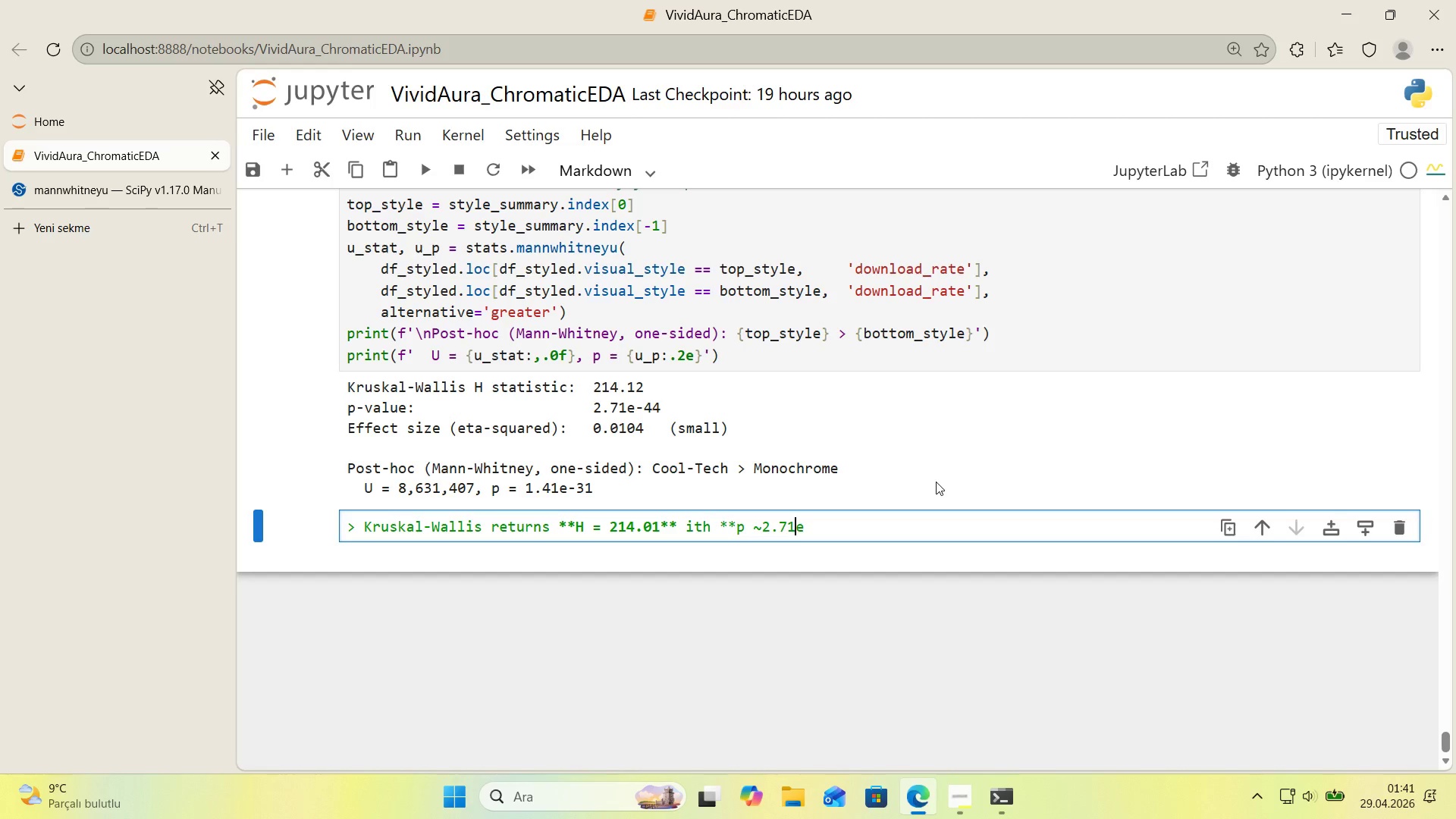 
key(ArrowLeft)
 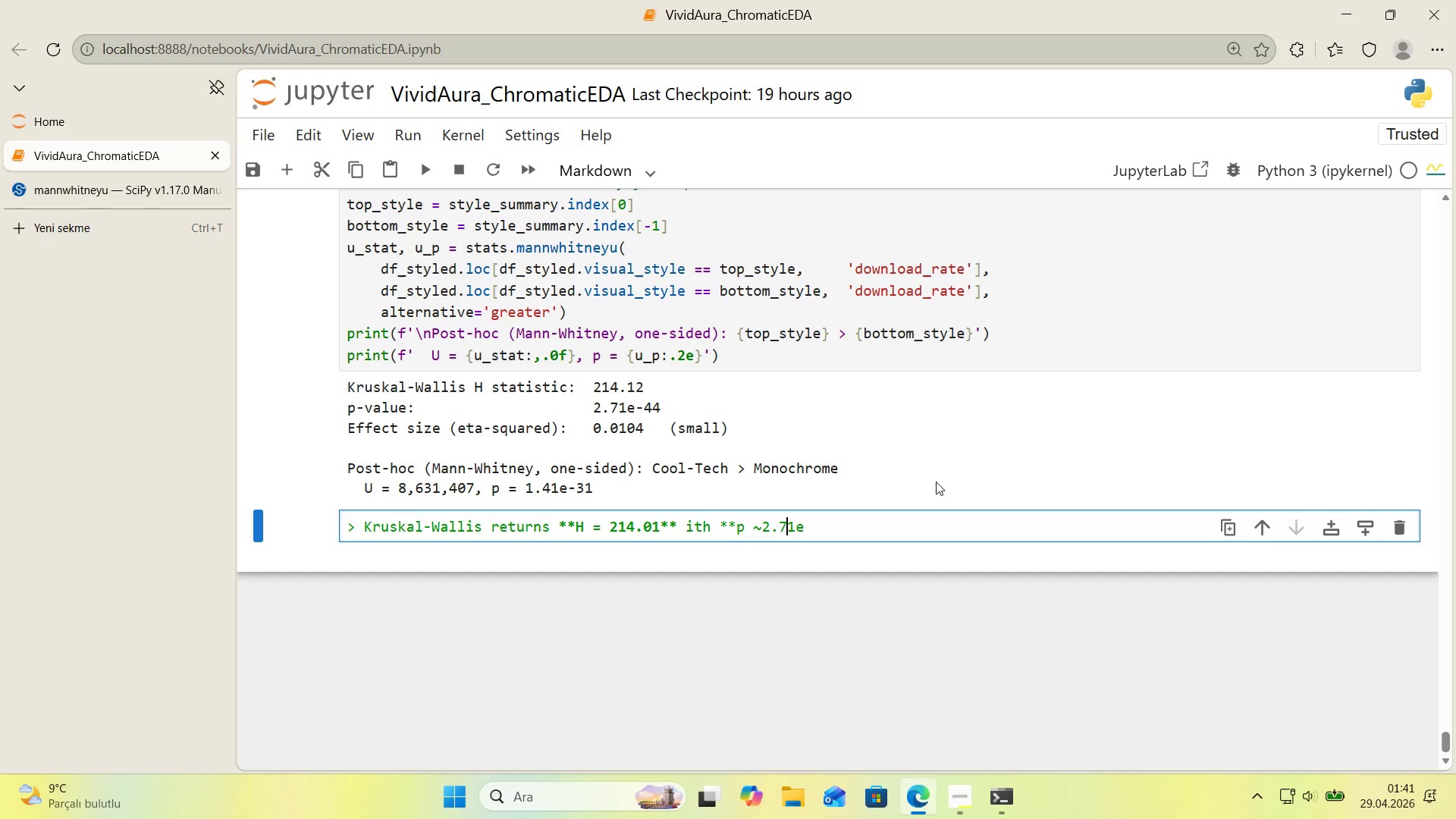 
key(ArrowLeft)
 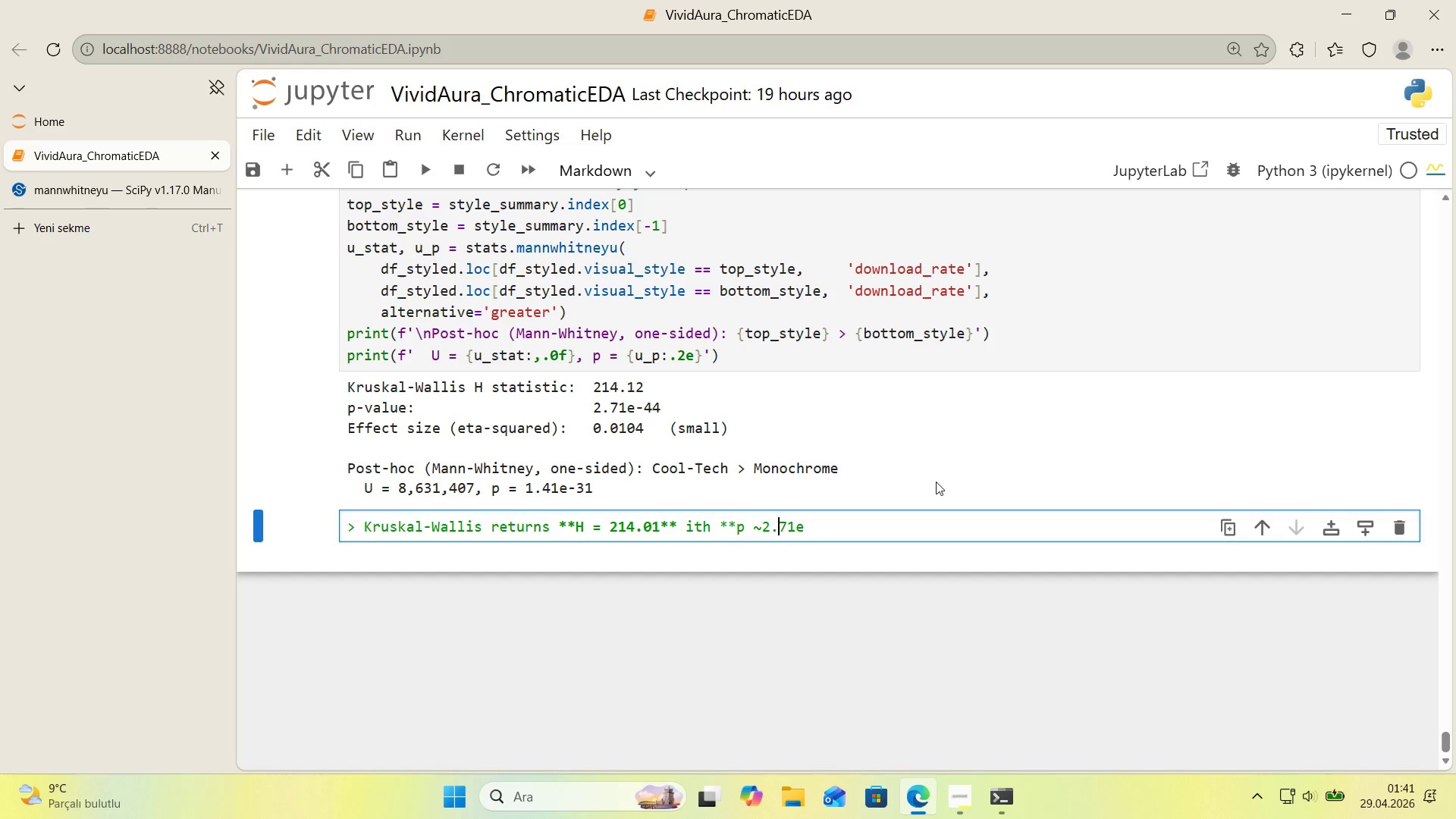 
key(ArrowLeft)
 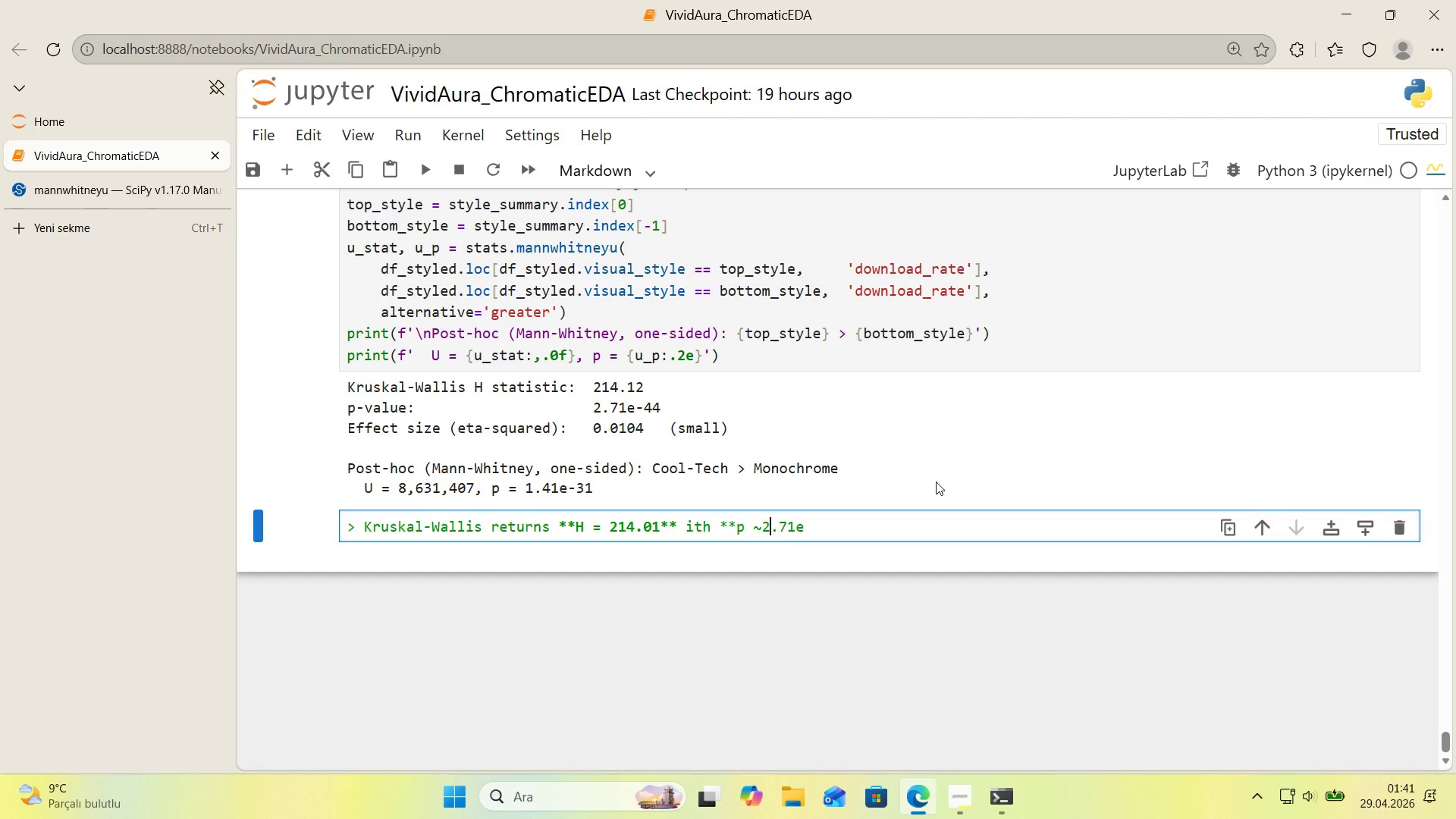 
key(ArrowLeft)
 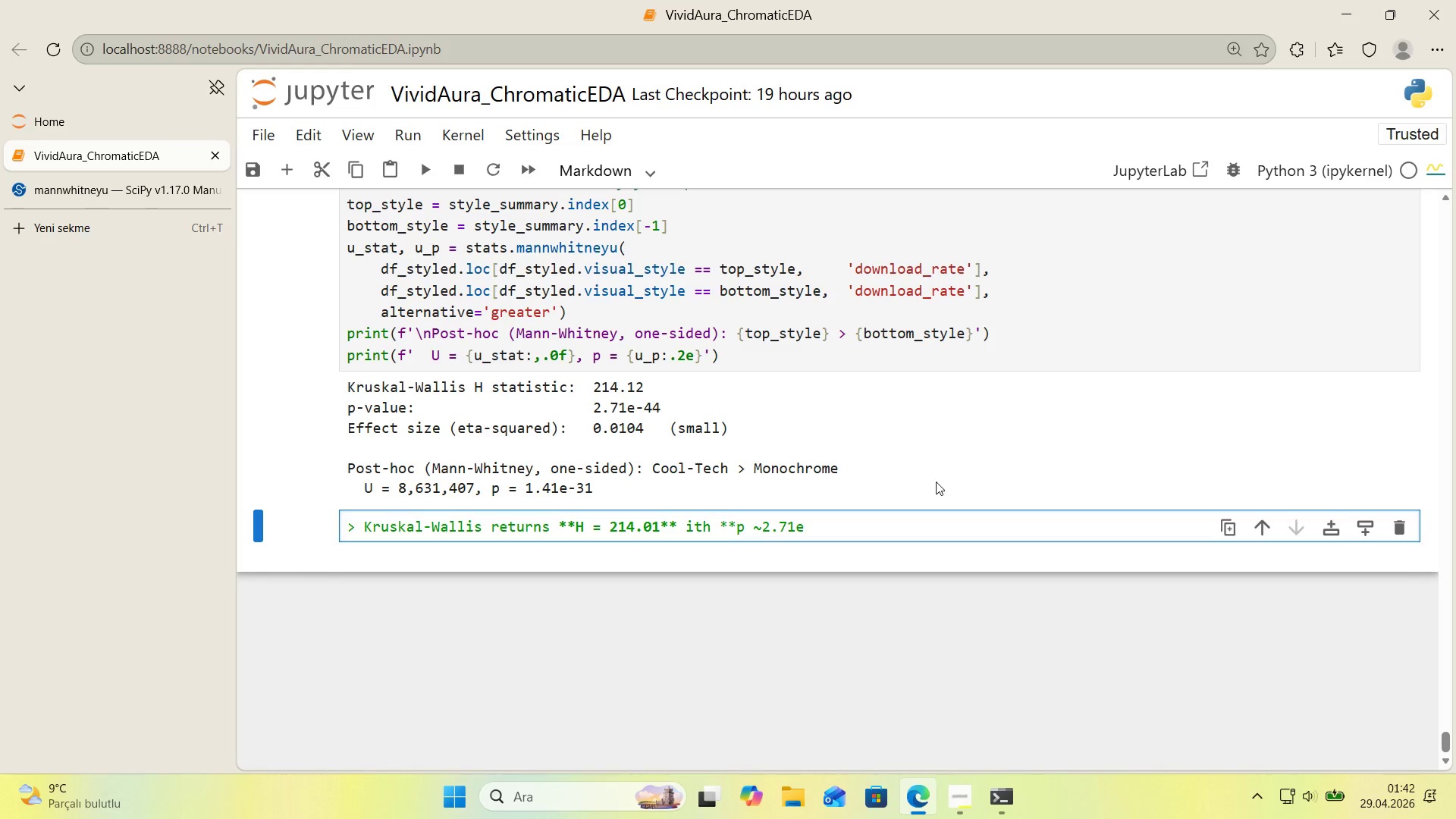 
wait(18.89)
 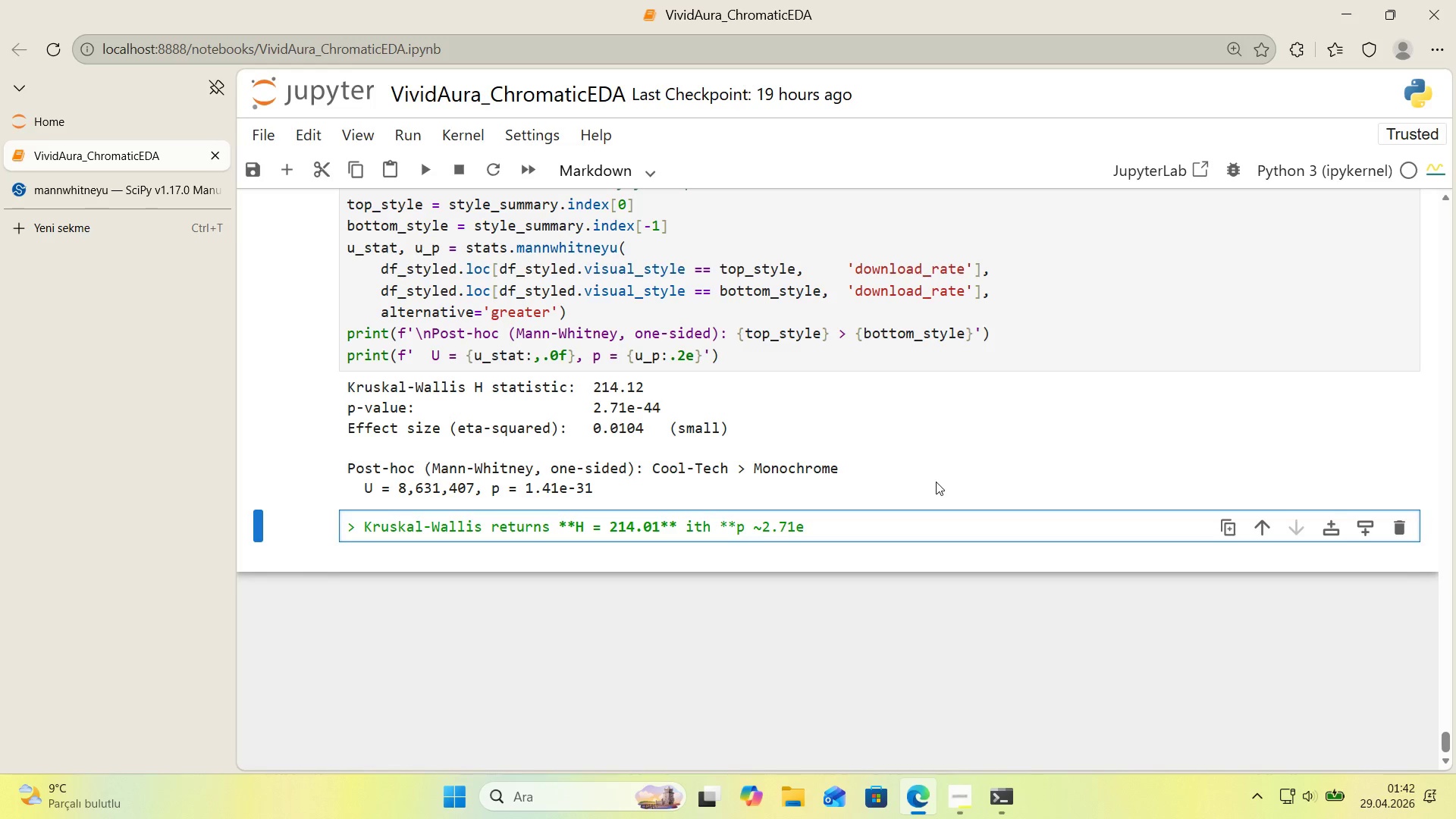 
left_click_drag(start_coordinate=[657, 527], to_coordinate=[646, 529])
 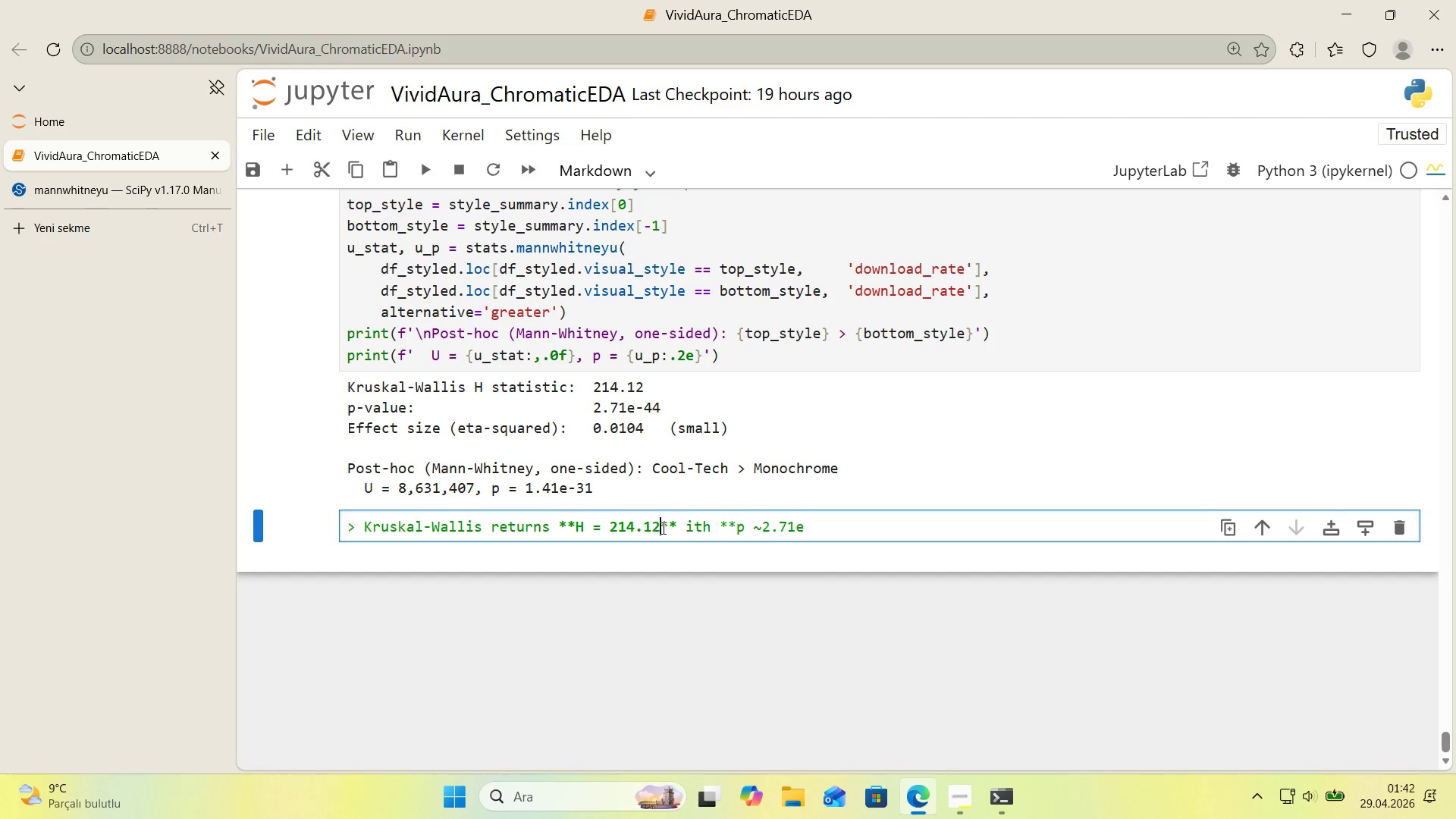 
type(12)
 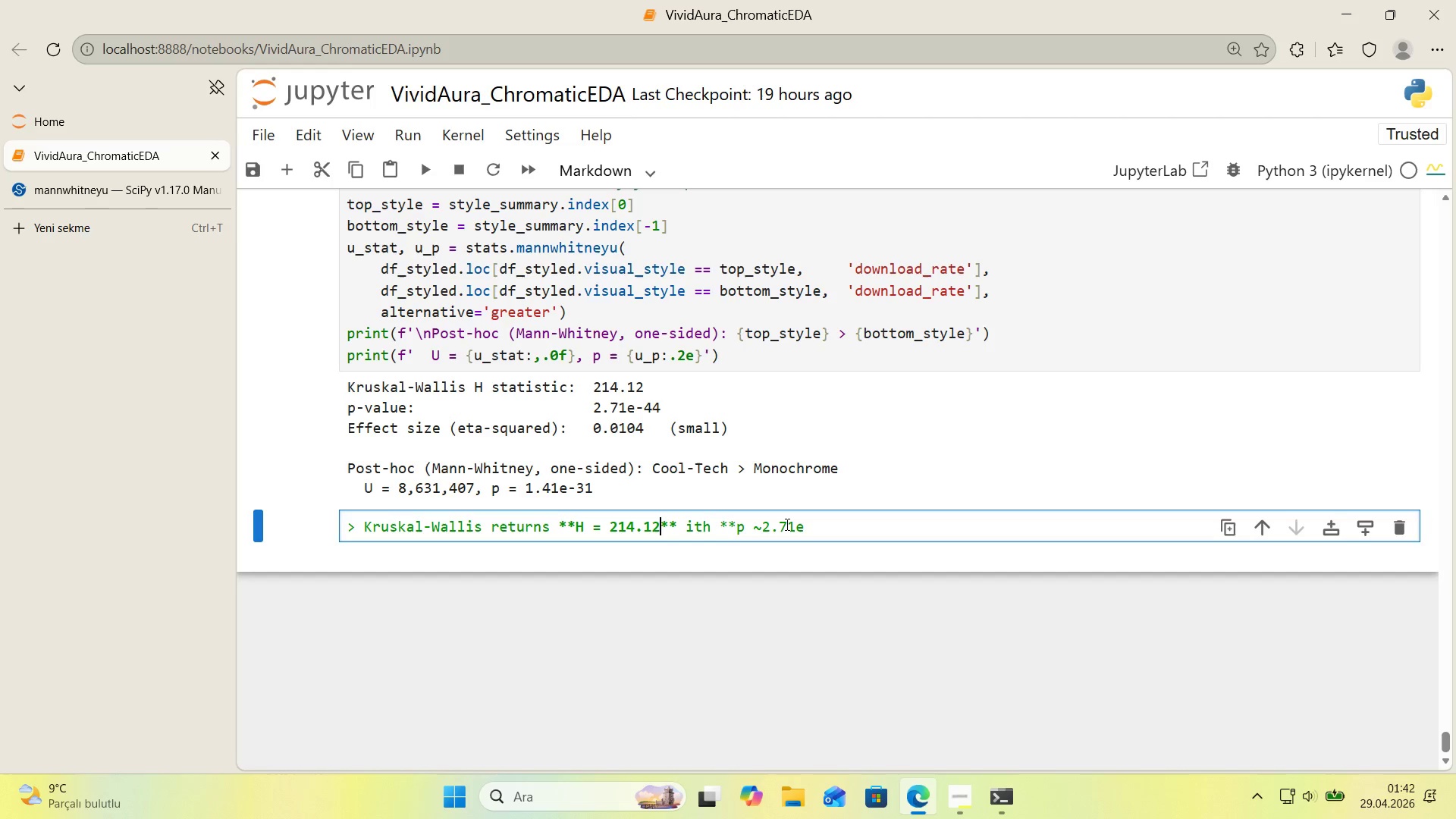 
wait(23.03)
 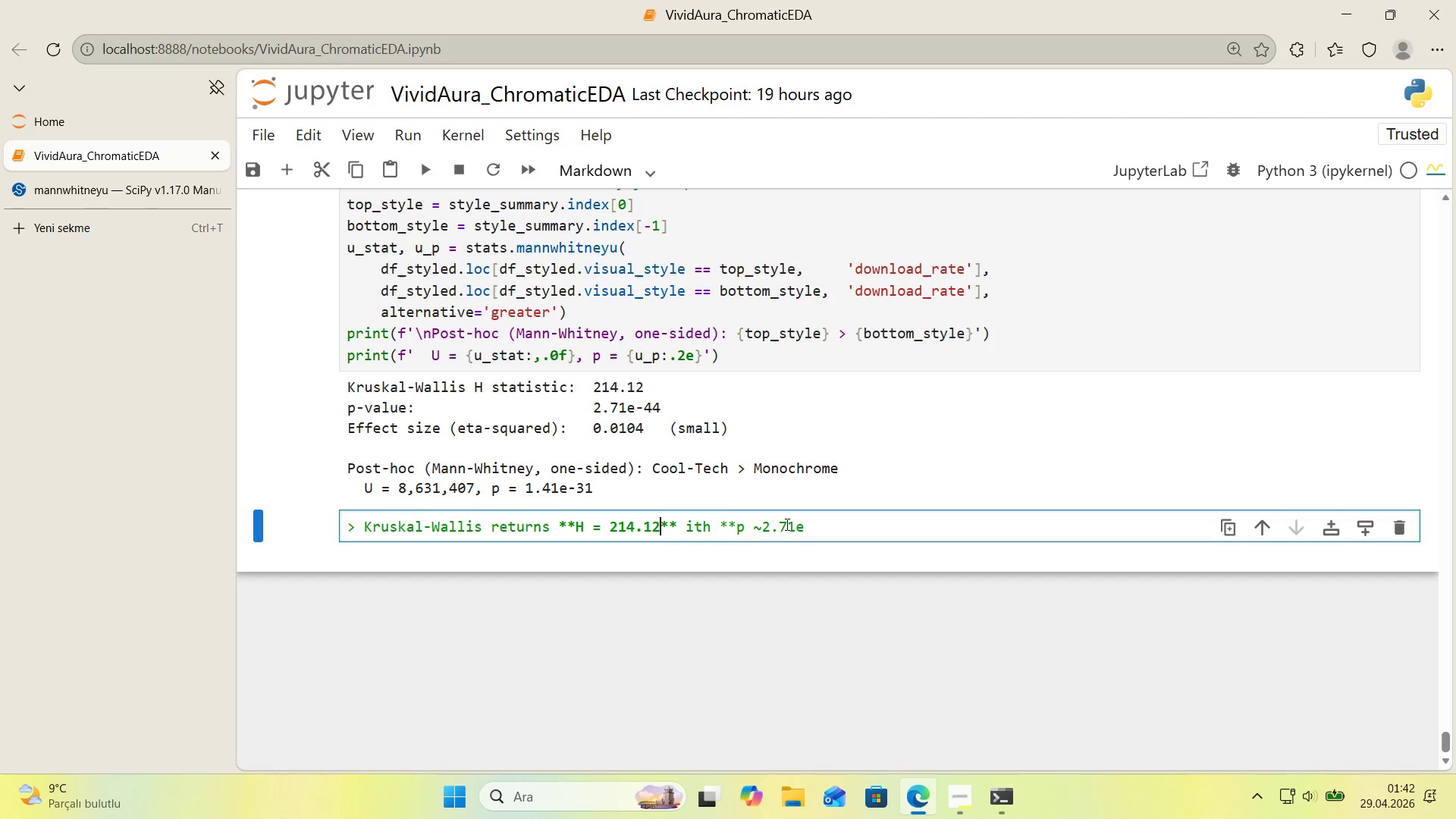 
left_click([819, 535])
 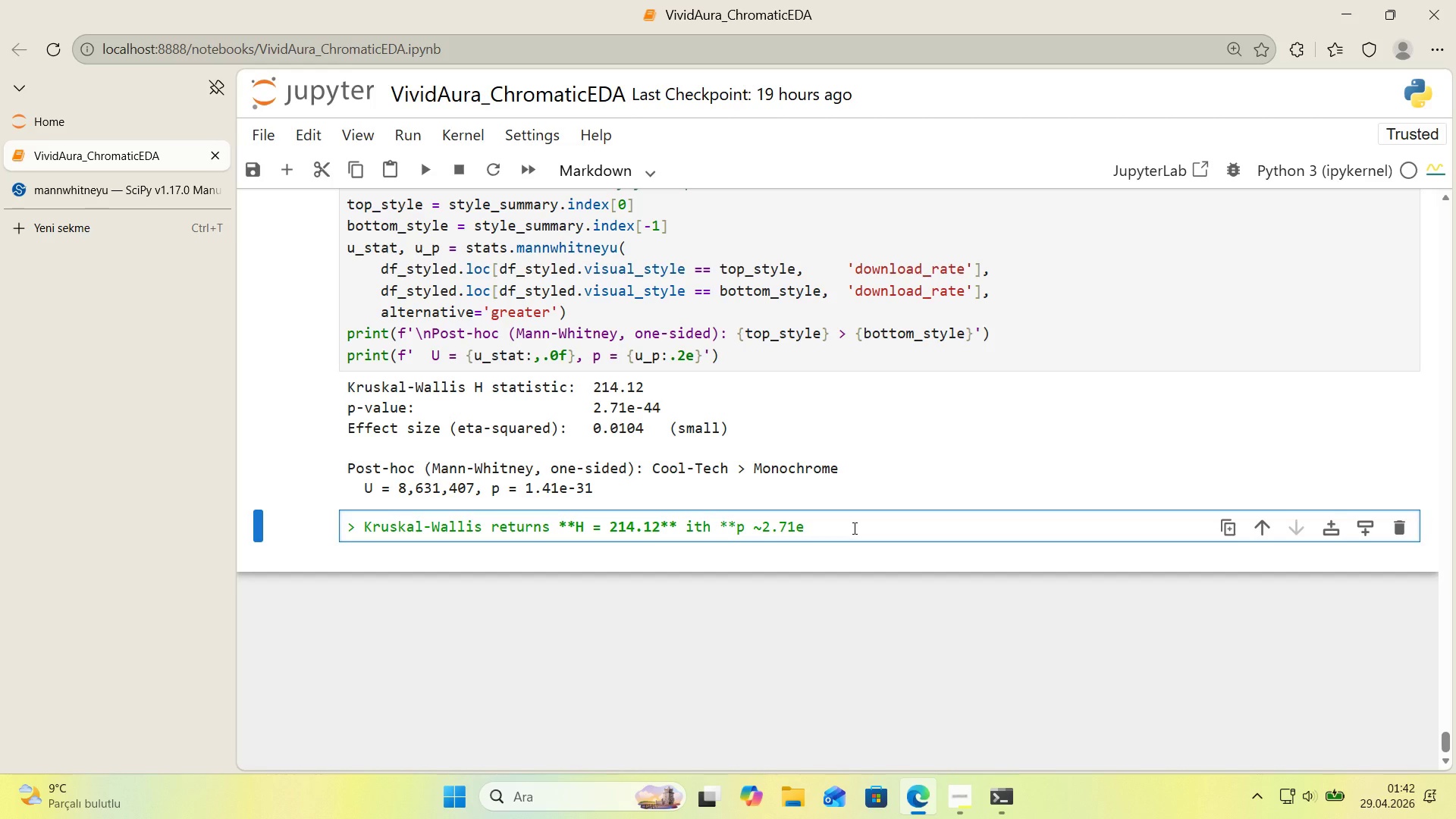 
type(-44)
 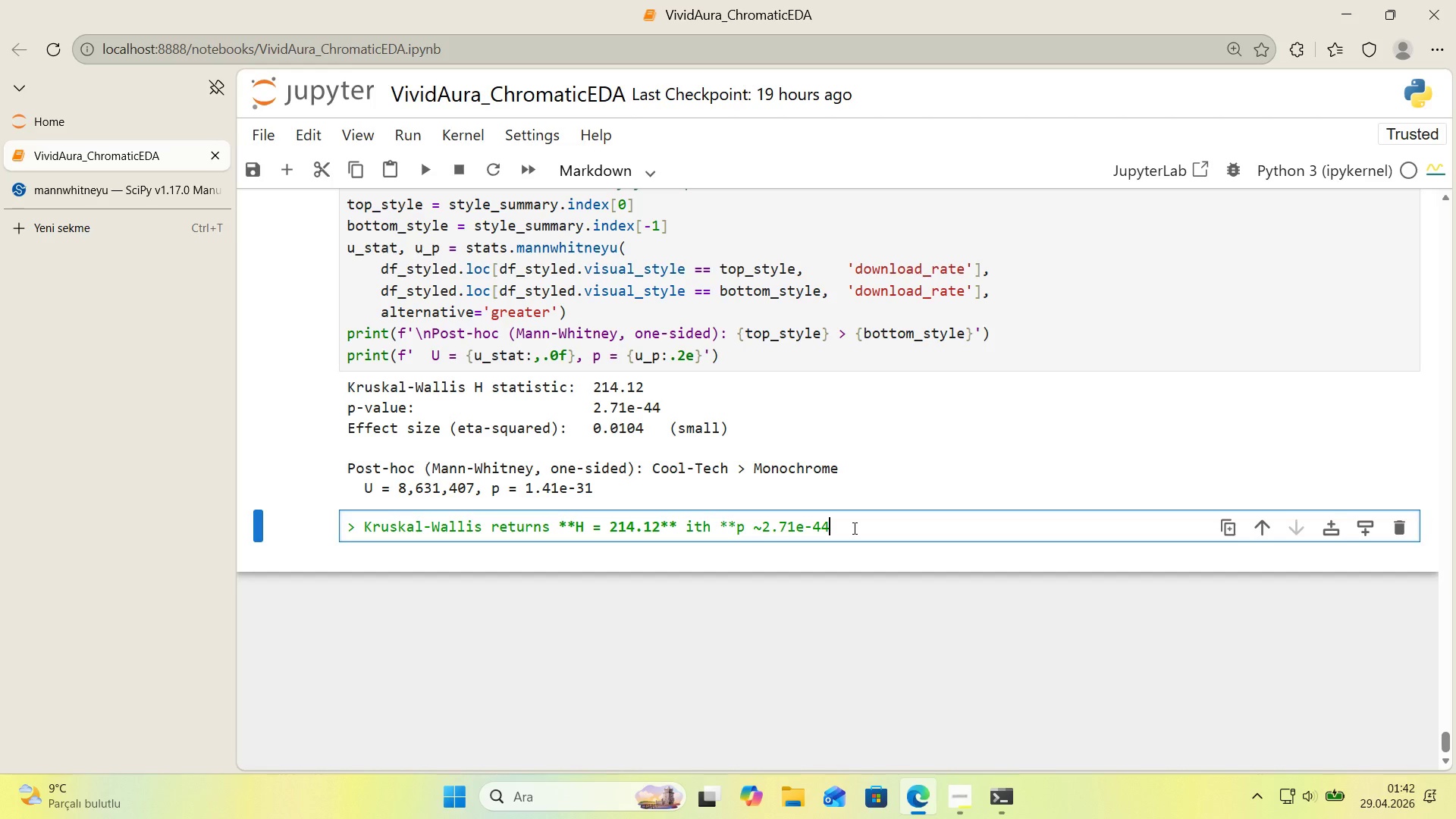 
key(Space)
 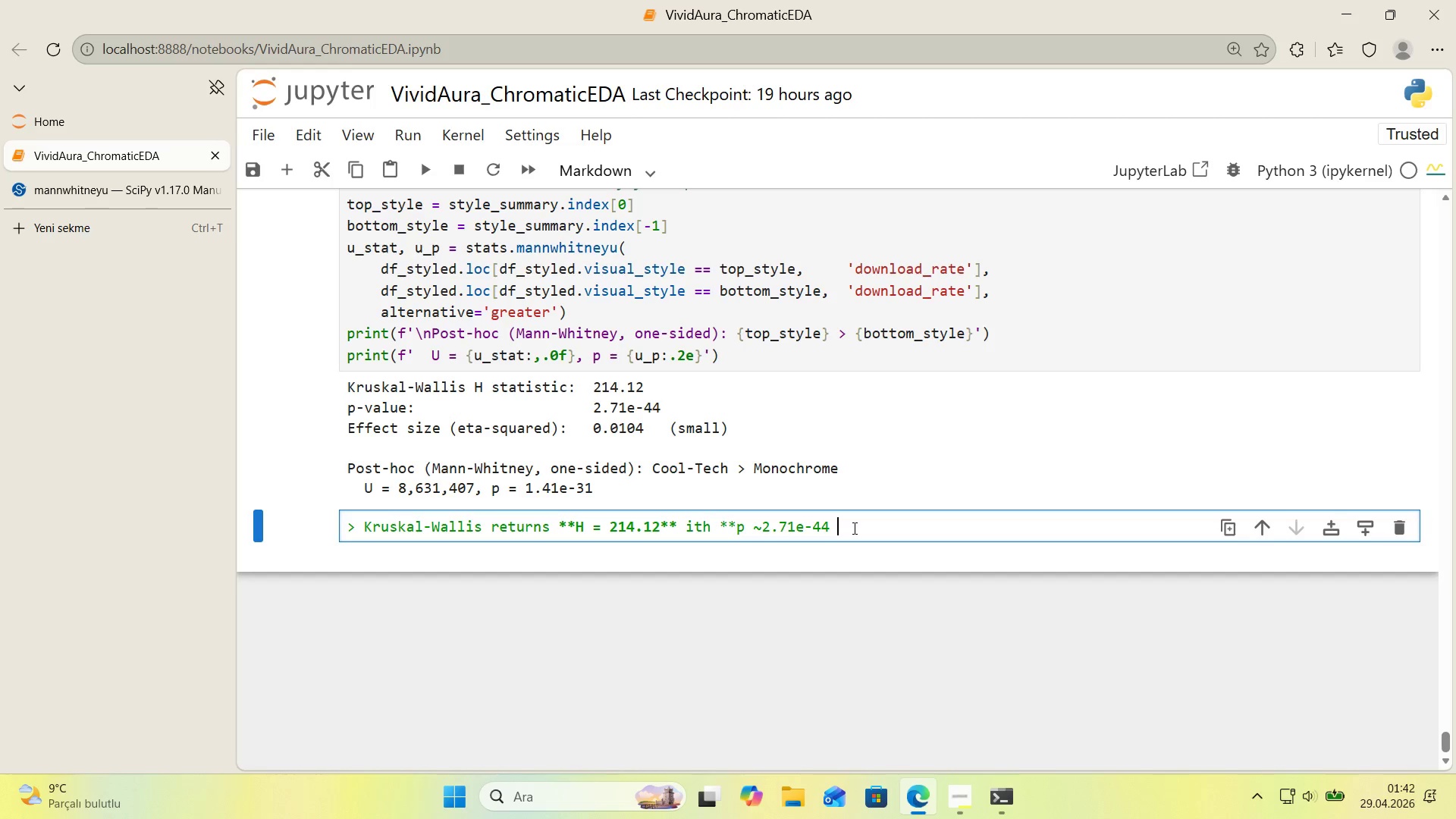 
key(W)
 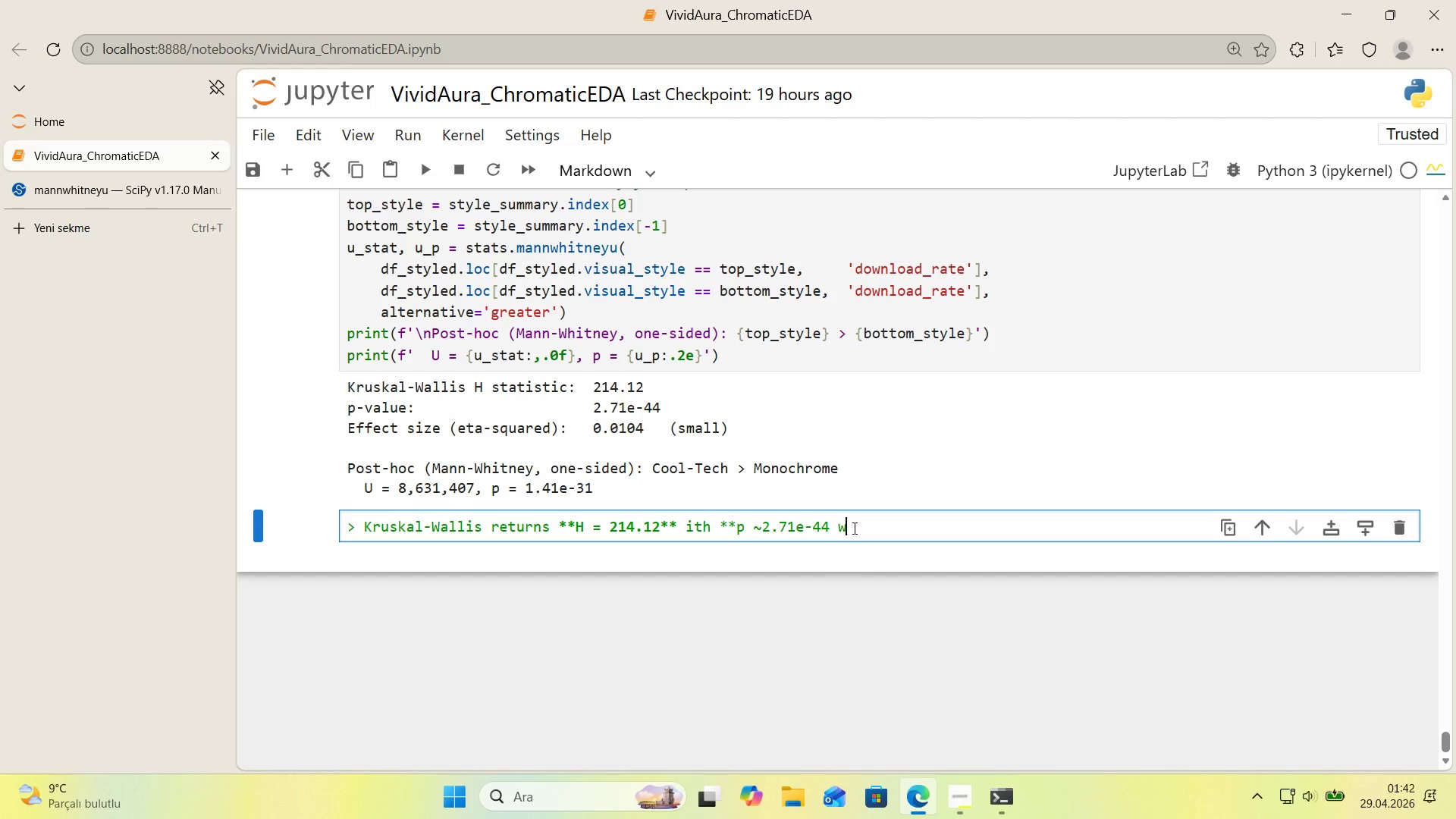 
key(Quote)
 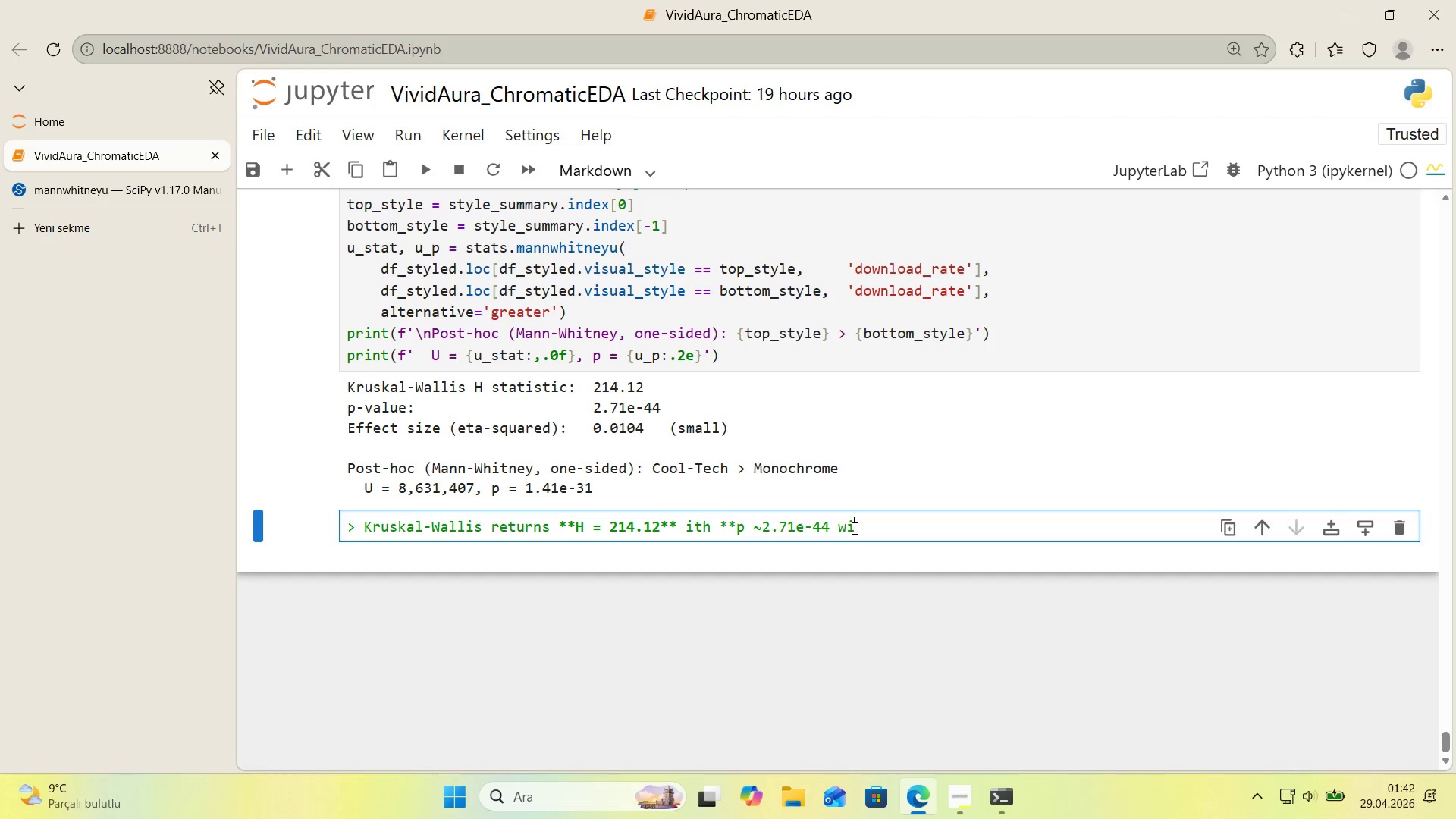 
wait(8.72)
 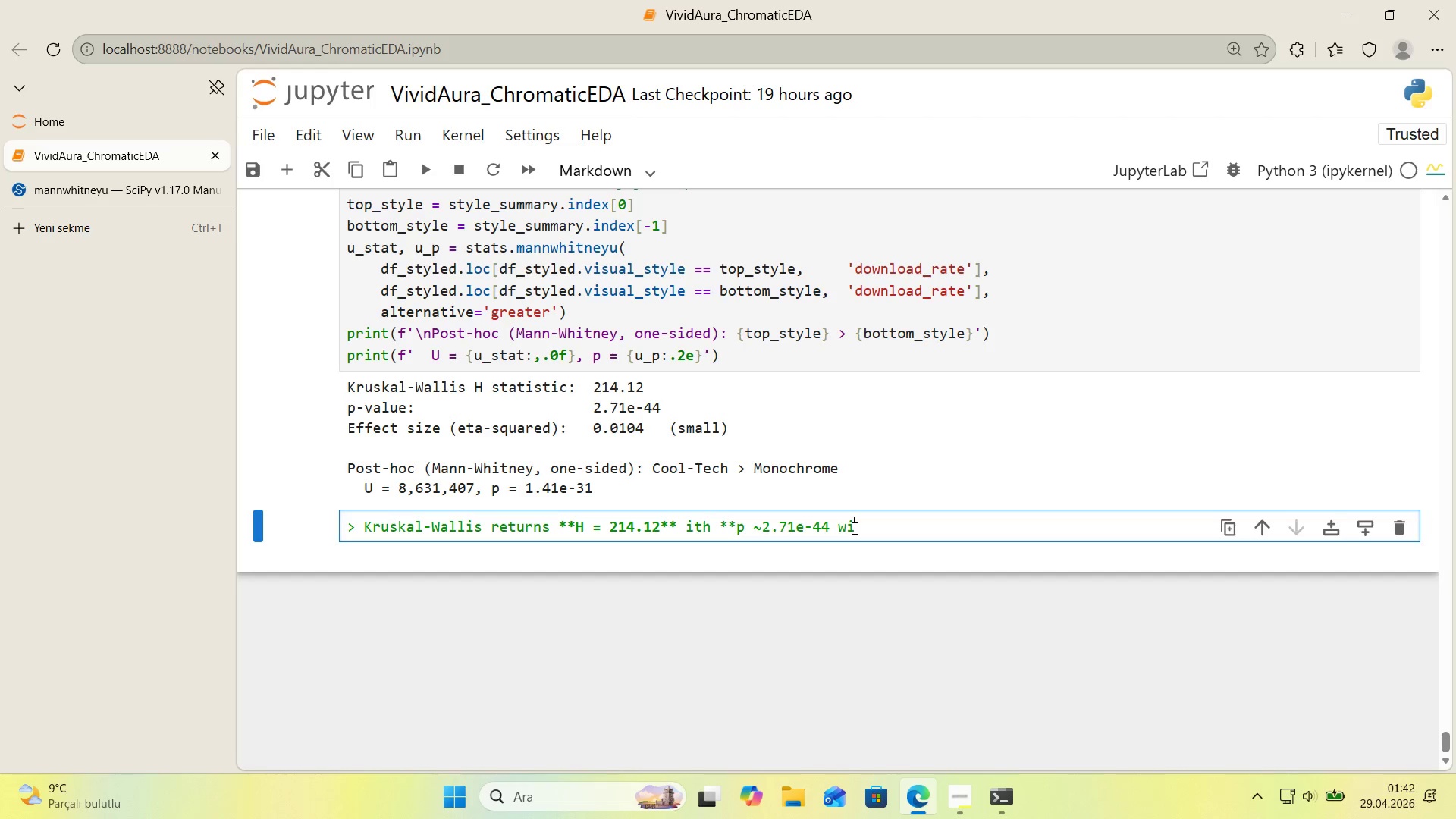 
type(ldly)
 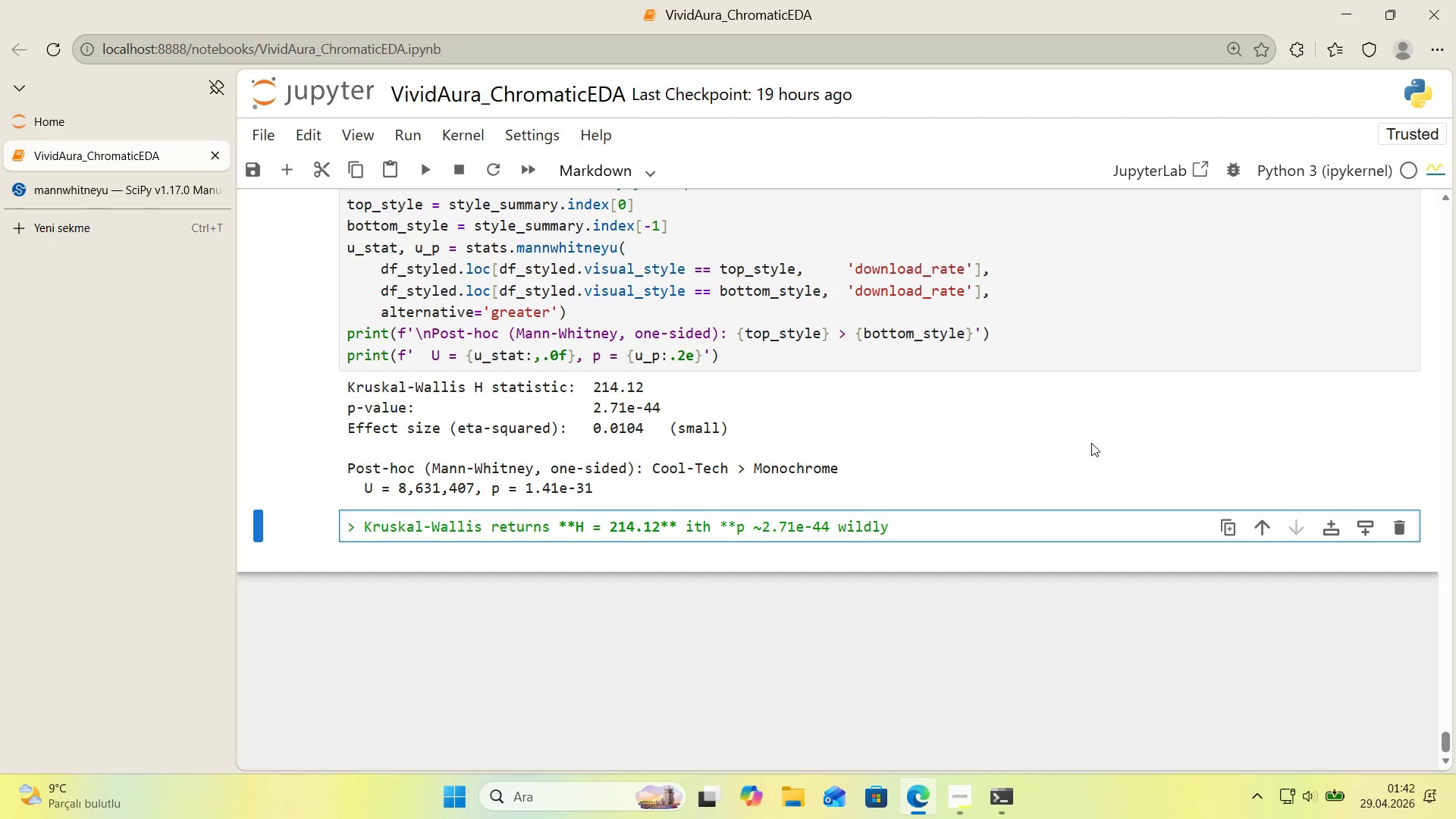 
type( s'gn'f'cant, eas'ly clear'ng the 0.001 threshold.)
 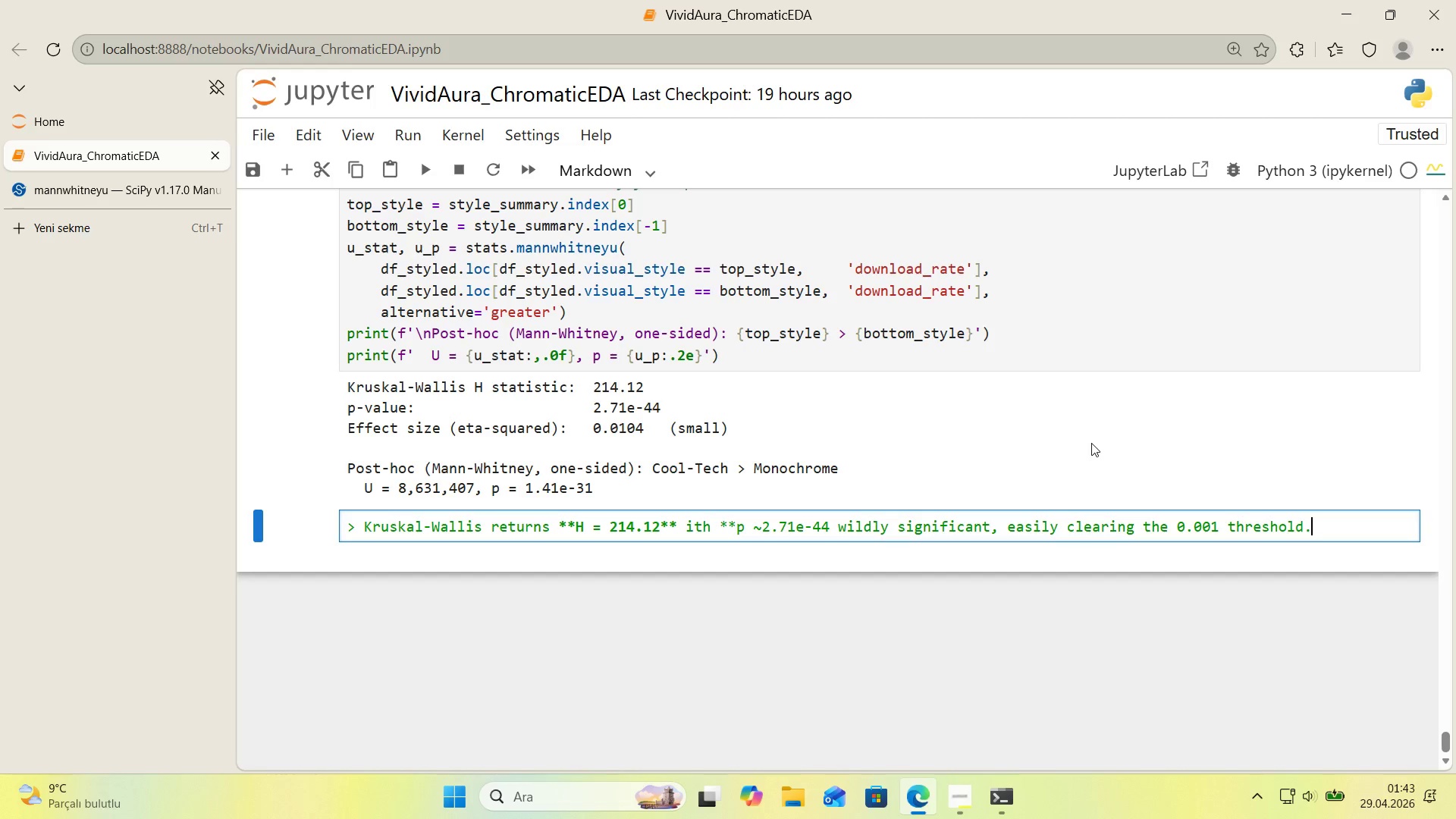 
wait(16.12)
 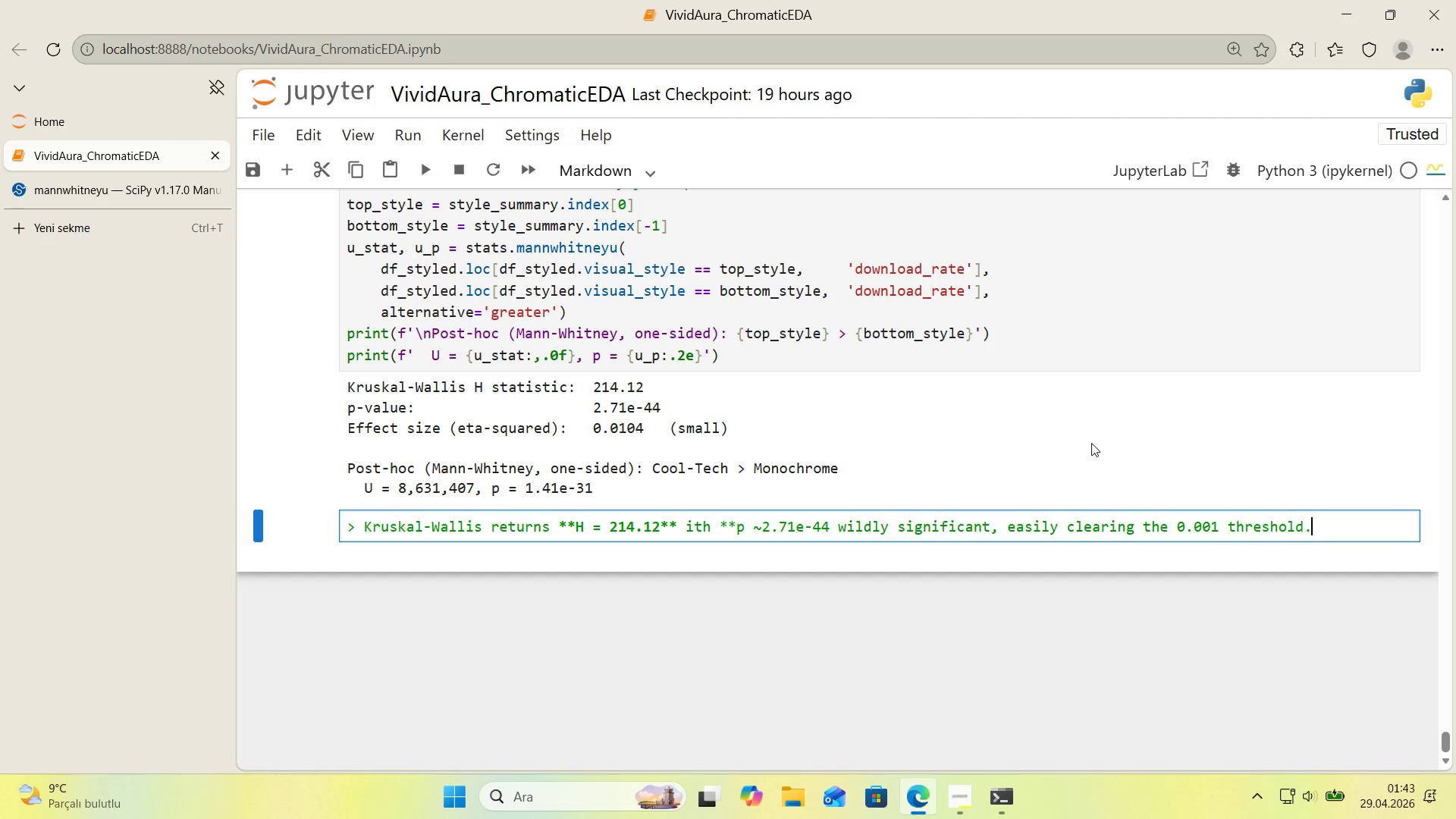 
type( The-)
key(Backspace)
type( eta-squared effect s'ze 's **0.01)
 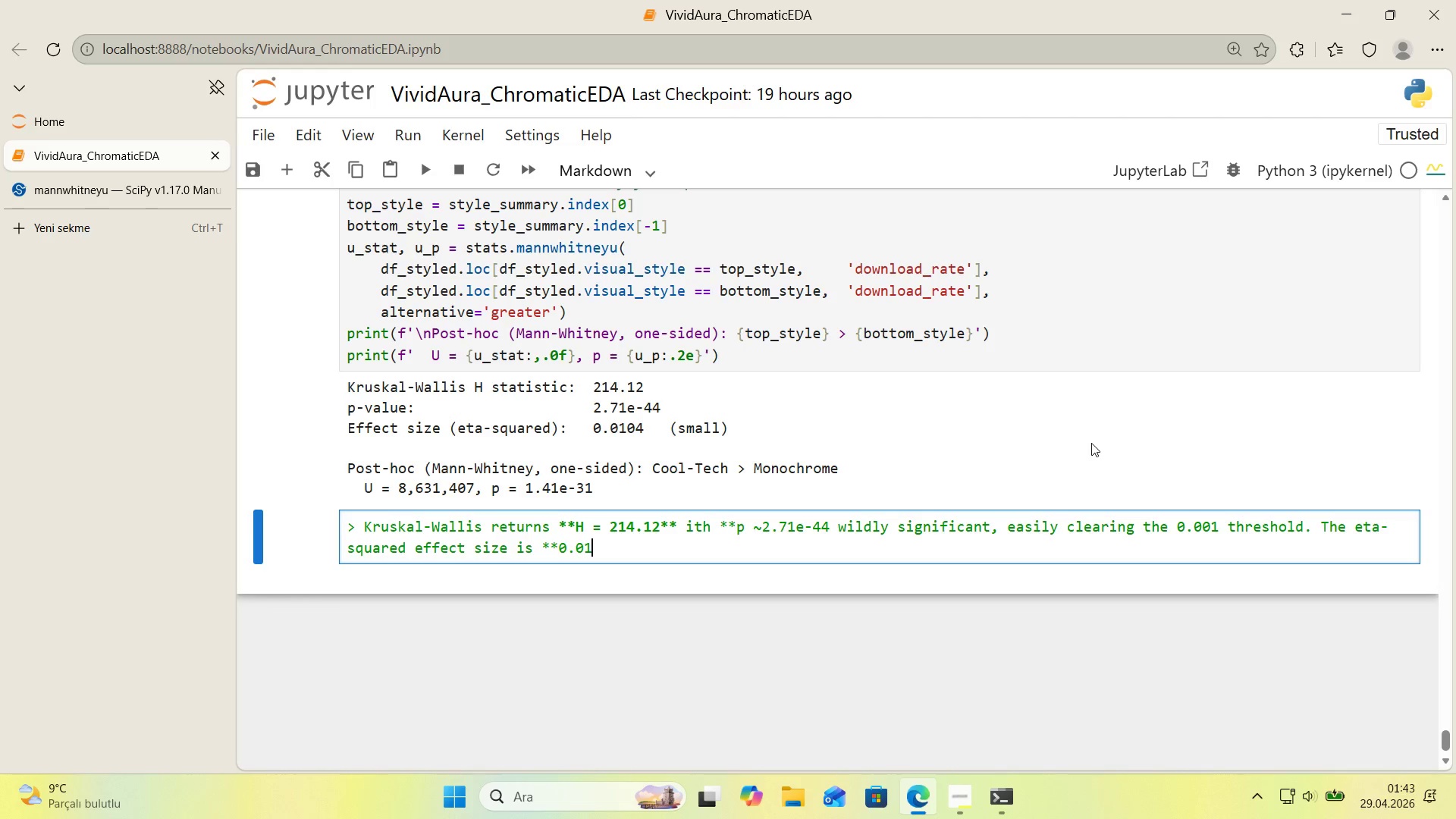 
type(04** wh'ch 's **small**)
 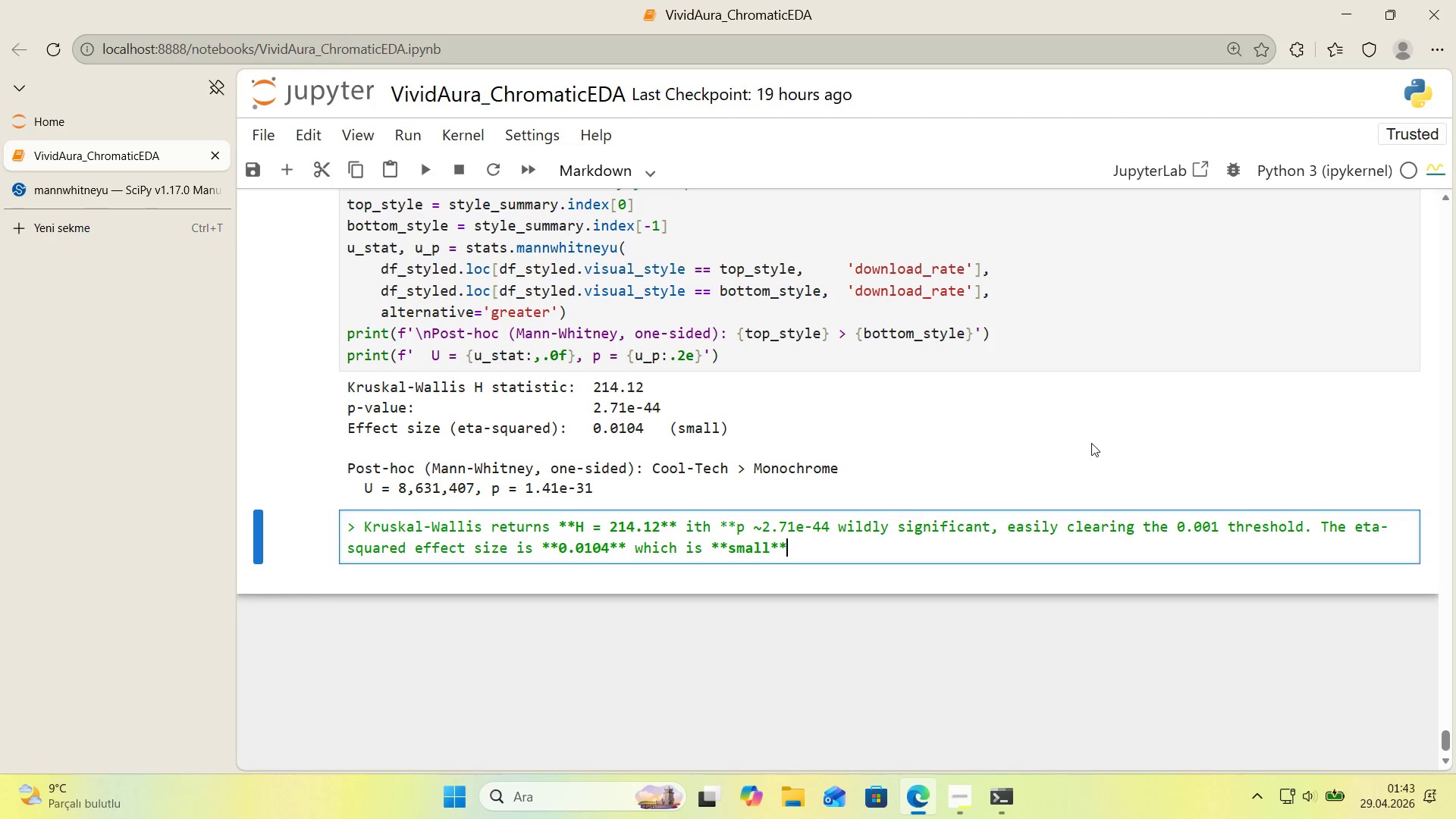 
wait(8.78)
 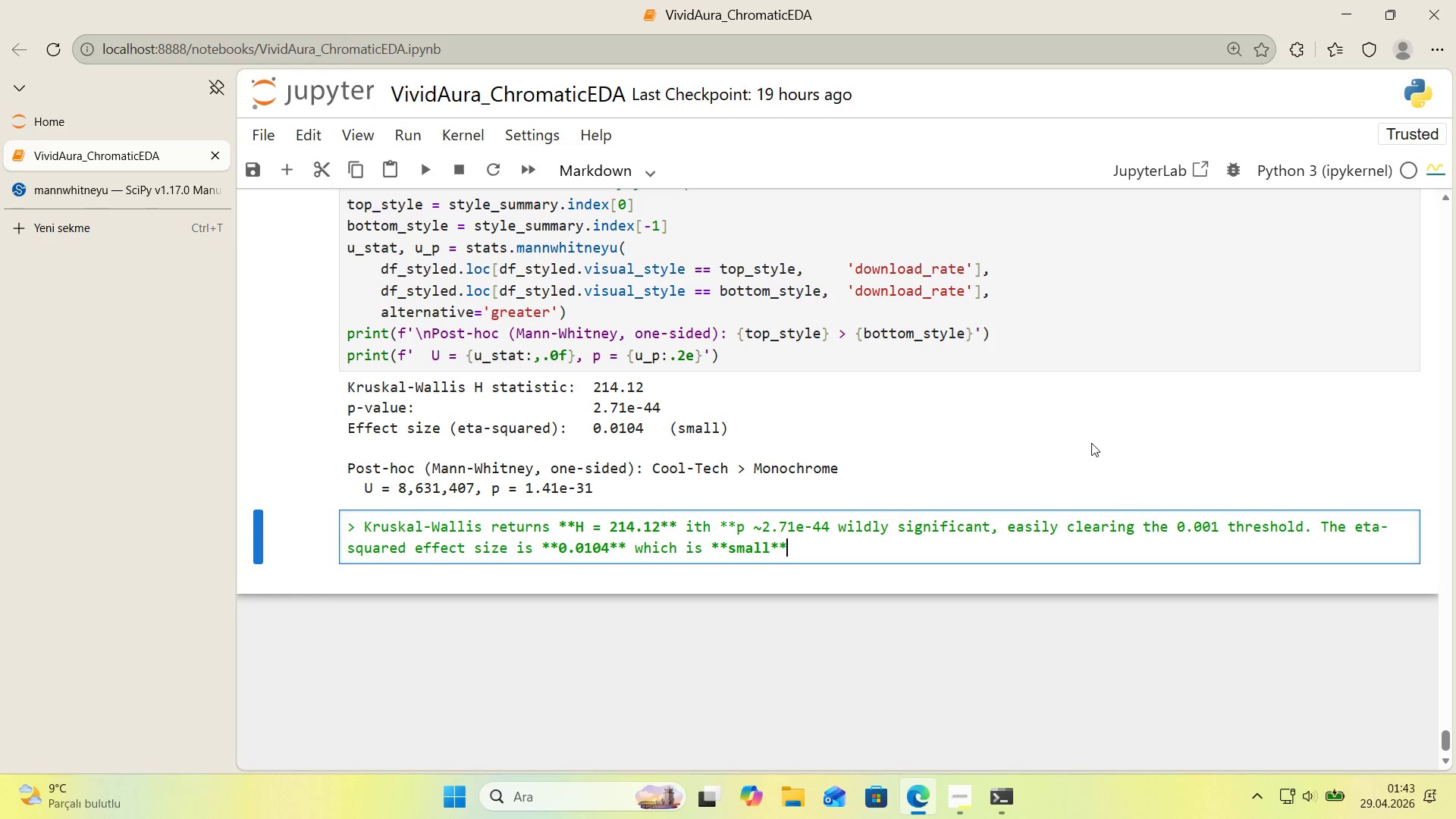 
type( by Cohen@s cov)
key(Backspace)
type(nvent'on. The post-hoc)
 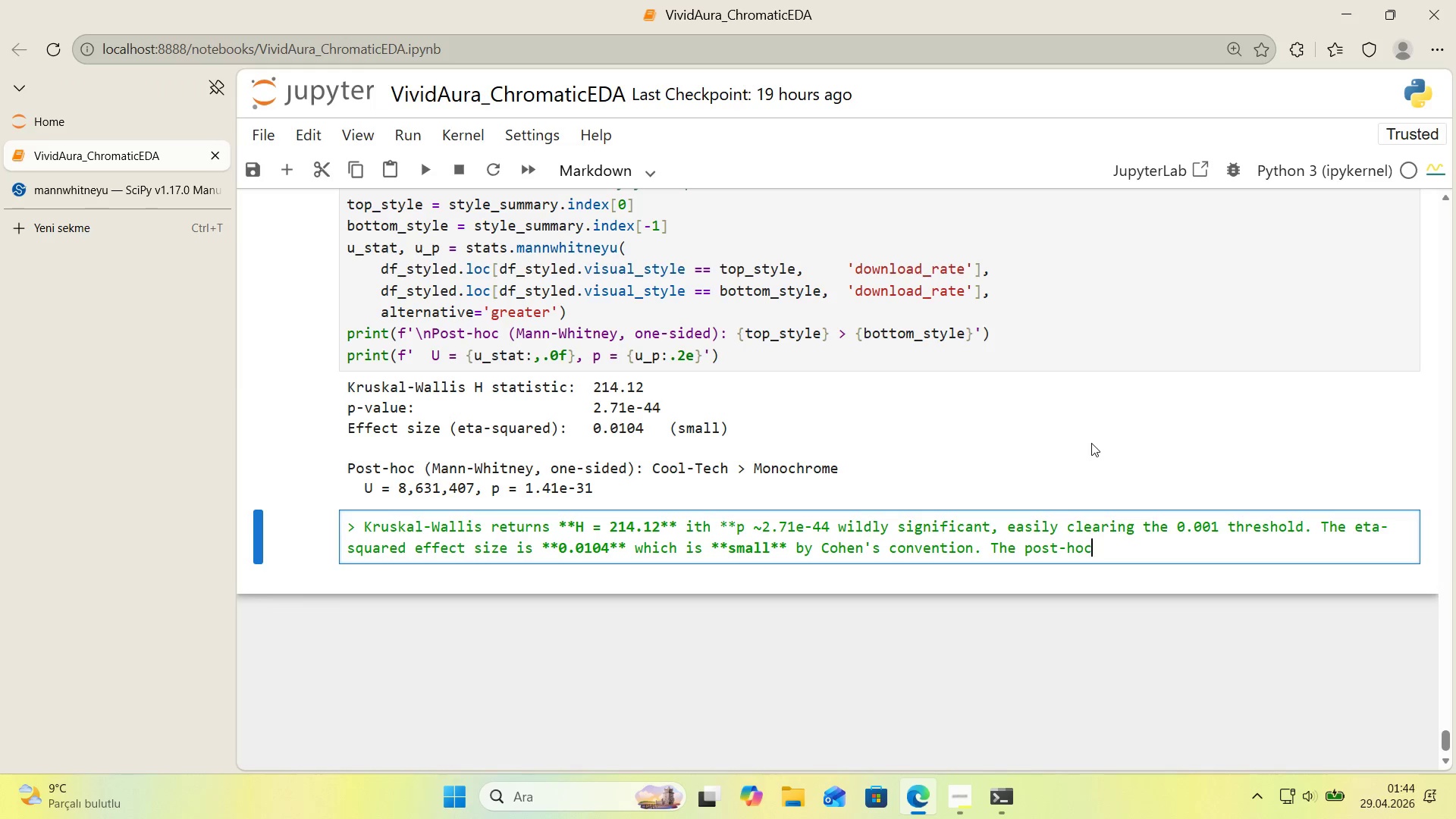 
wait(6.41)
 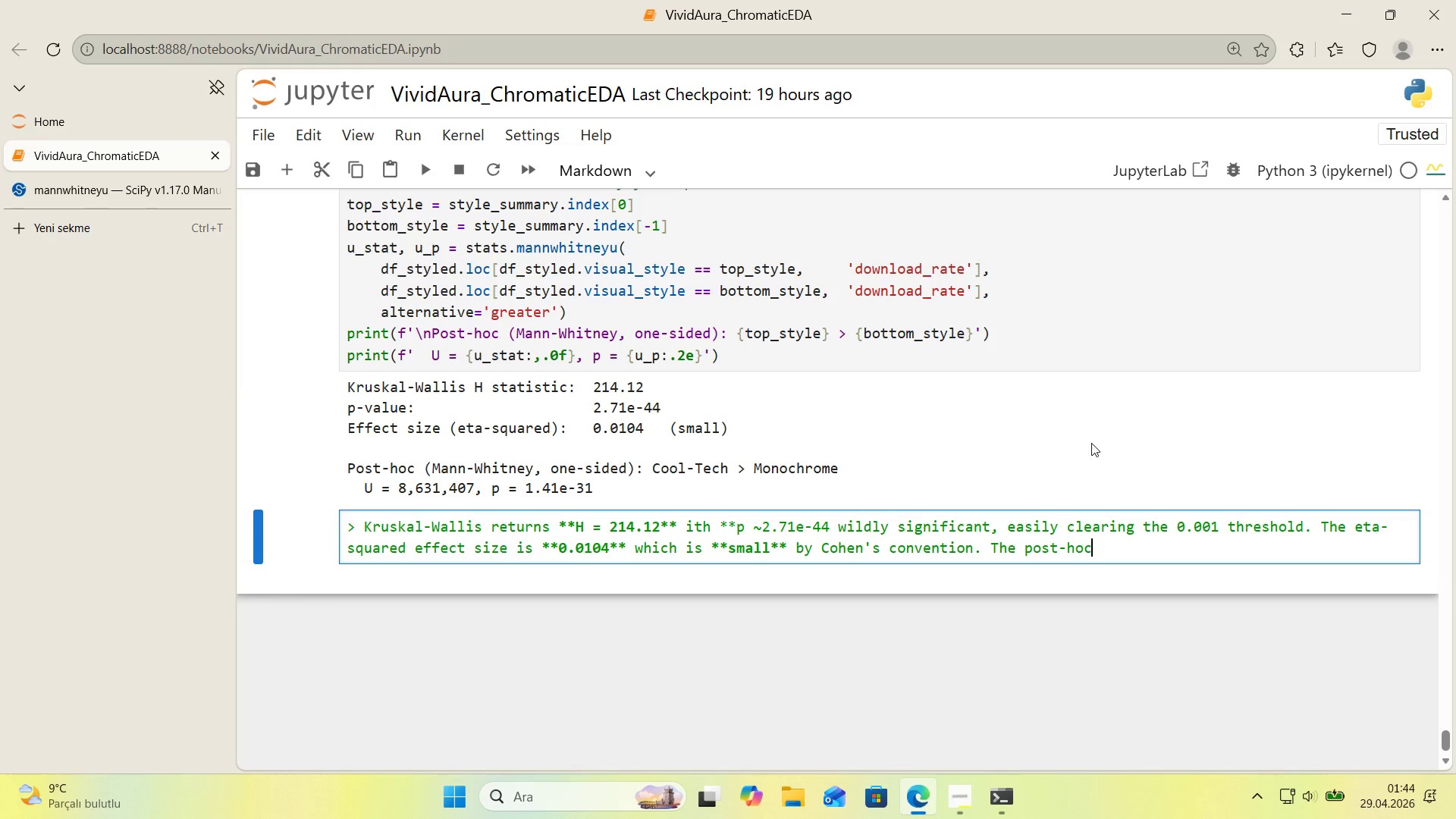 
type( one-s'ded Mann-Wh'tney compar'ng Coll-Tech)
 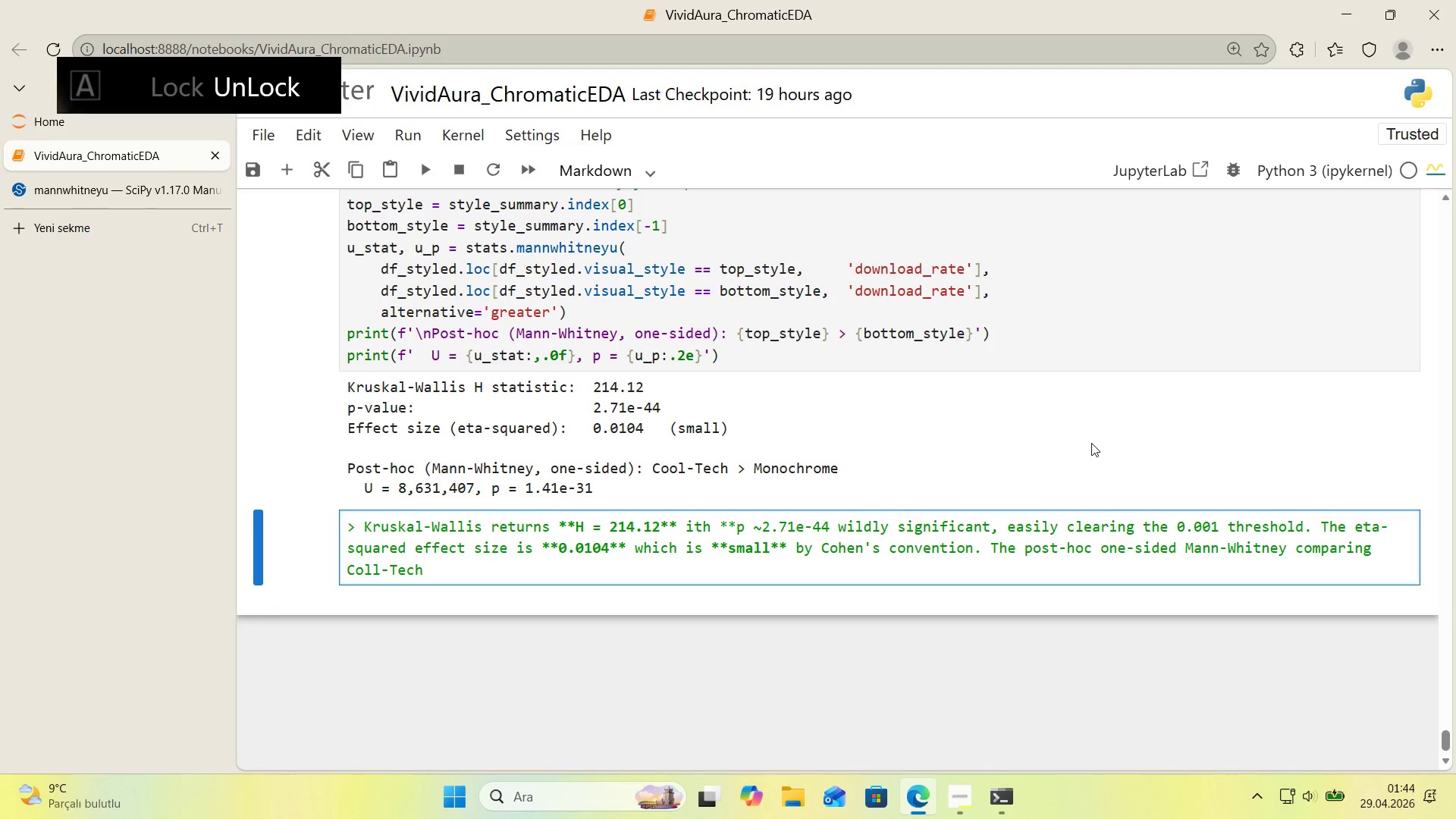 
key(ArrowLeft)
 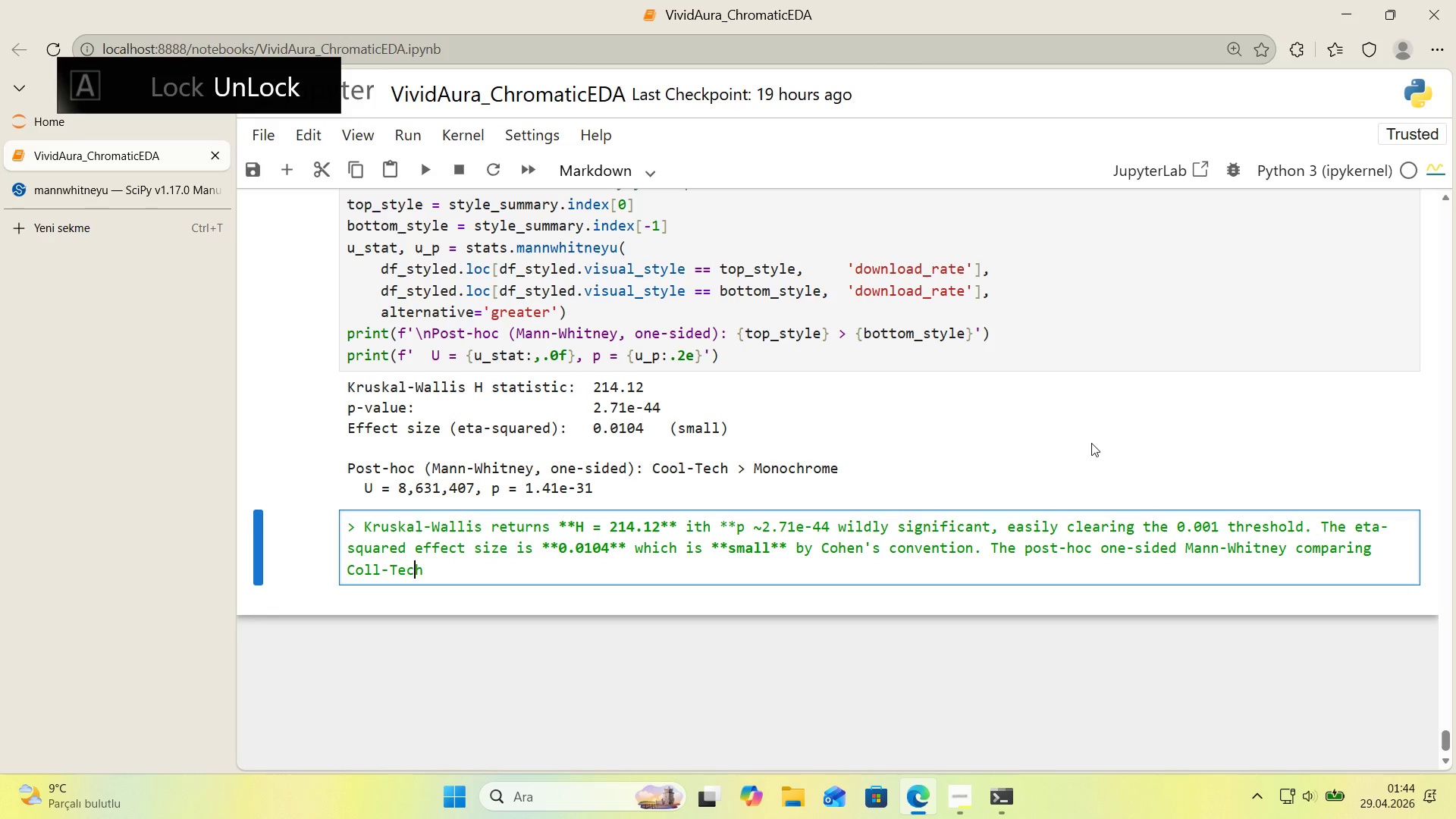 
key(ArrowLeft)
 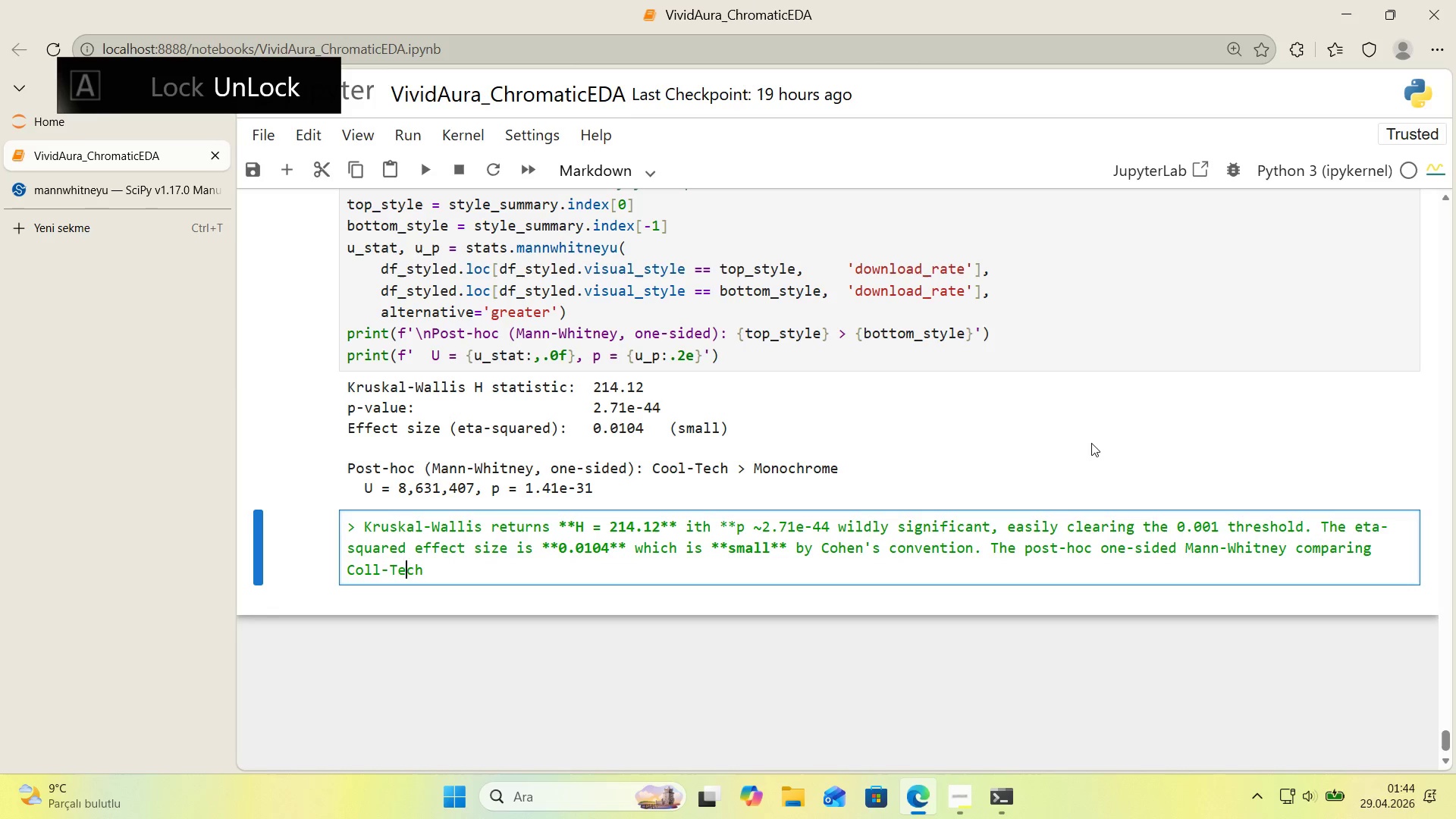 
key(ArrowLeft)
 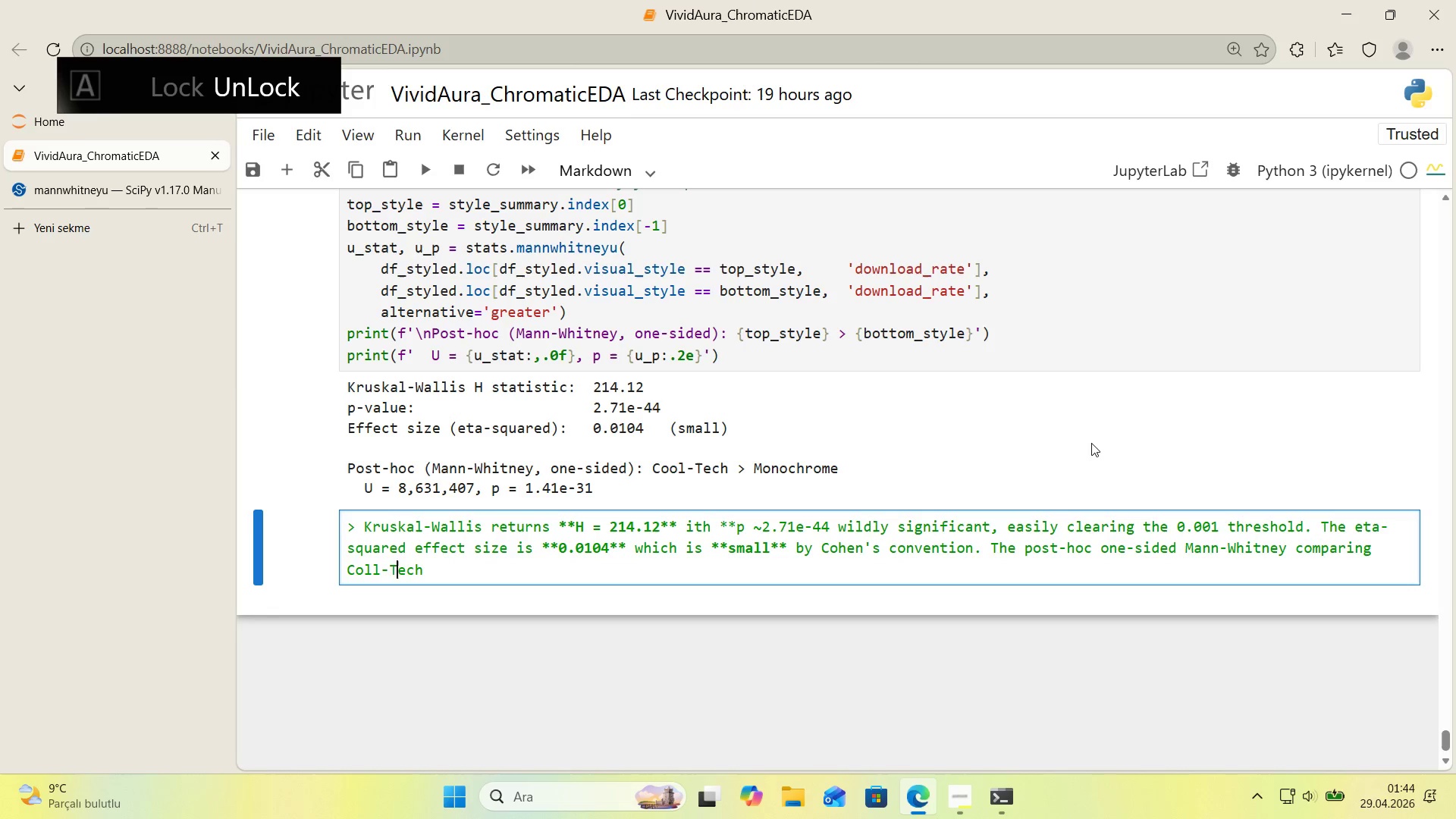 
key(ArrowLeft)
 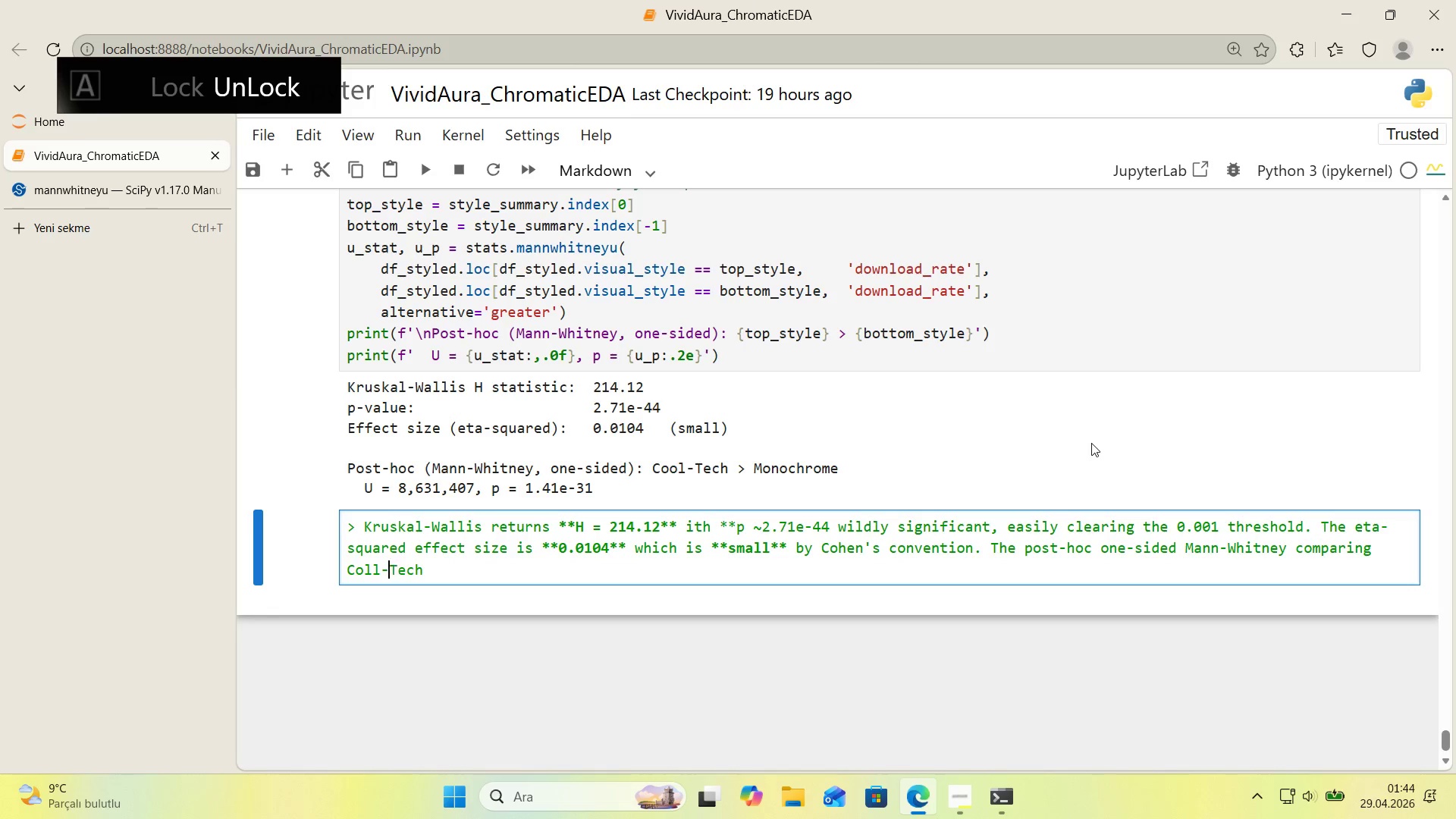 
key(ArrowLeft)
 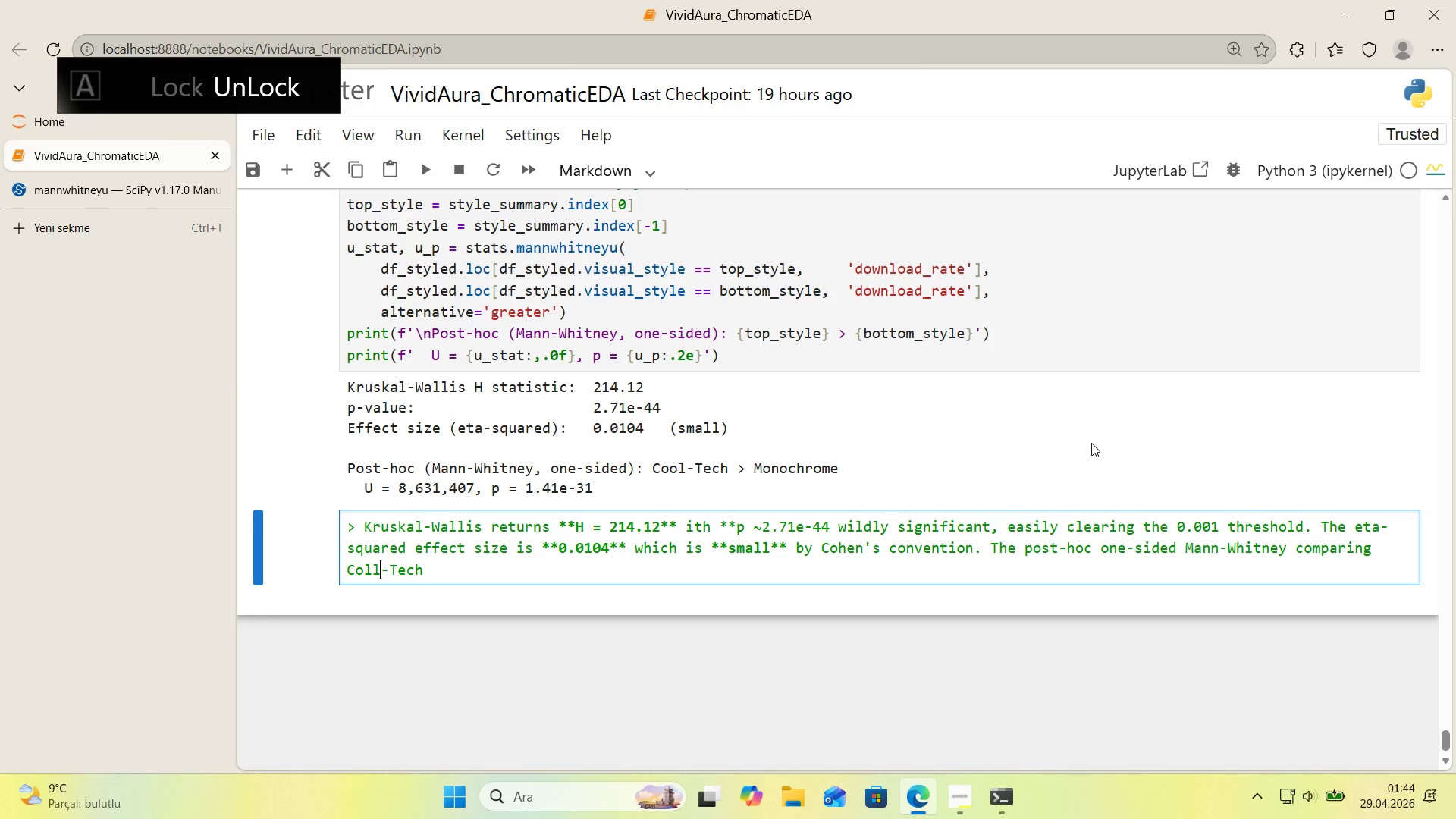 
key(ArrowLeft)
 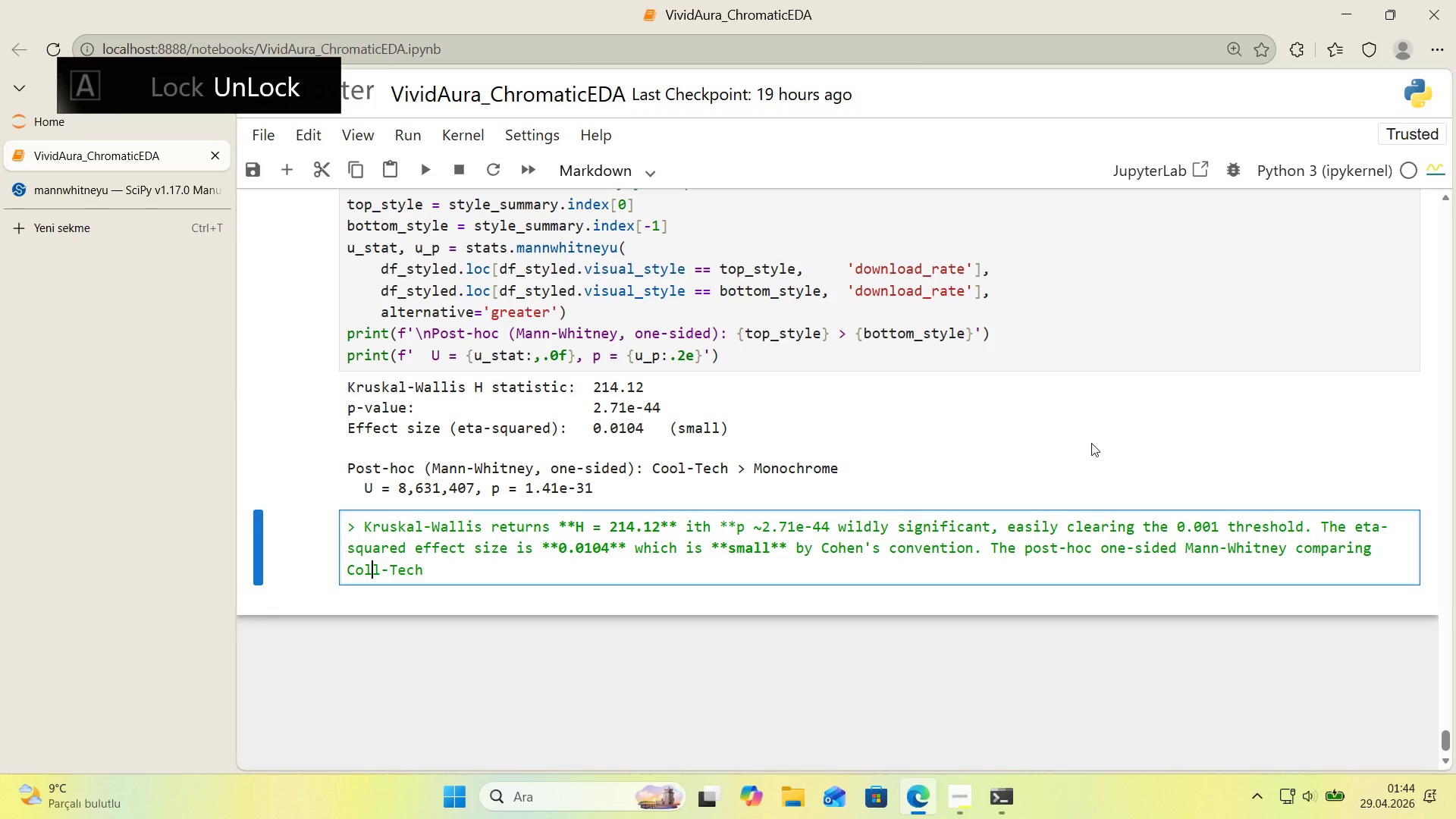 
key(Backspace)
 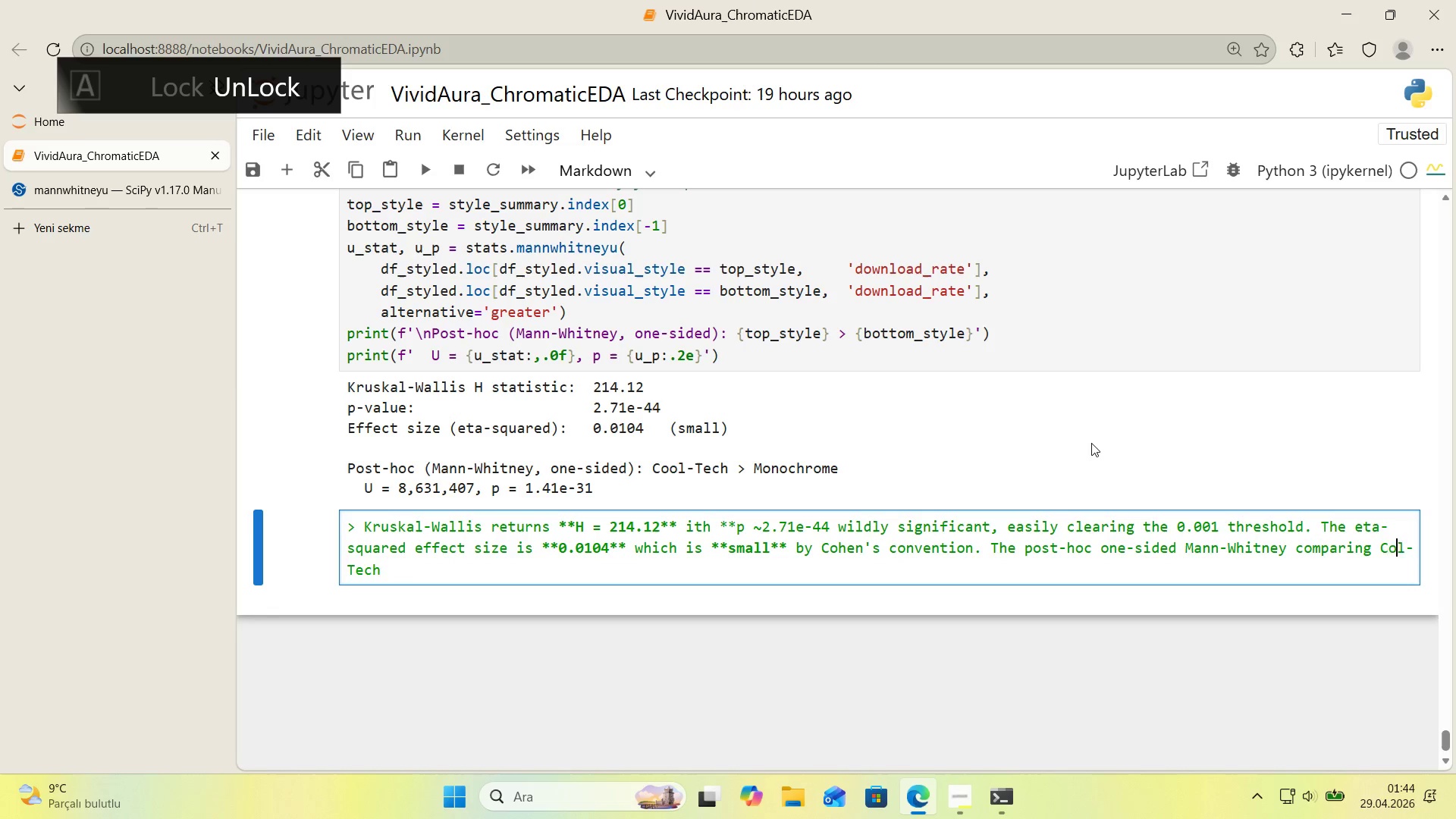 
key(O)
 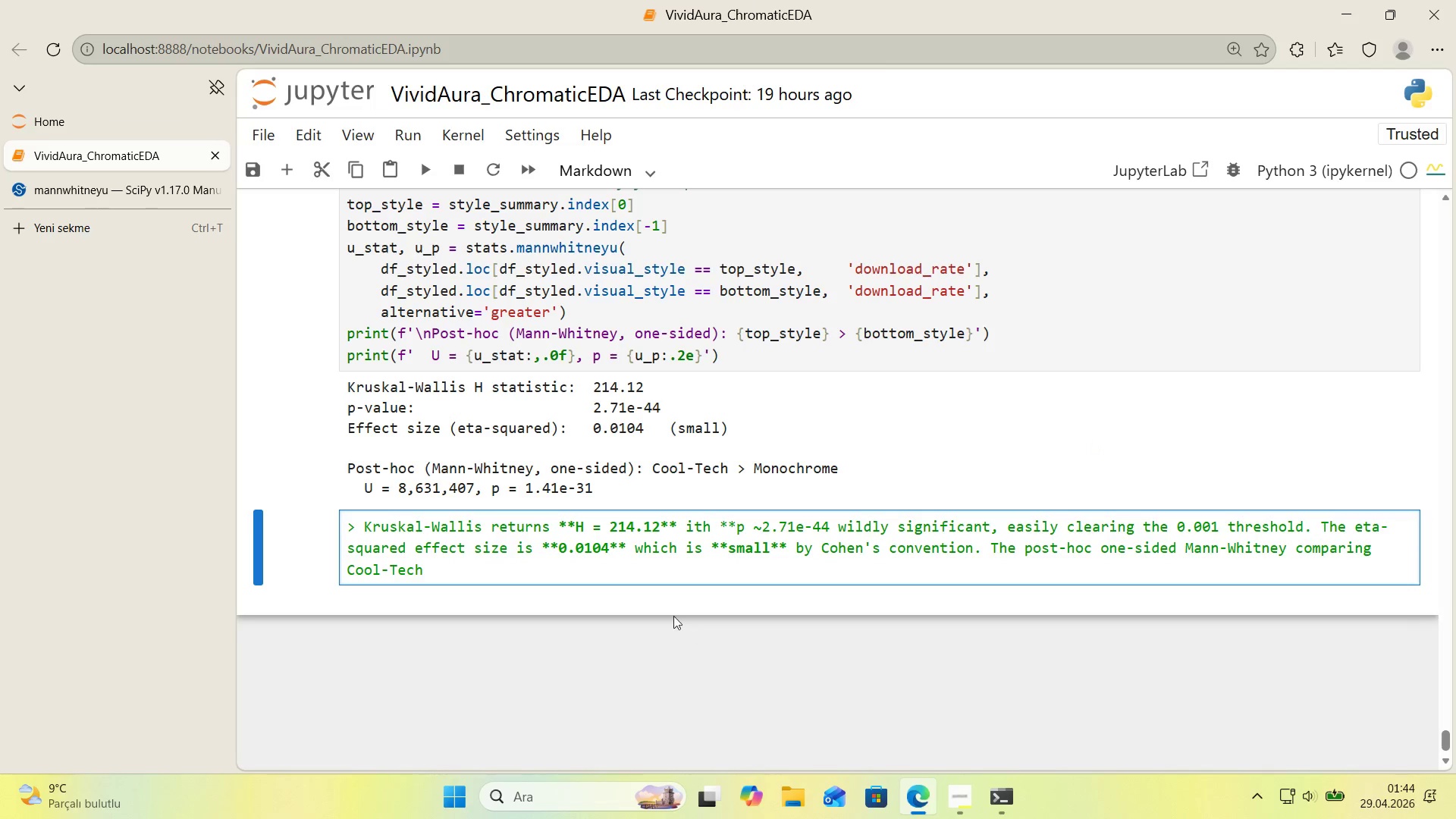 
left_click([630, 573])
 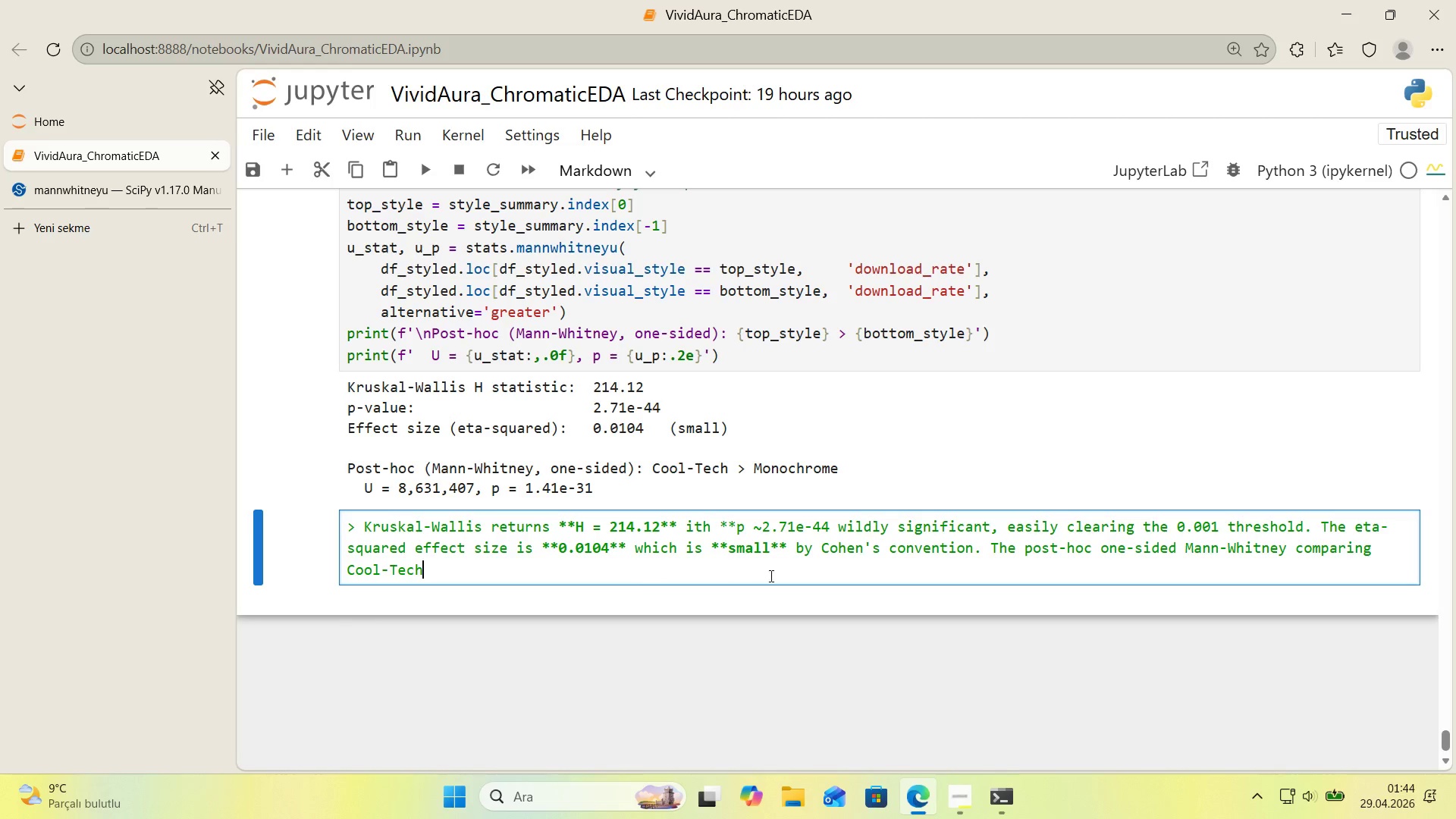 
key(Space)
 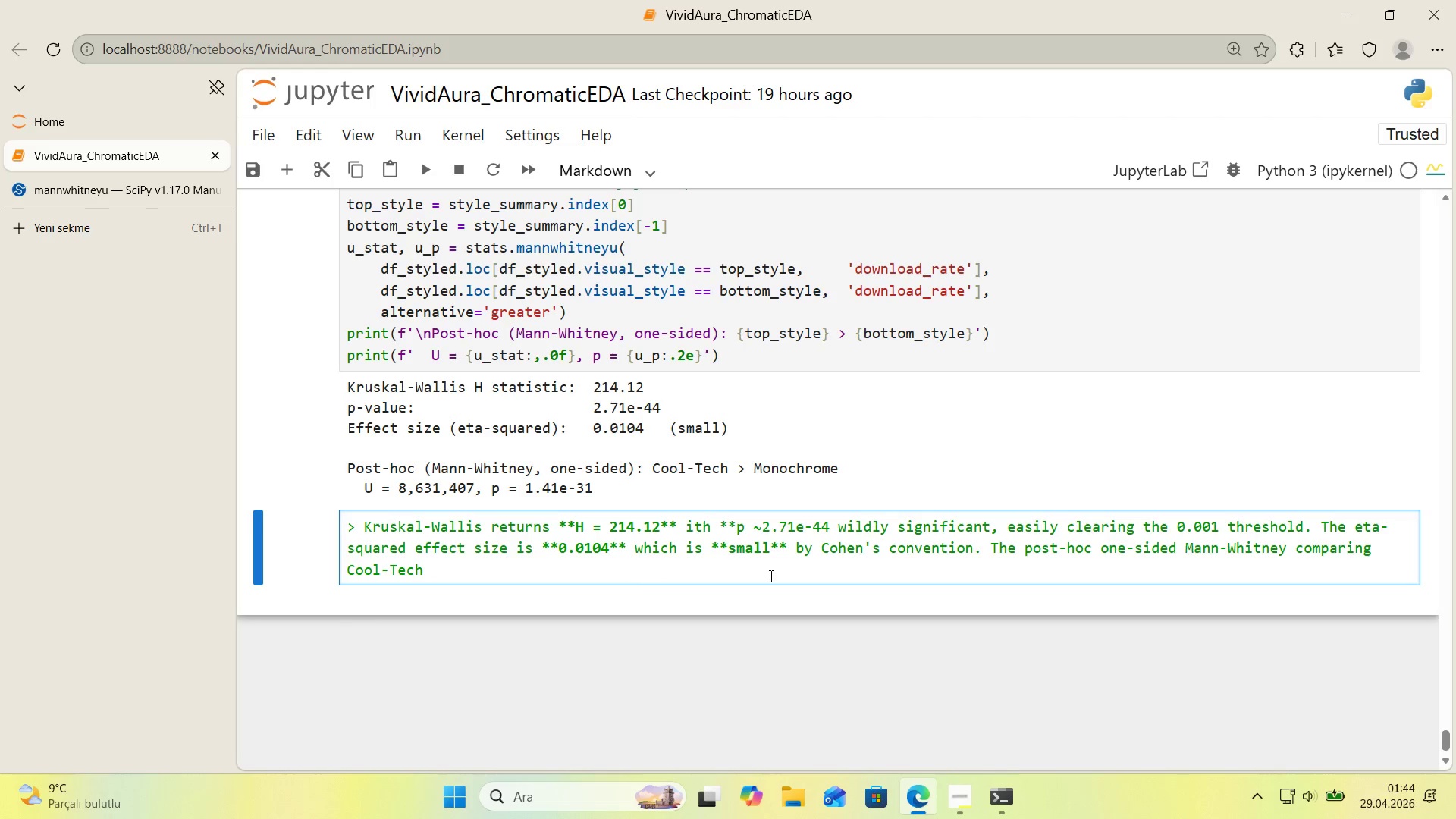 
type(*()
 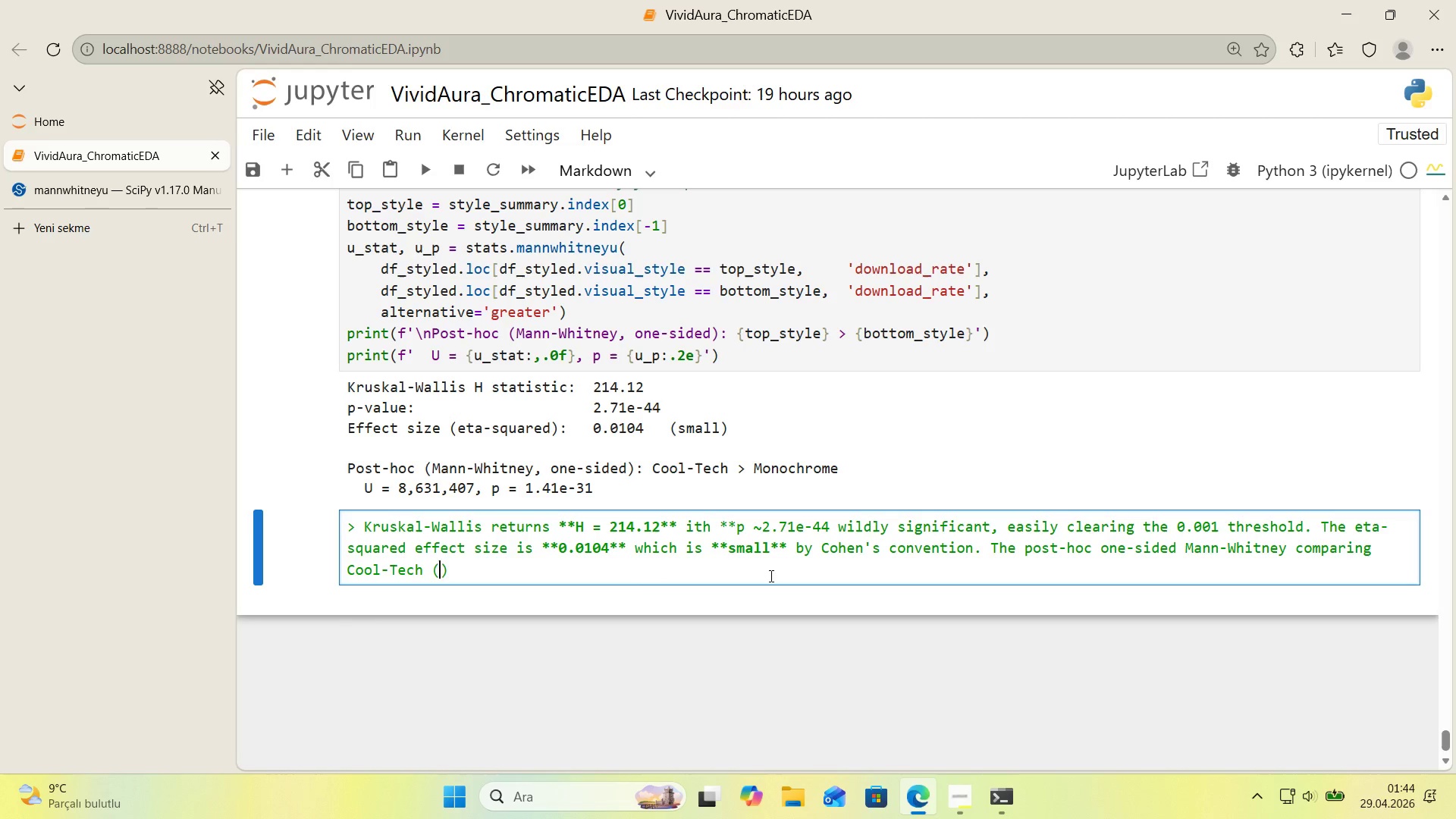 
key(ArrowLeft)
 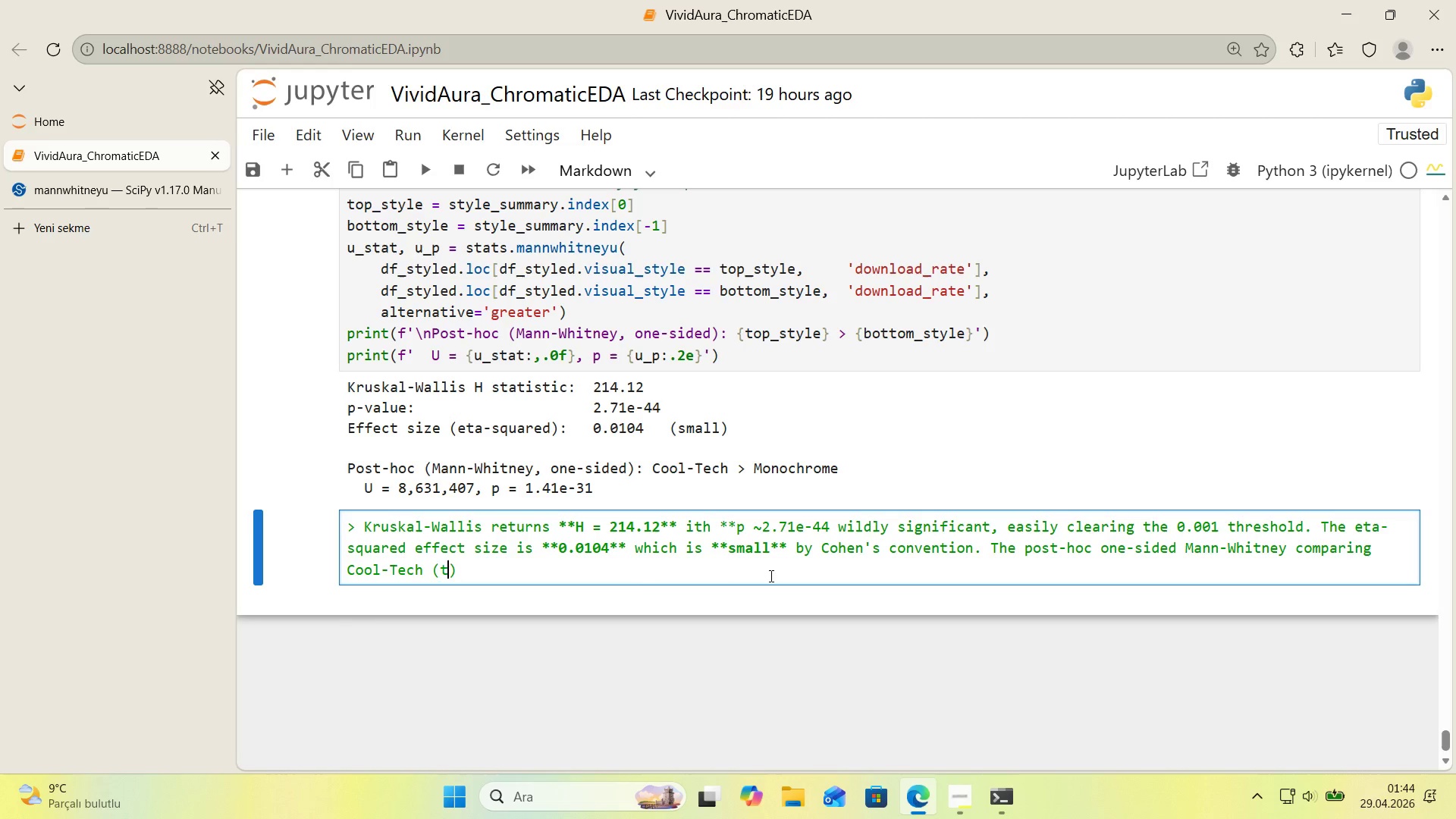 
type(top)
 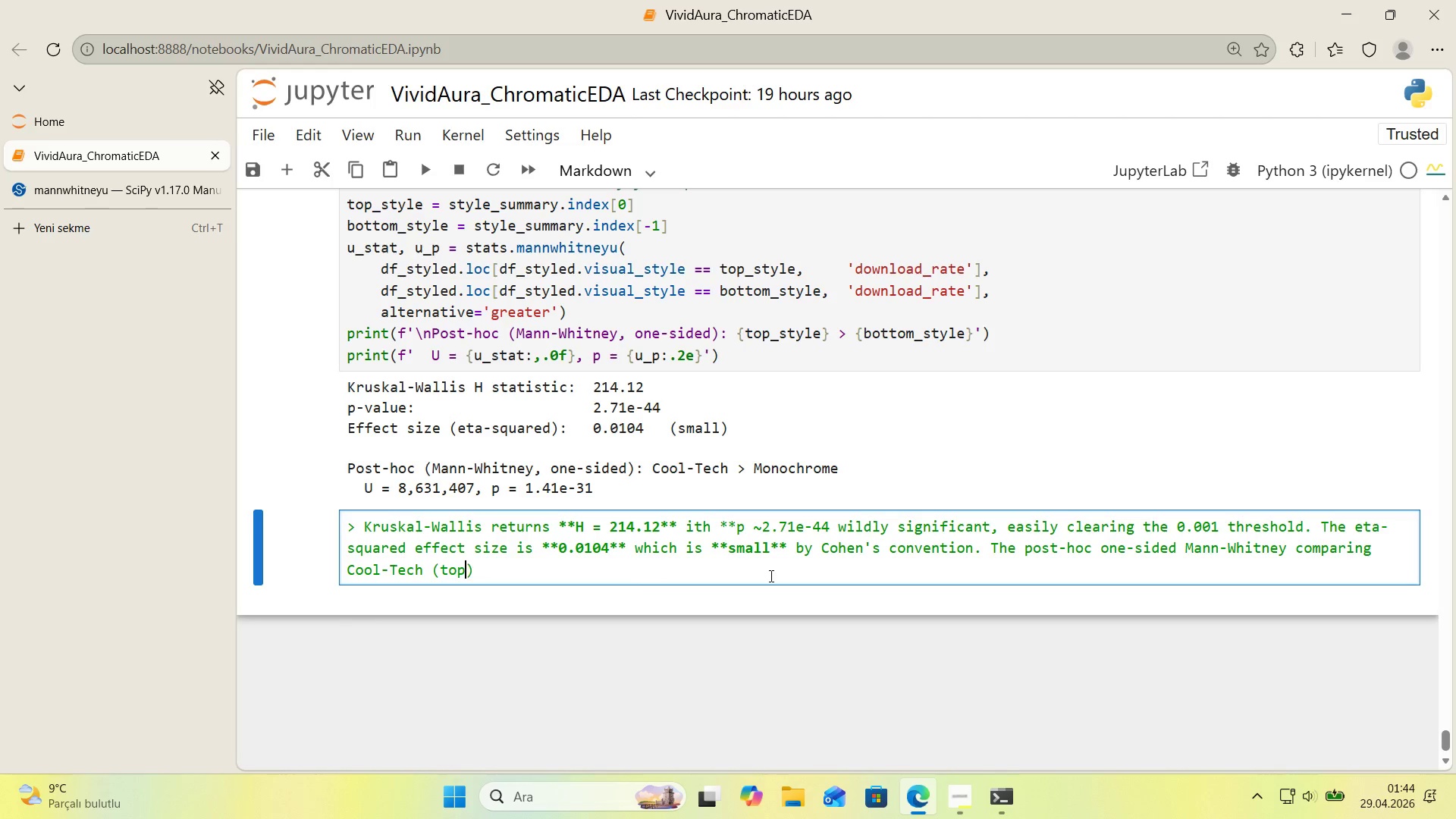 
key(ArrowRight)
 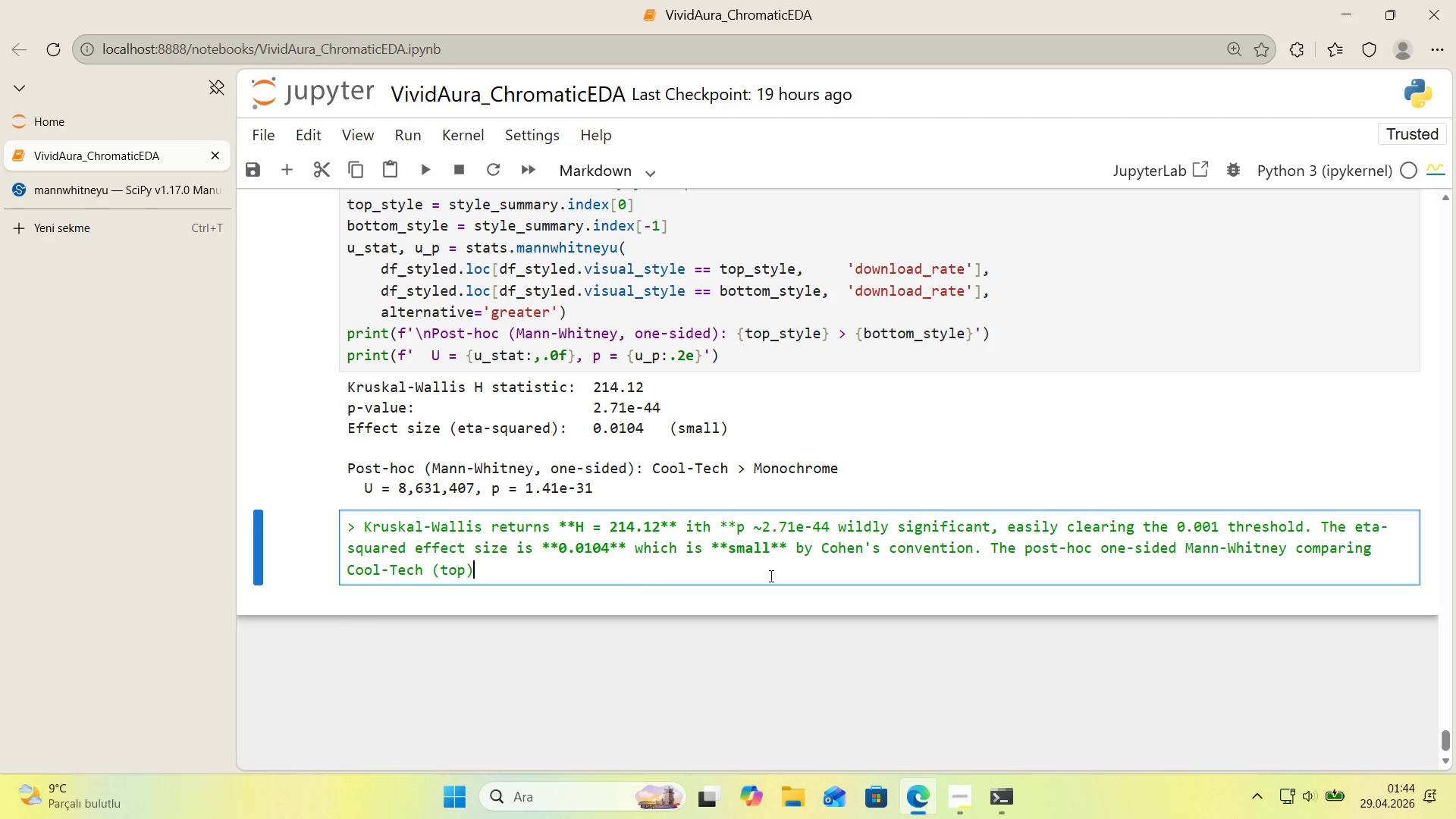 
type( to Monochrome)
 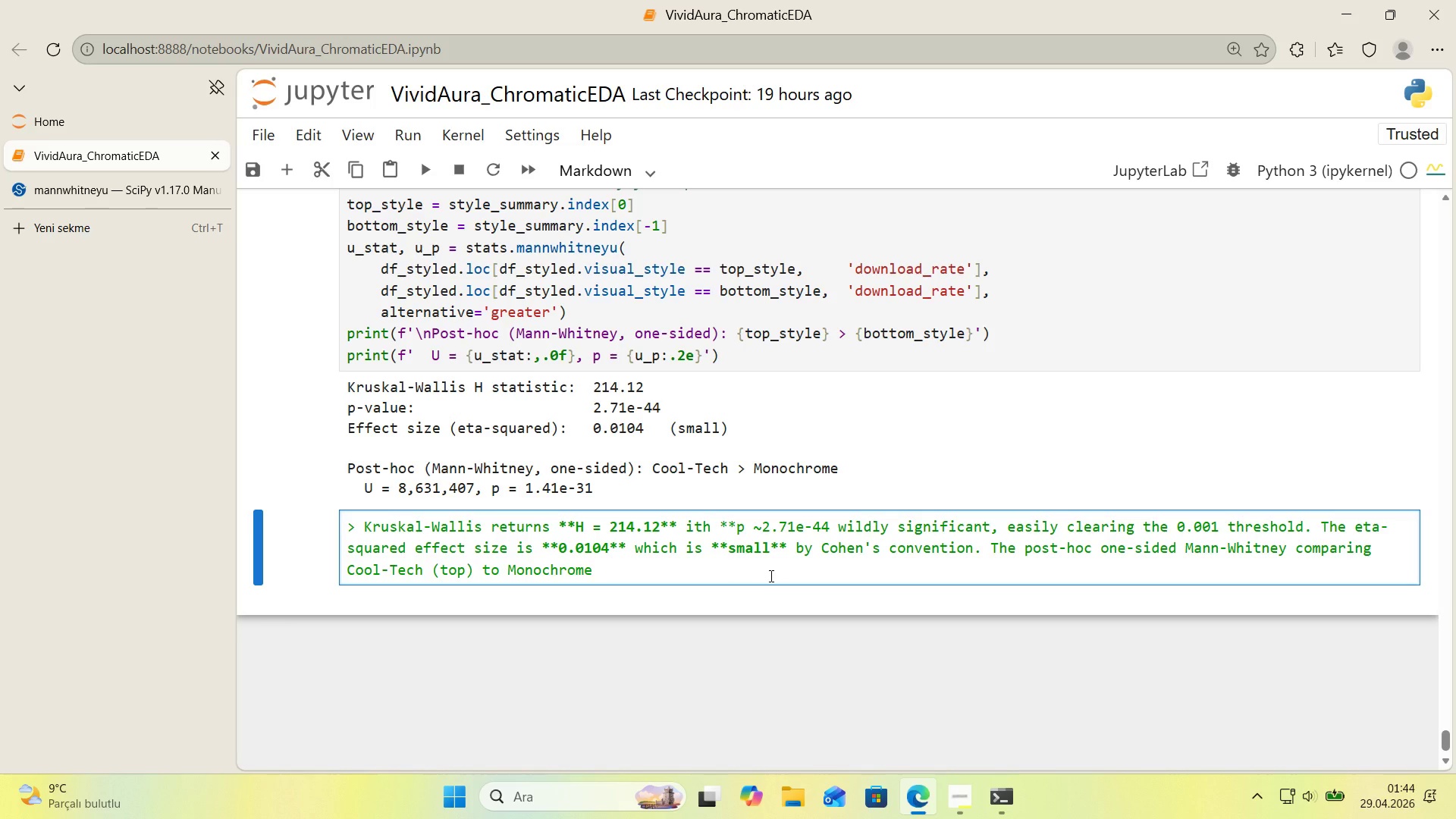 
type( *()
 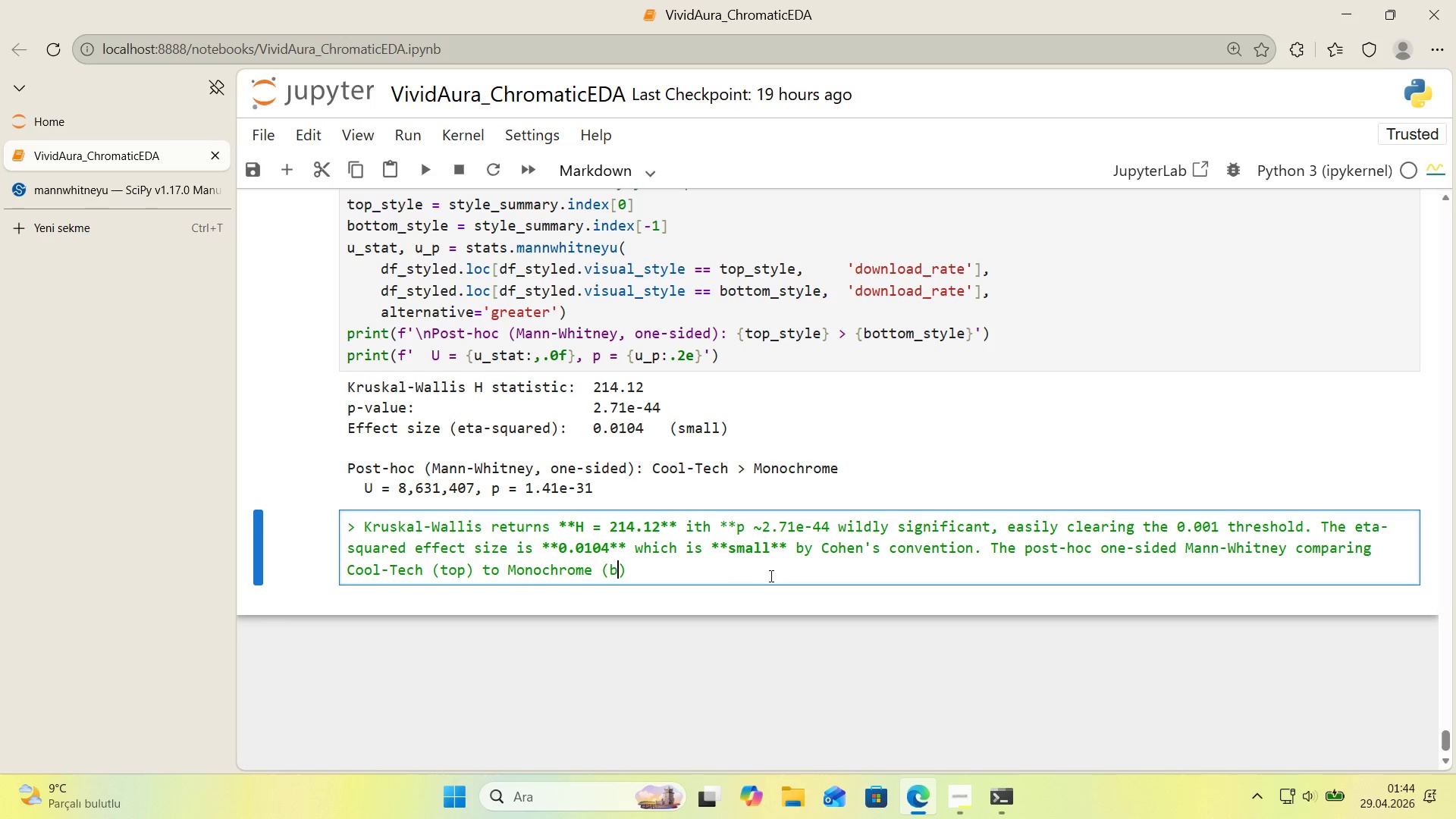 
 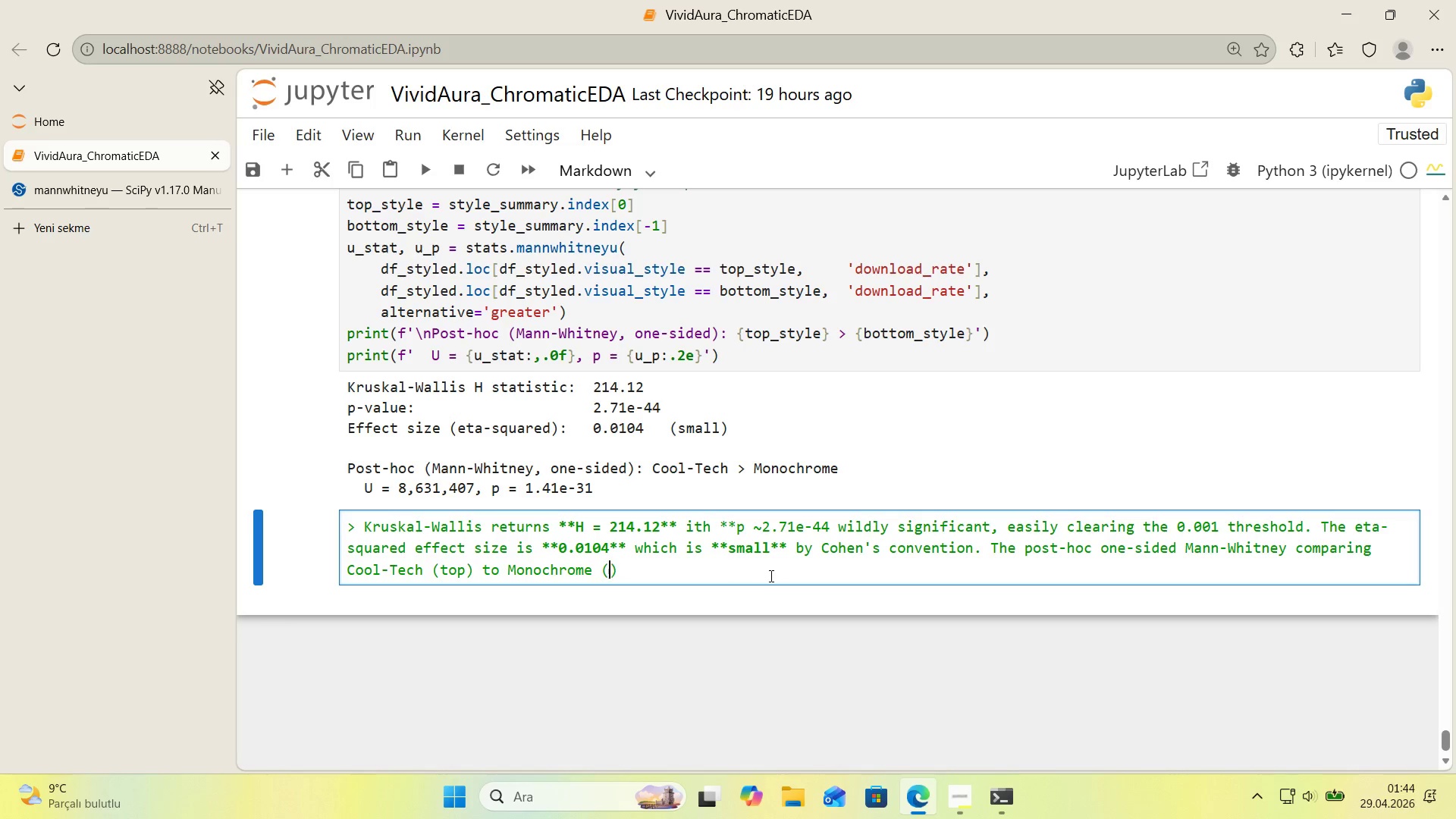 
key(ArrowLeft)
 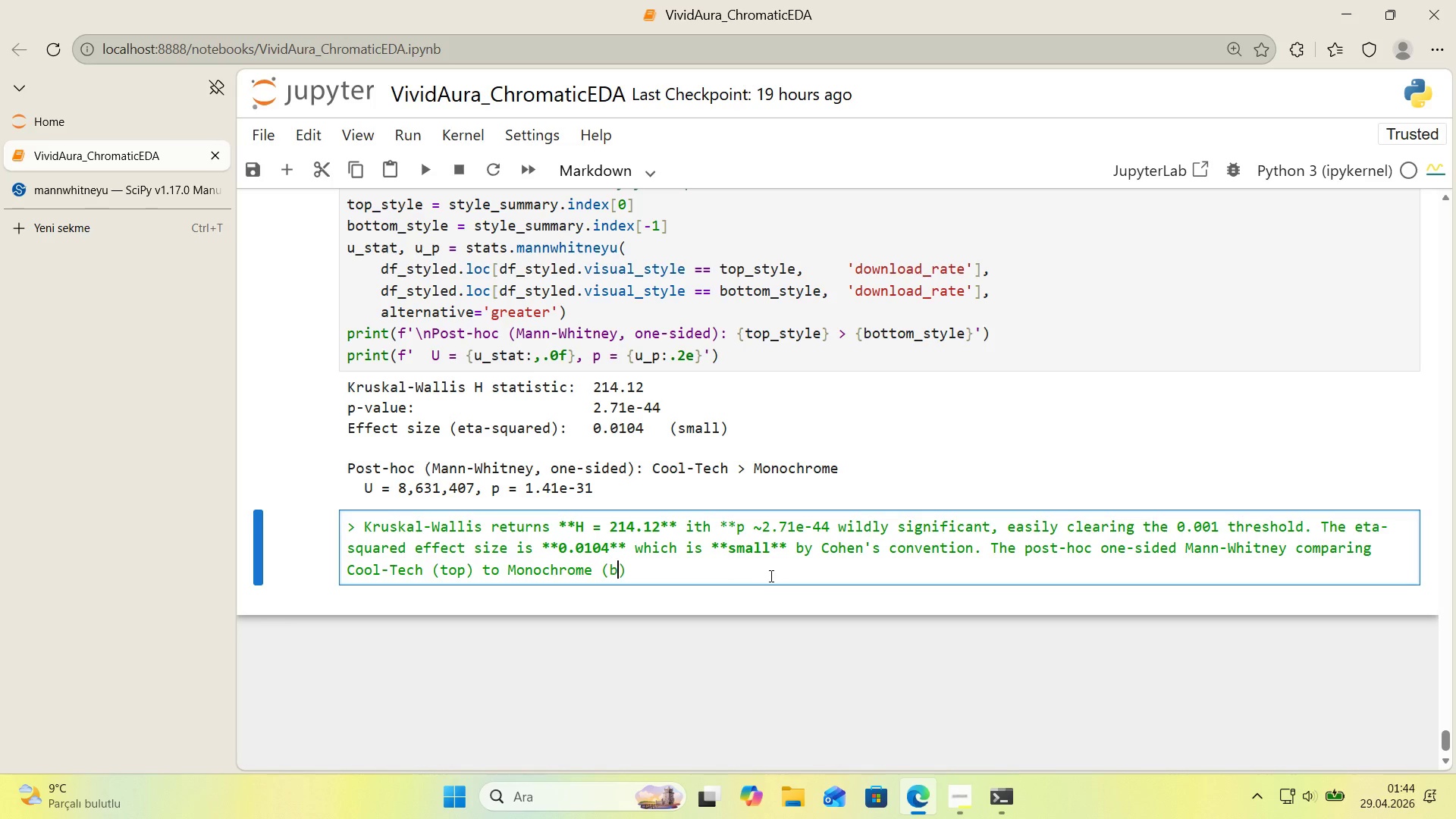 
type(bottom)
 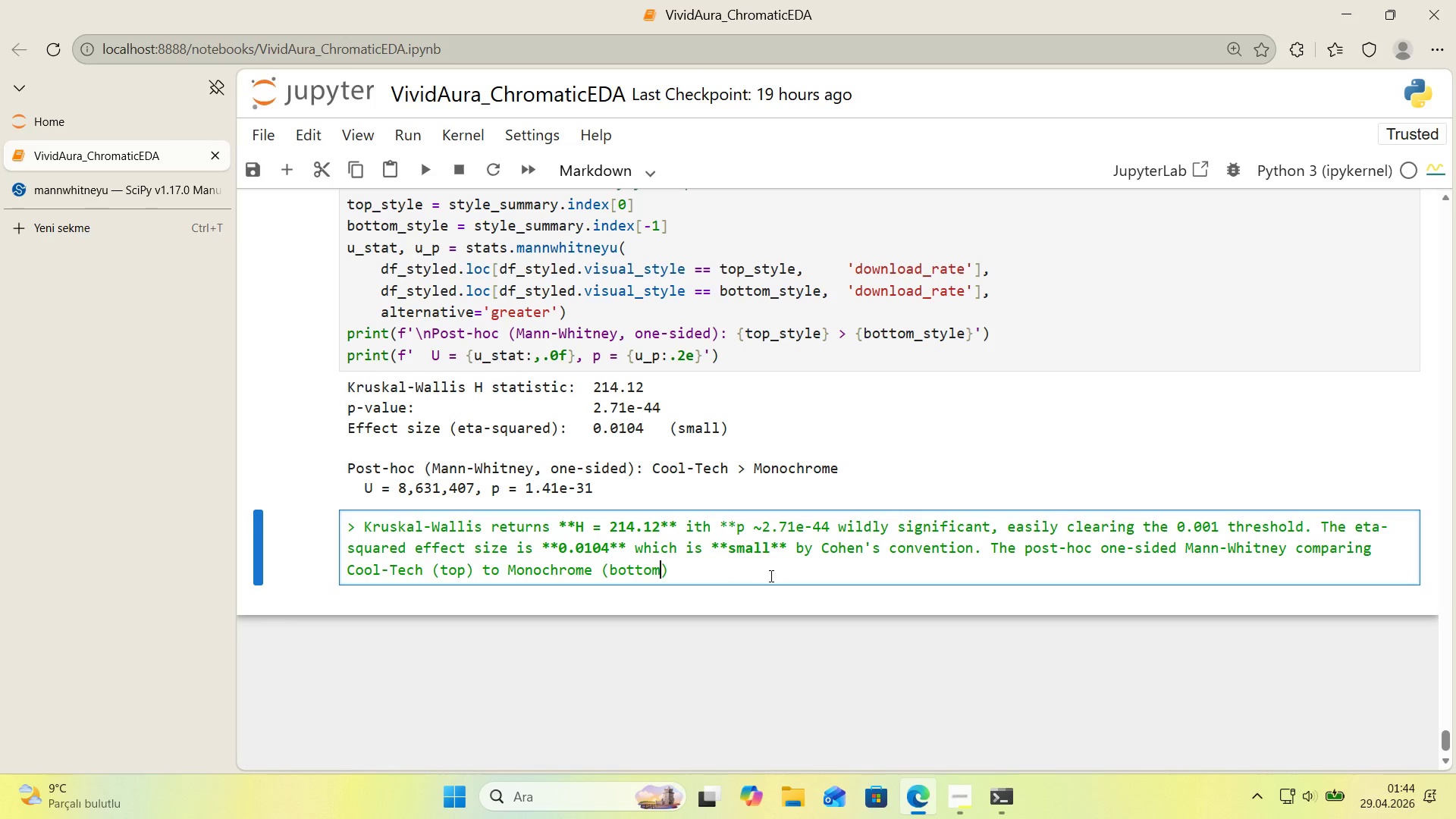 
key(ArrowRight)
 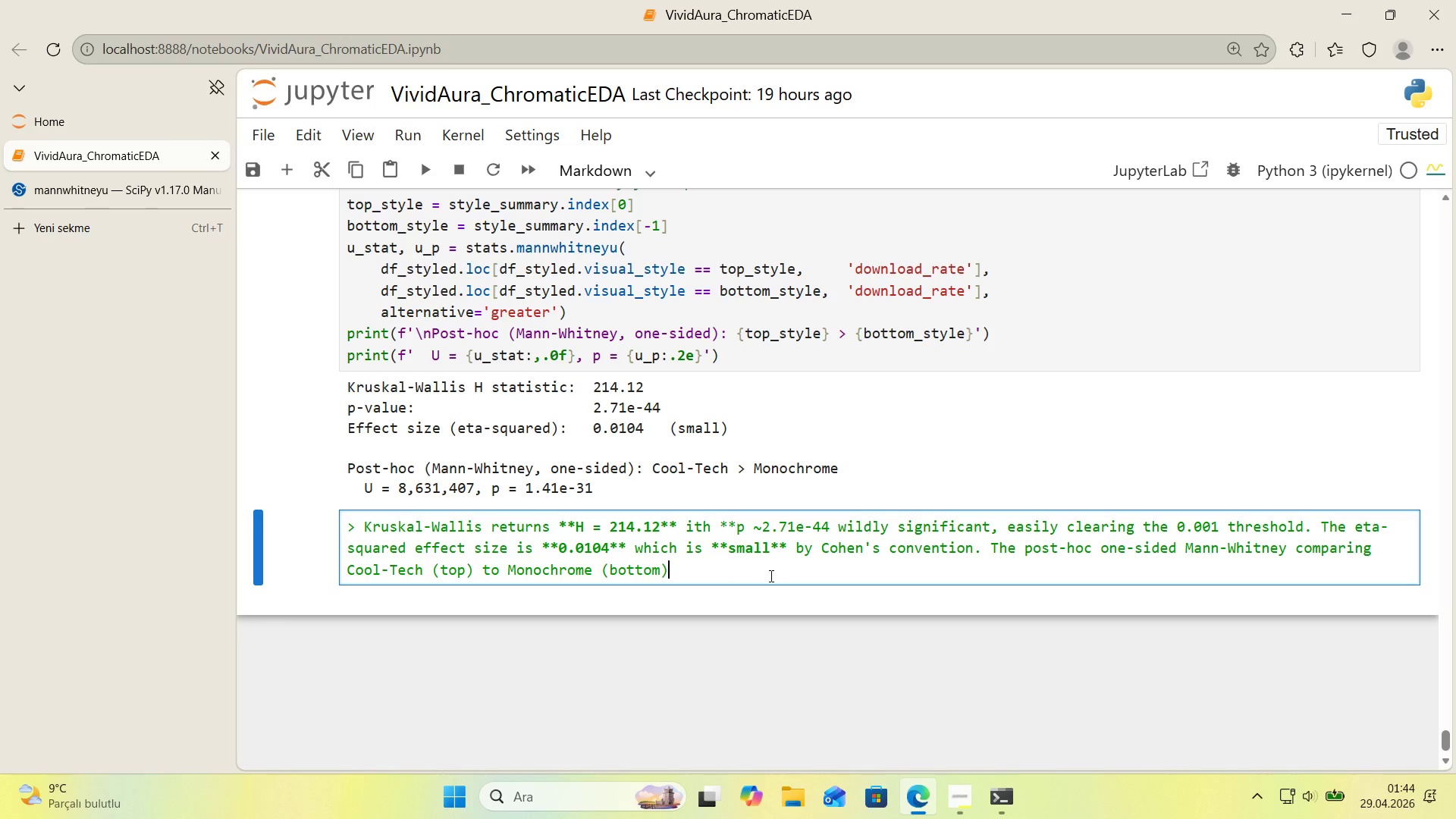 
type( conf'rms d'rect'on> U )
 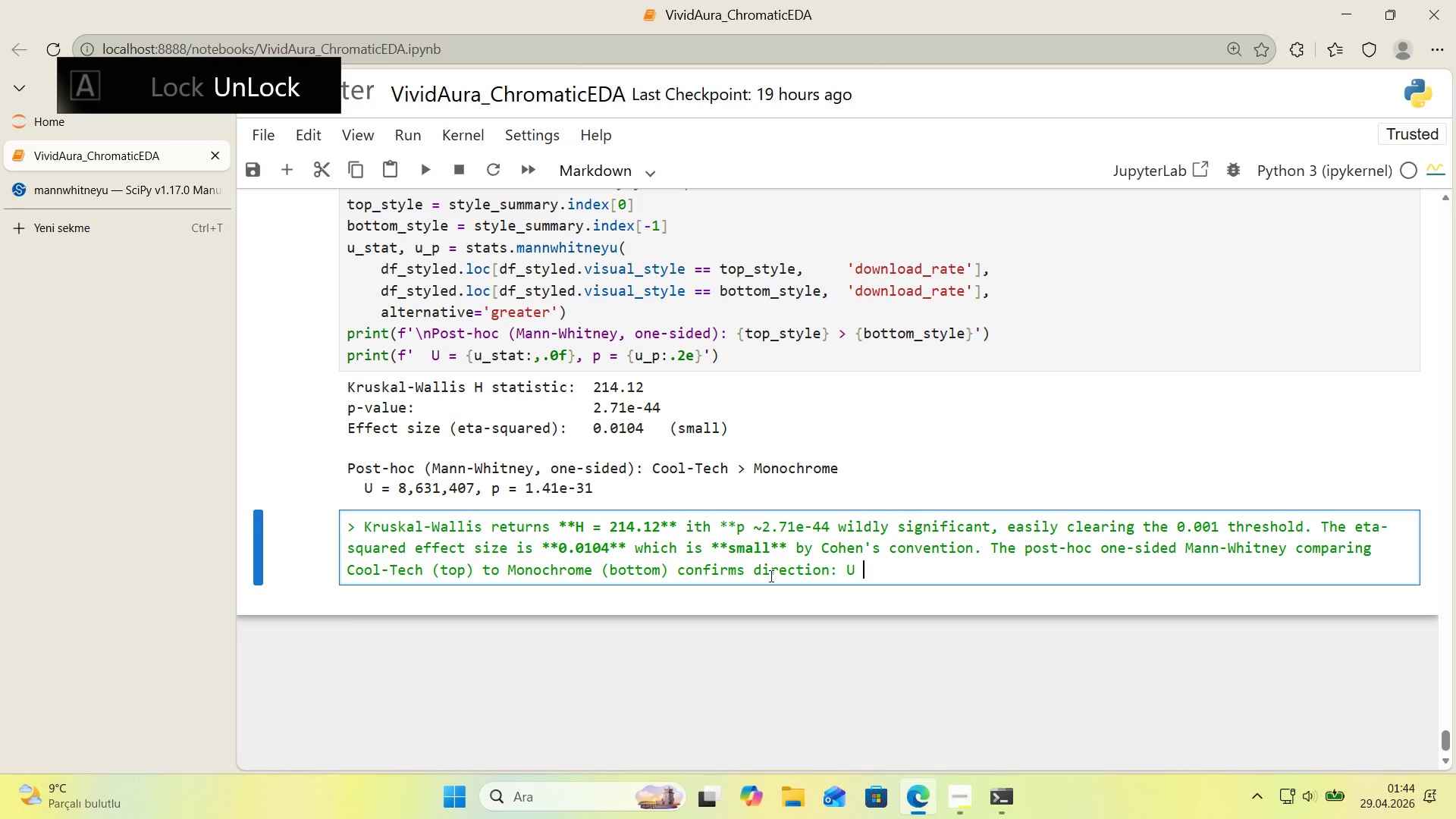 
key(Alt+Control+BracketRight)
 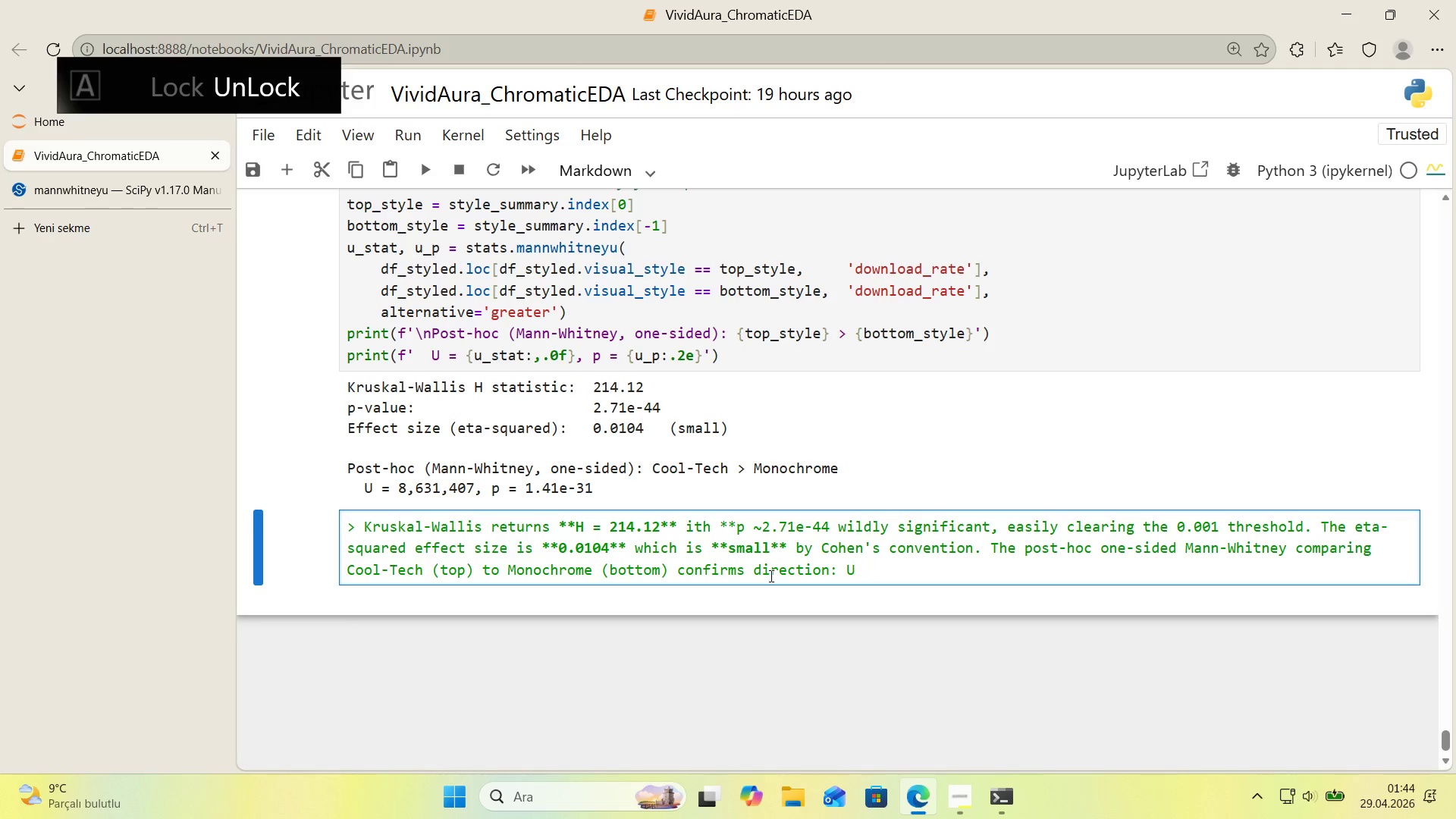 
key(Space)
 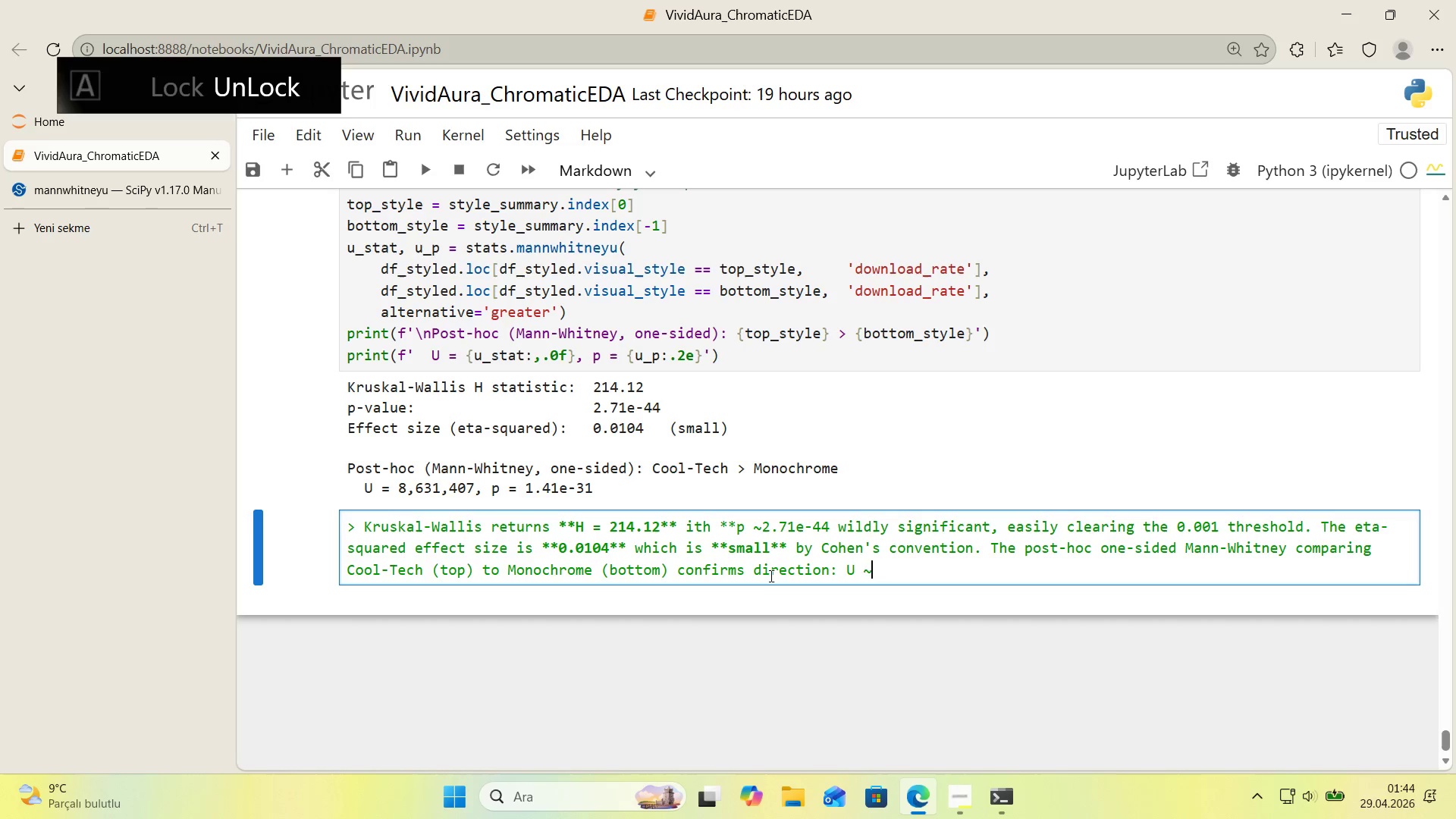 
key(Numpad8)
 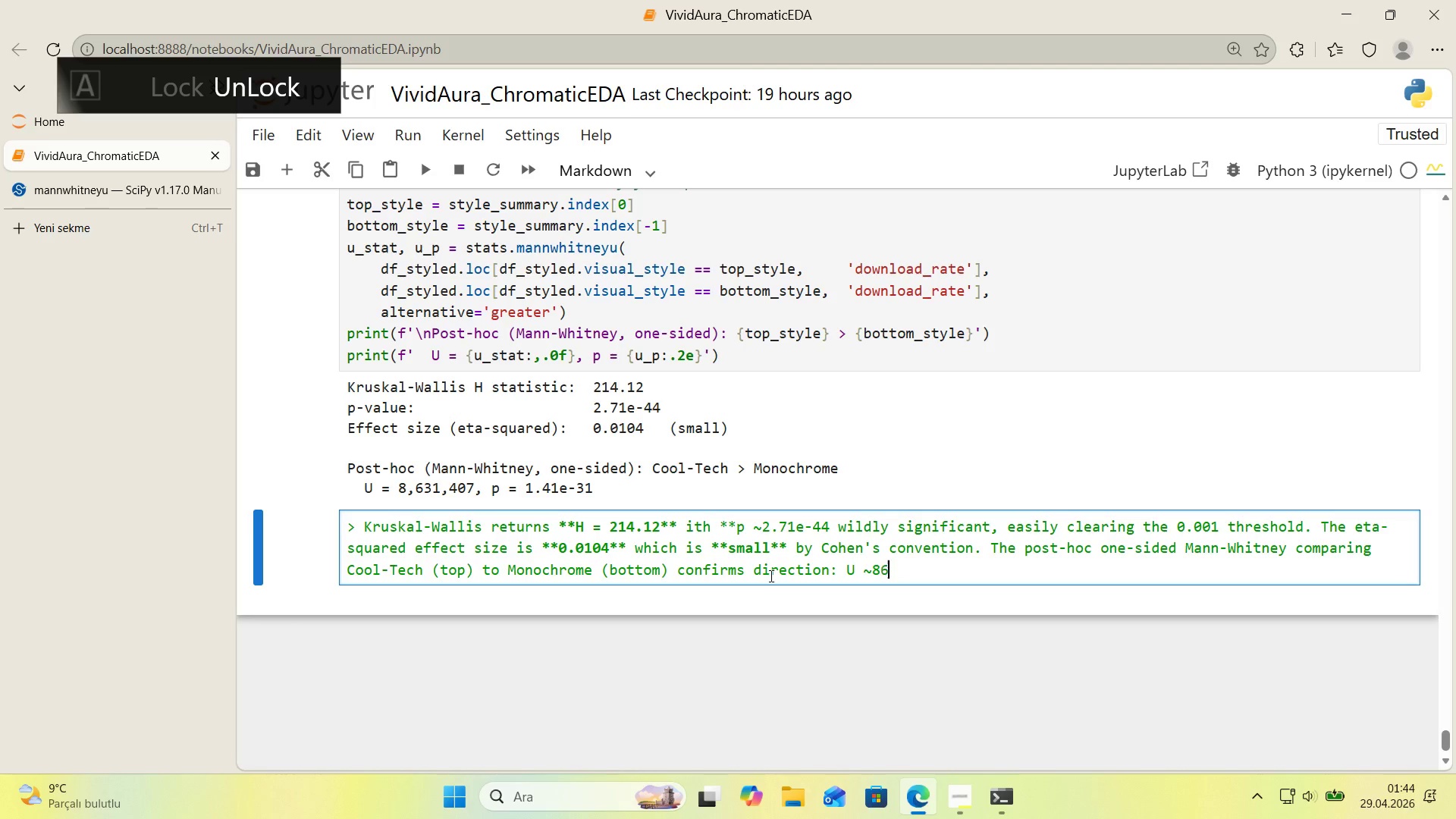 
key(Numpad6)
 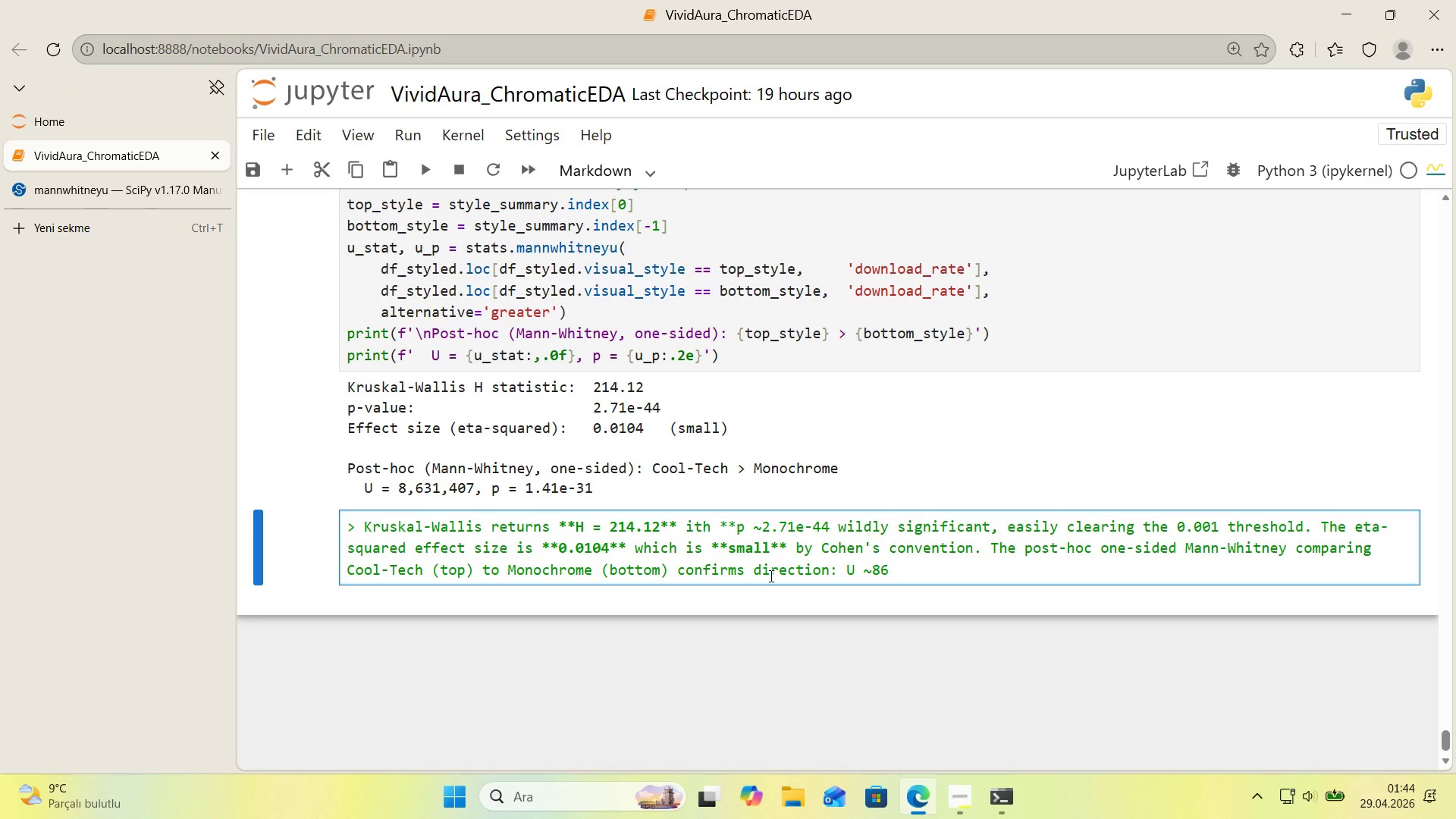 
key(Backspace)
 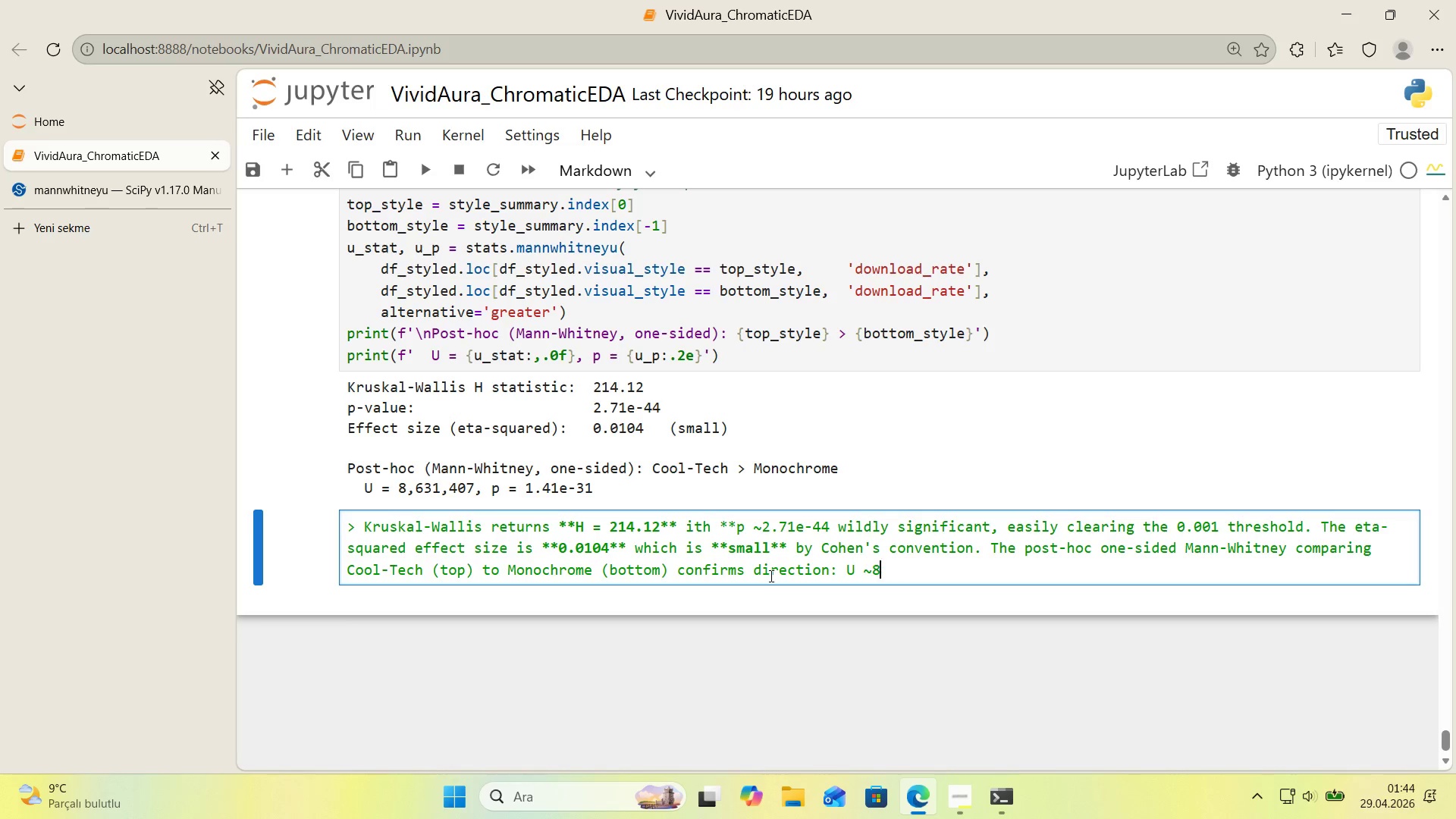 
key(Period)
 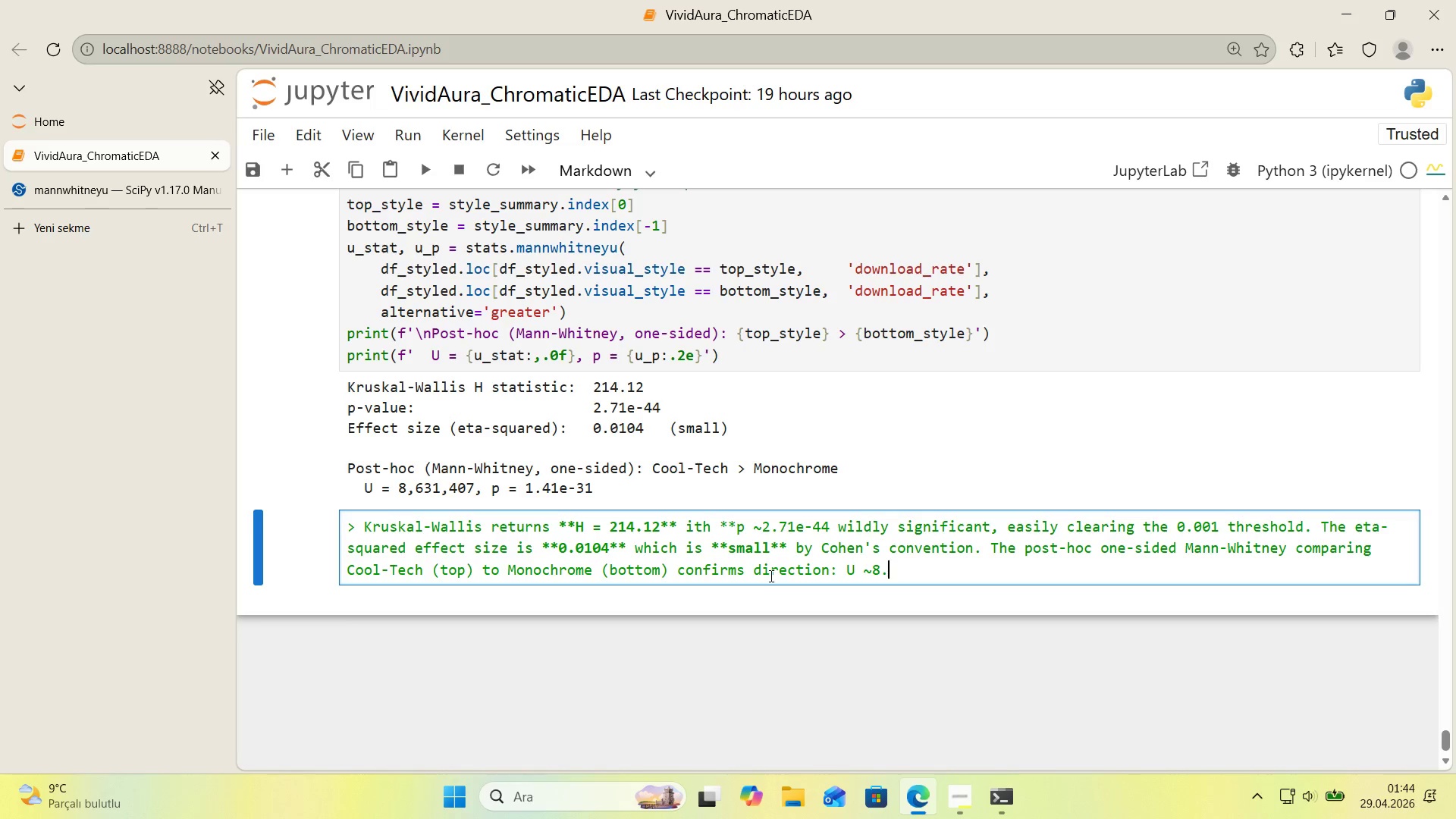 
key(Numpad6)
 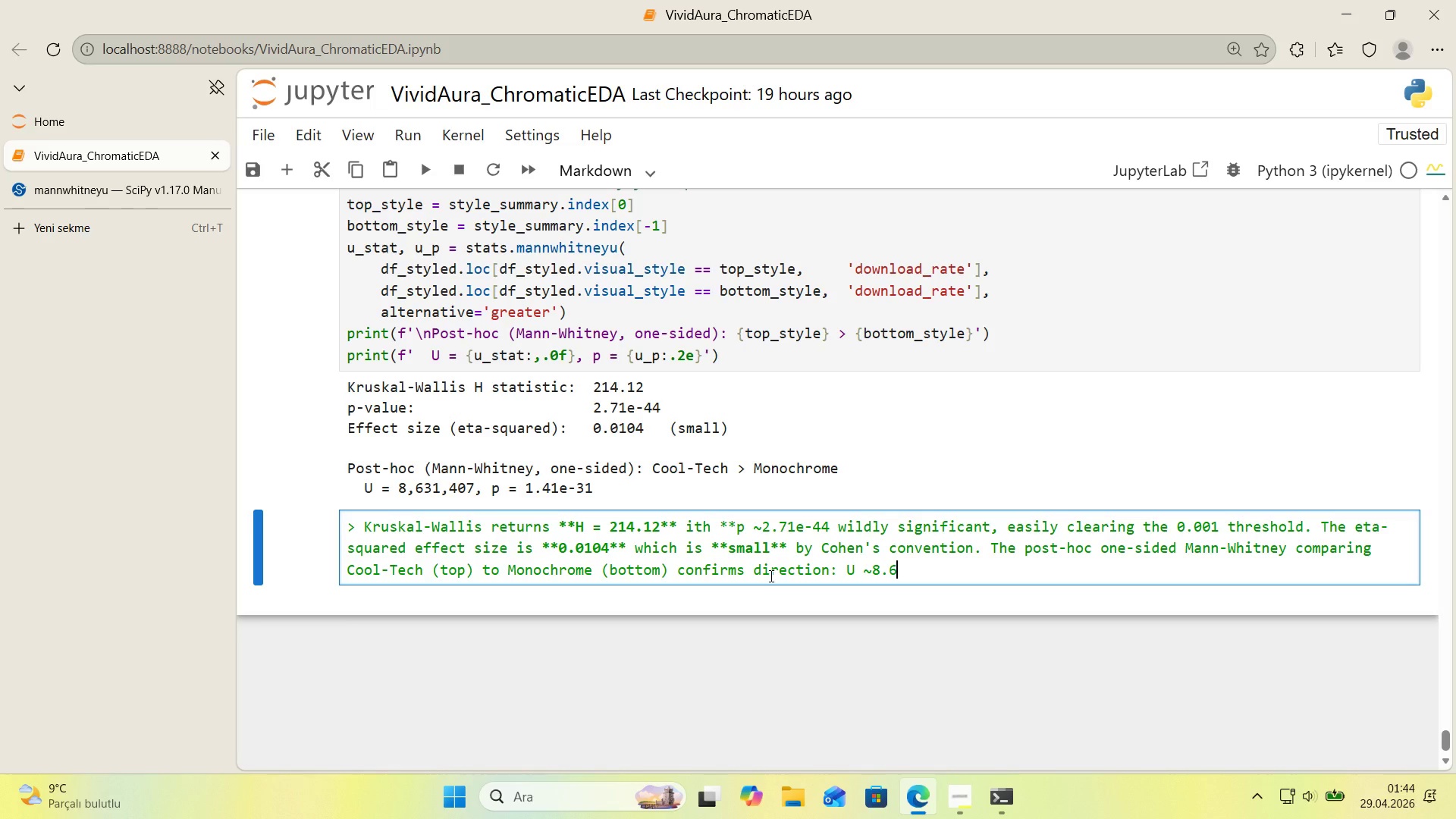 
key(CapsLock)
 